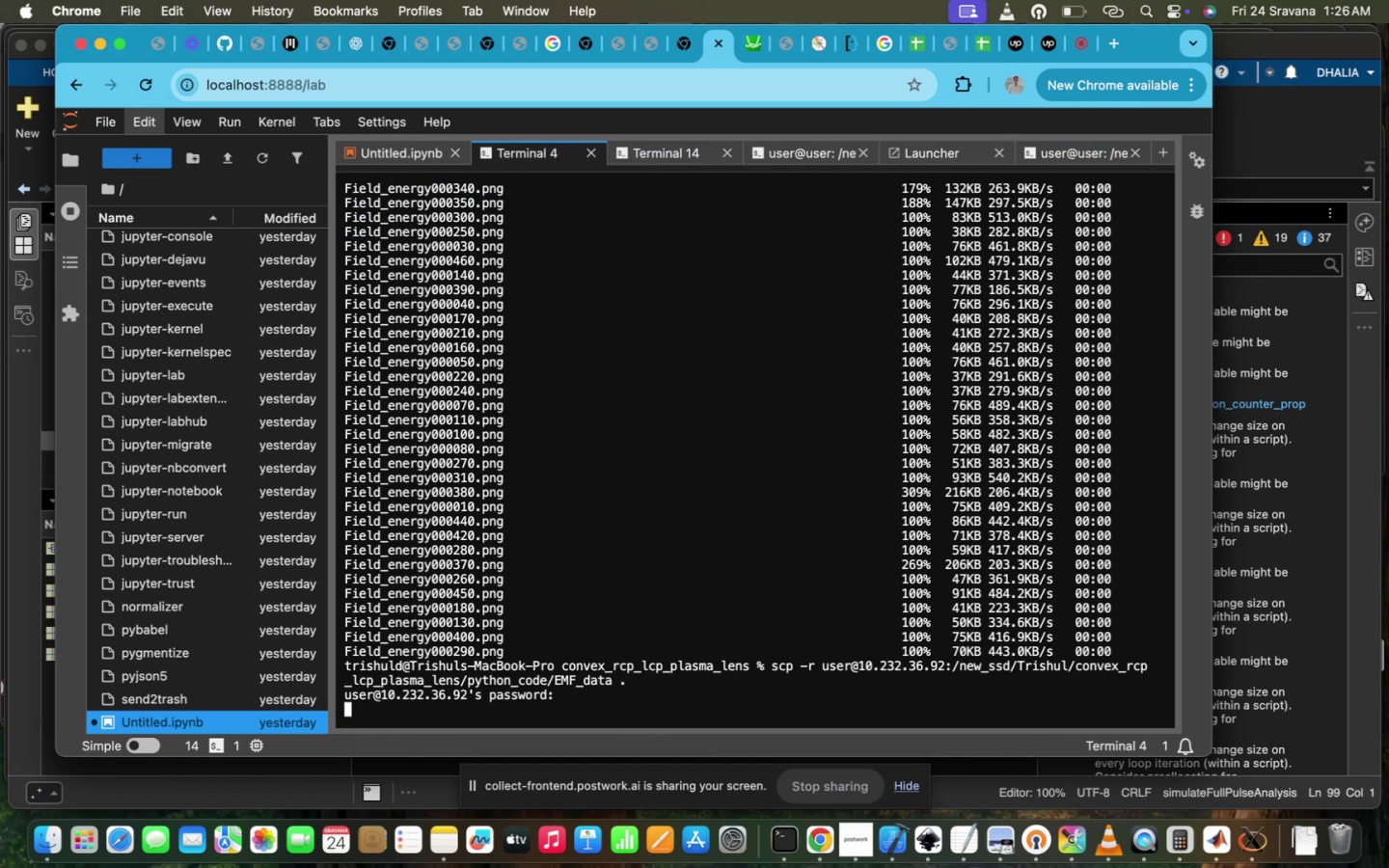 
 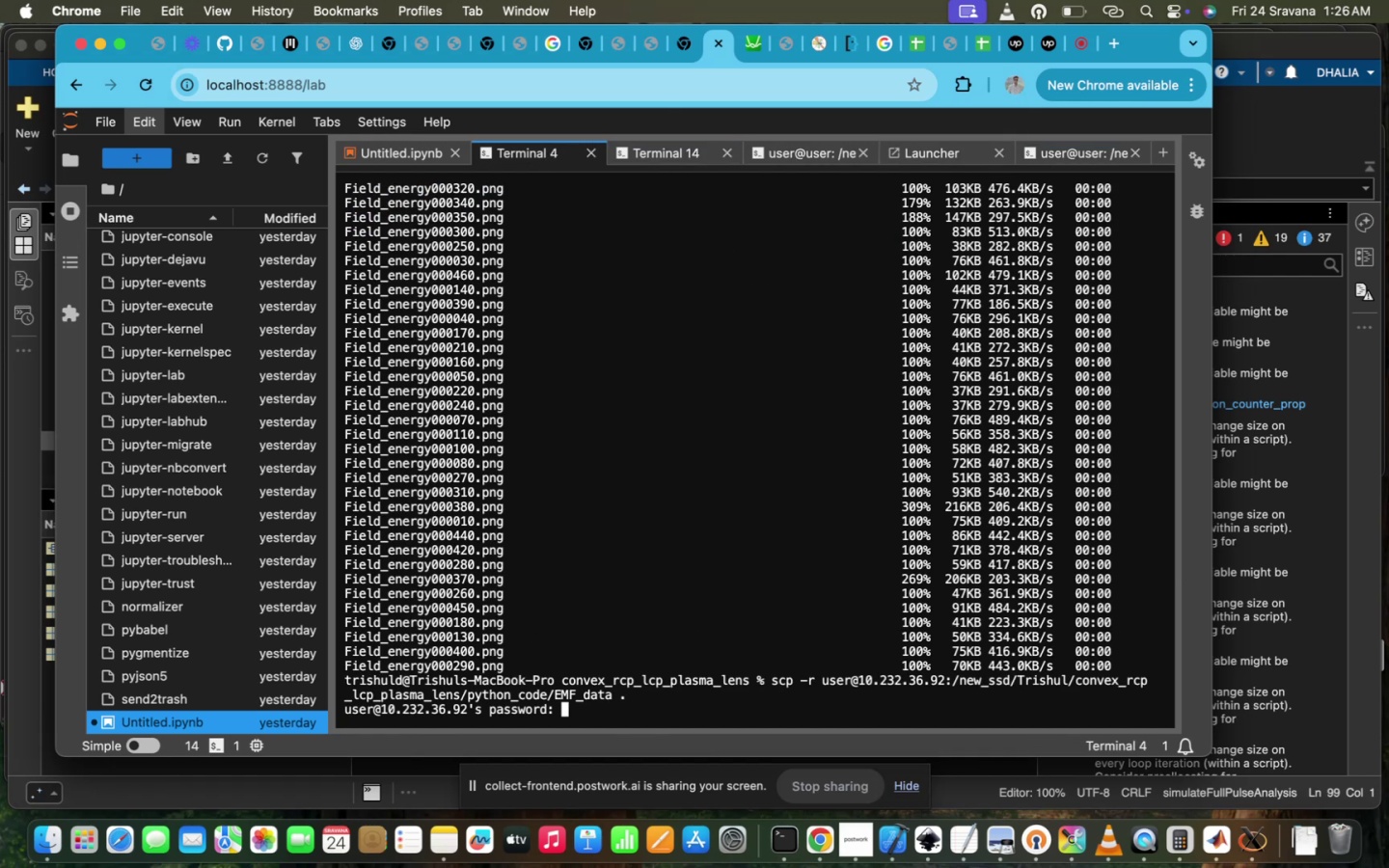 
key(Enter)
 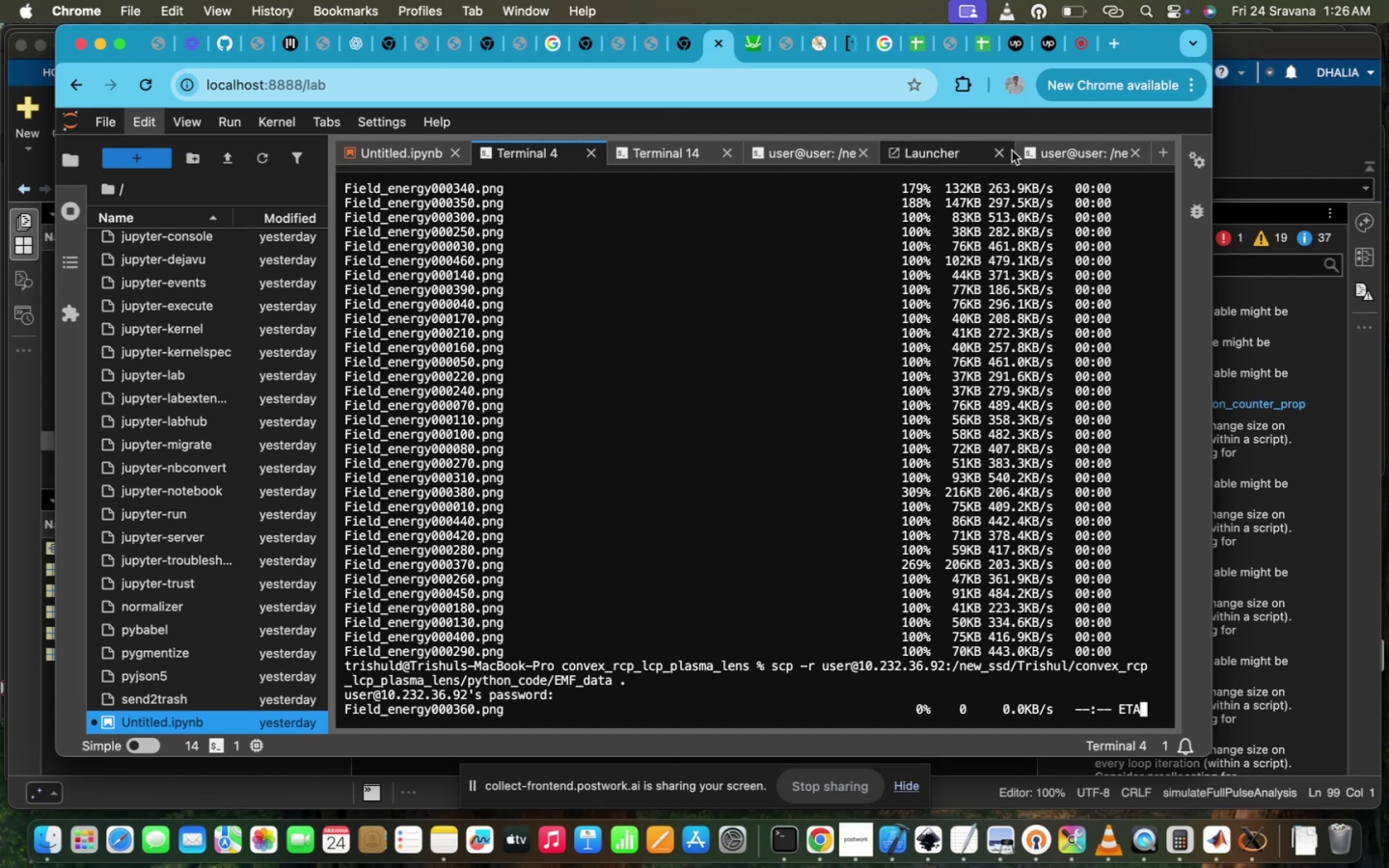 
left_click([1076, 151])
 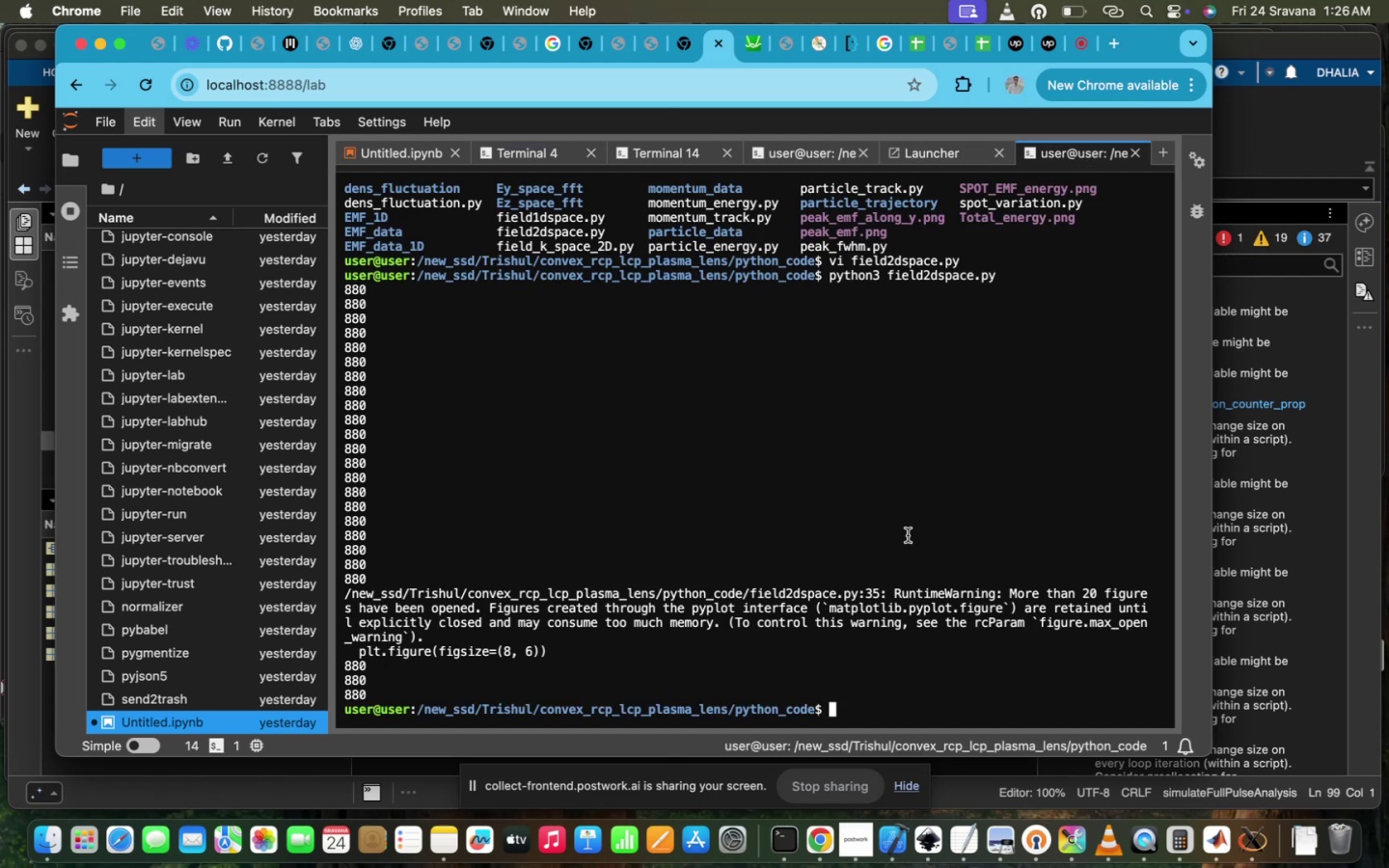 
type(ls)
 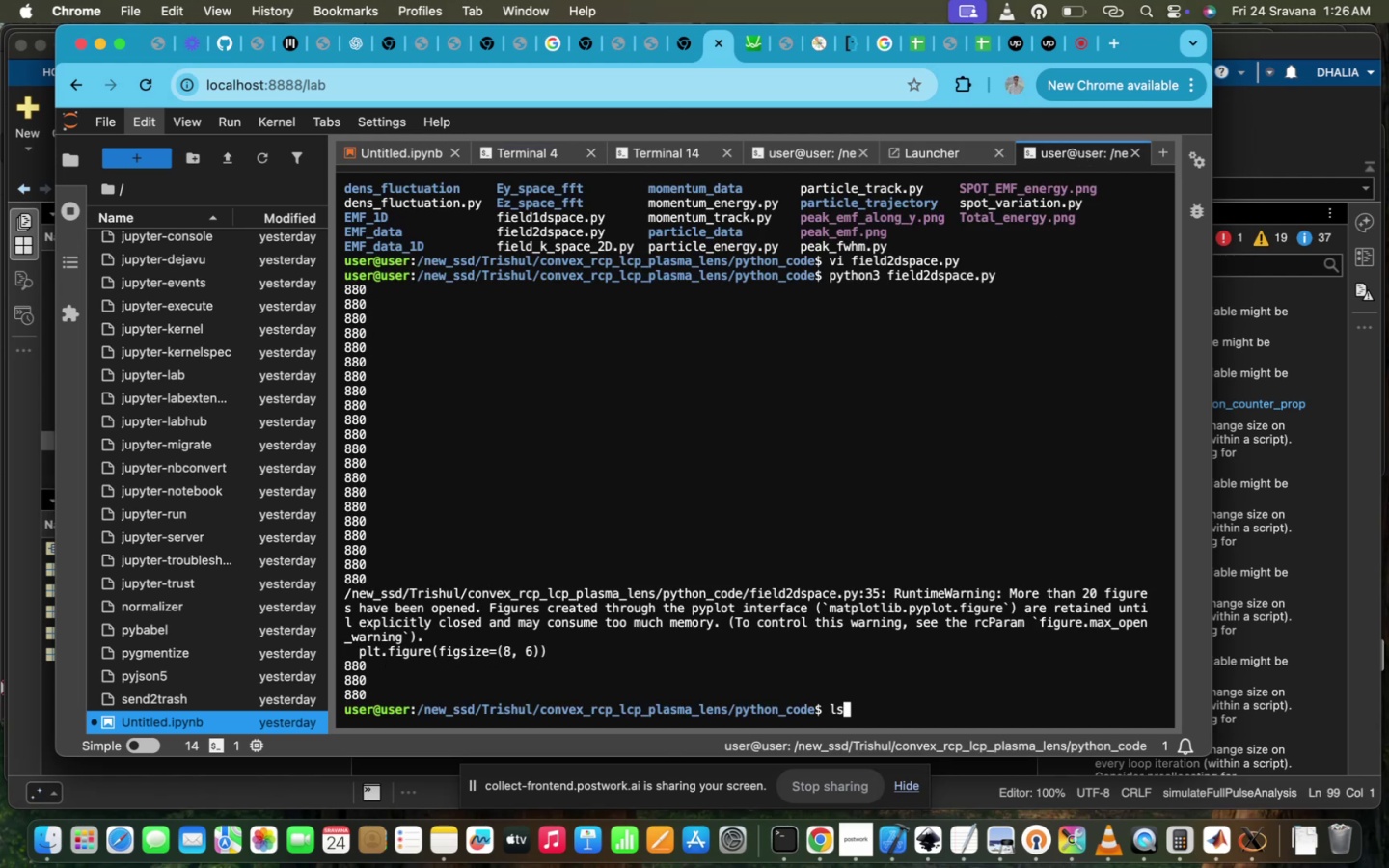 
key(Enter)
 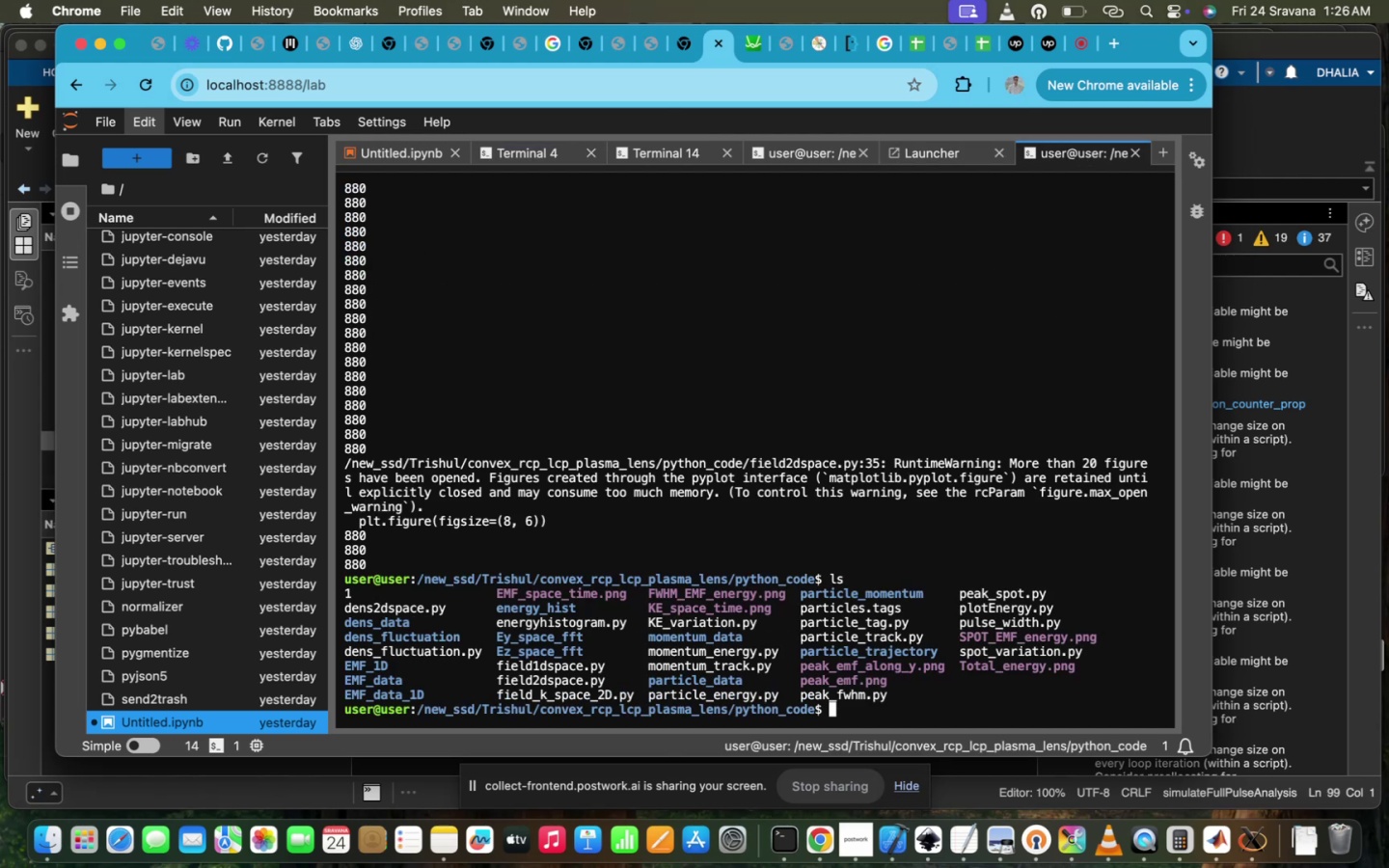 
type(vi pa)
key(Tab)
type(_)
key(Tab)
type(d)
key(Tab)
 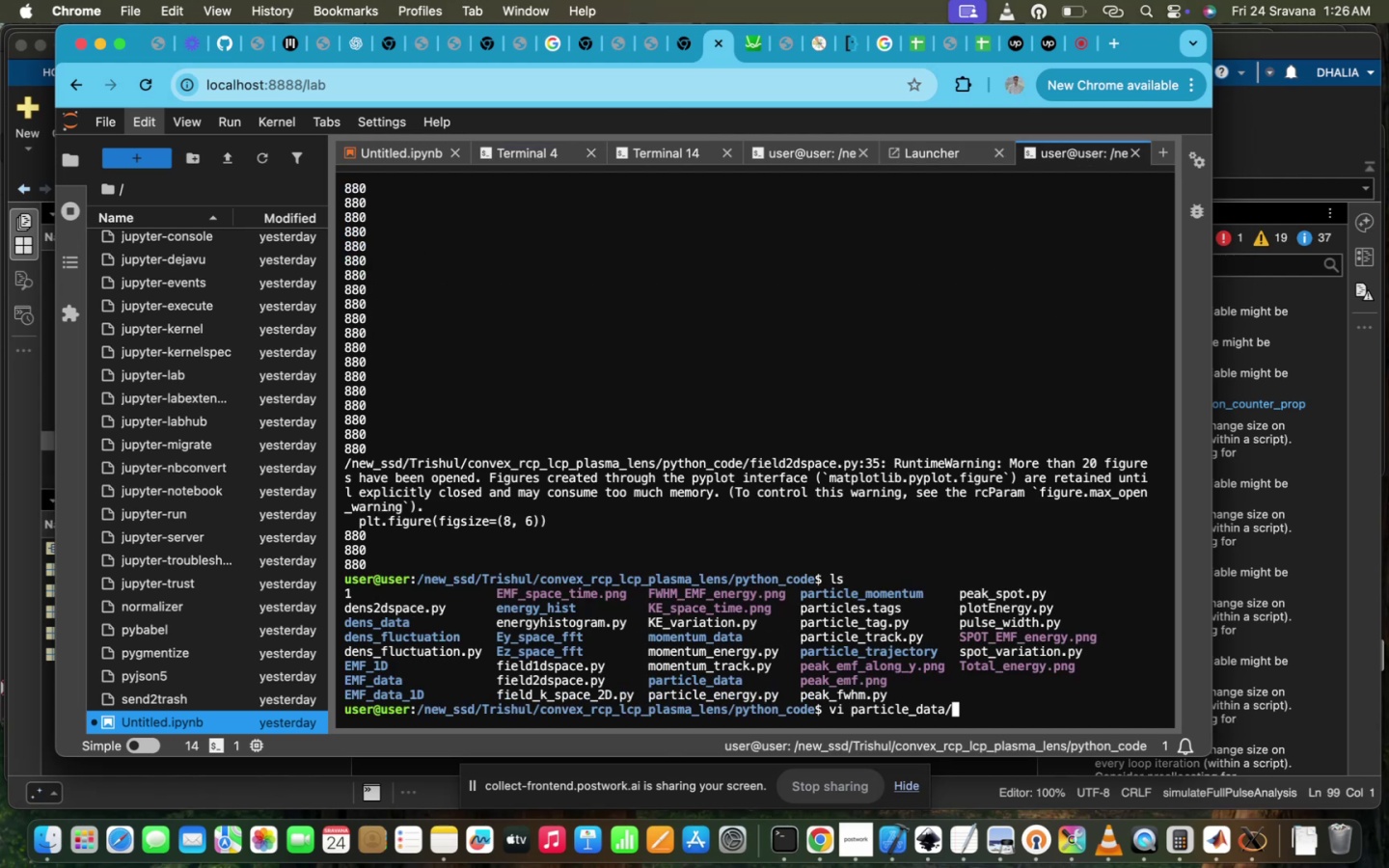 
key(Enter)
 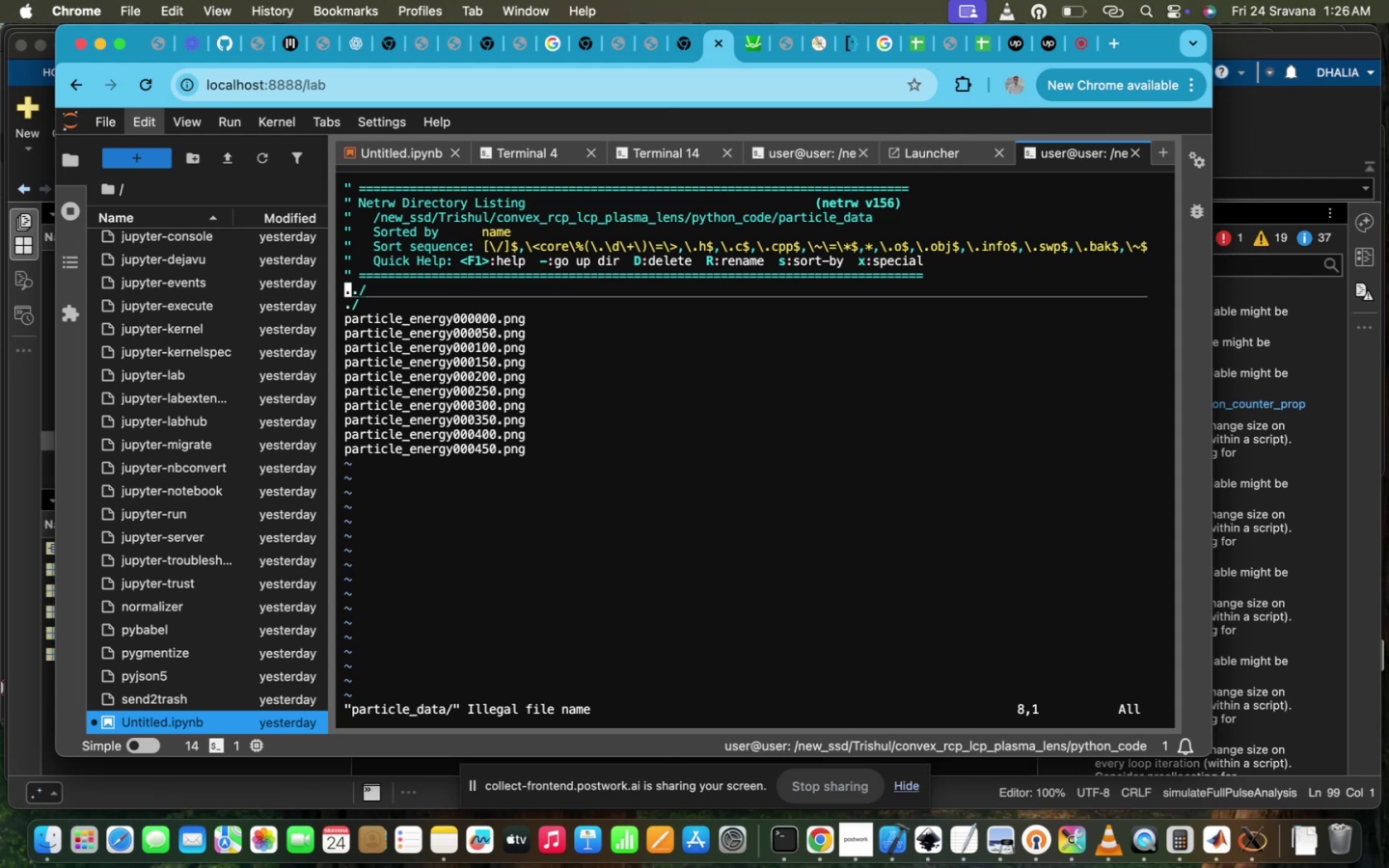 
key(Control+Z)
 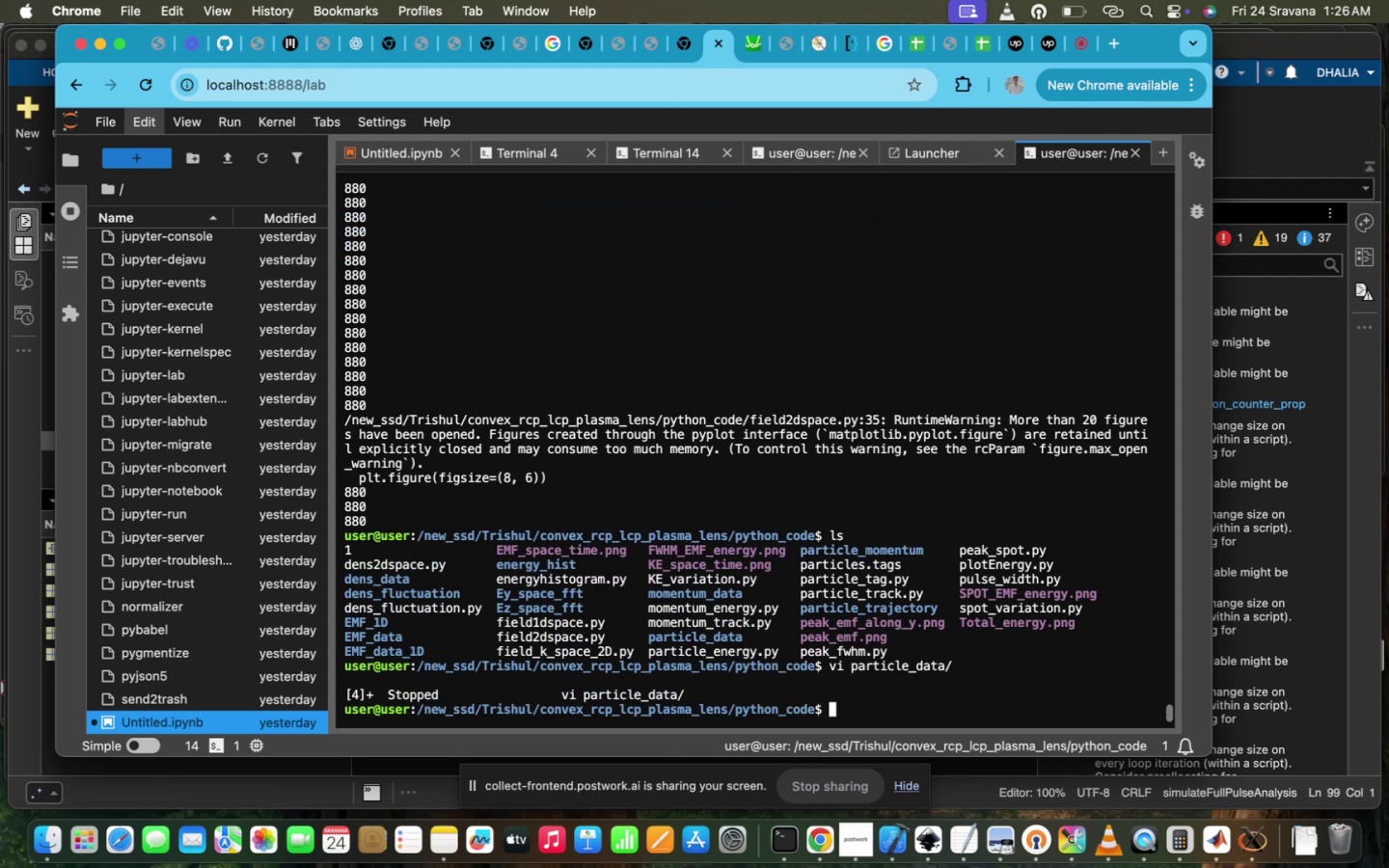 
type(vi )
key(Tab)
type(pa)
key(Tab)
type(_en)
key(Tab)
 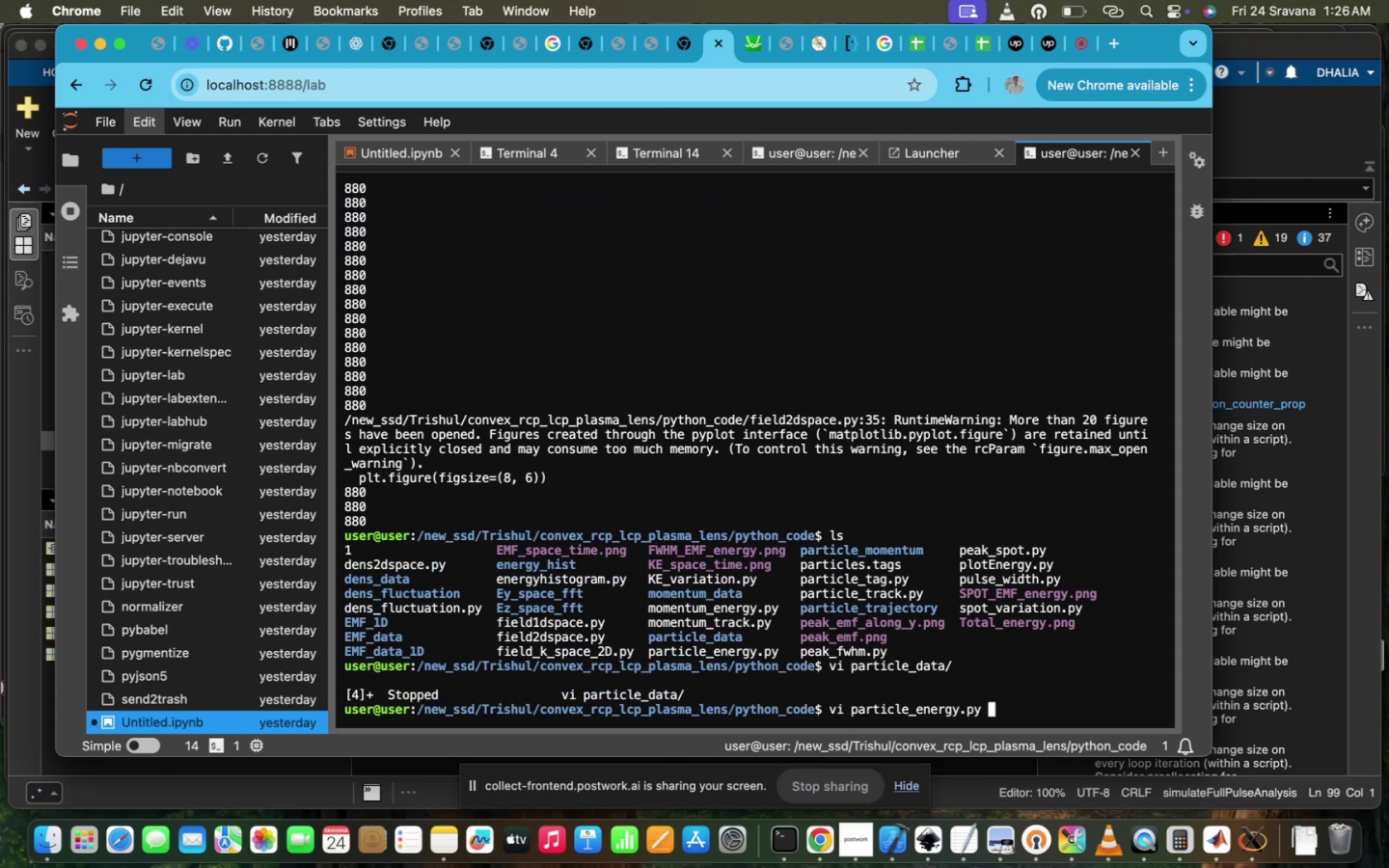 
hold_key(key=Enter, duration=0.54)
 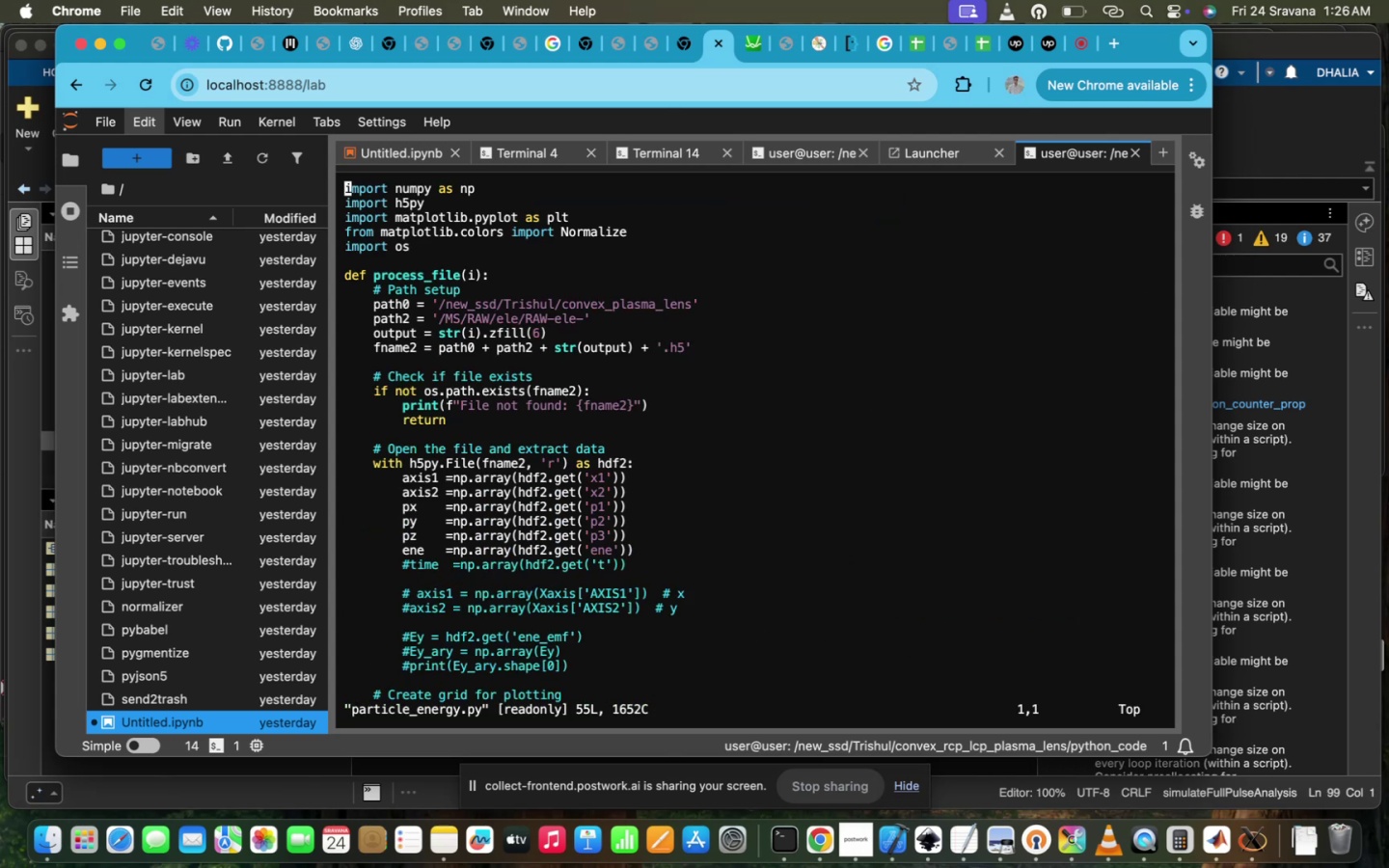 
scroll: coordinate [908, 535], scroll_direction: down, amount: 9.0
 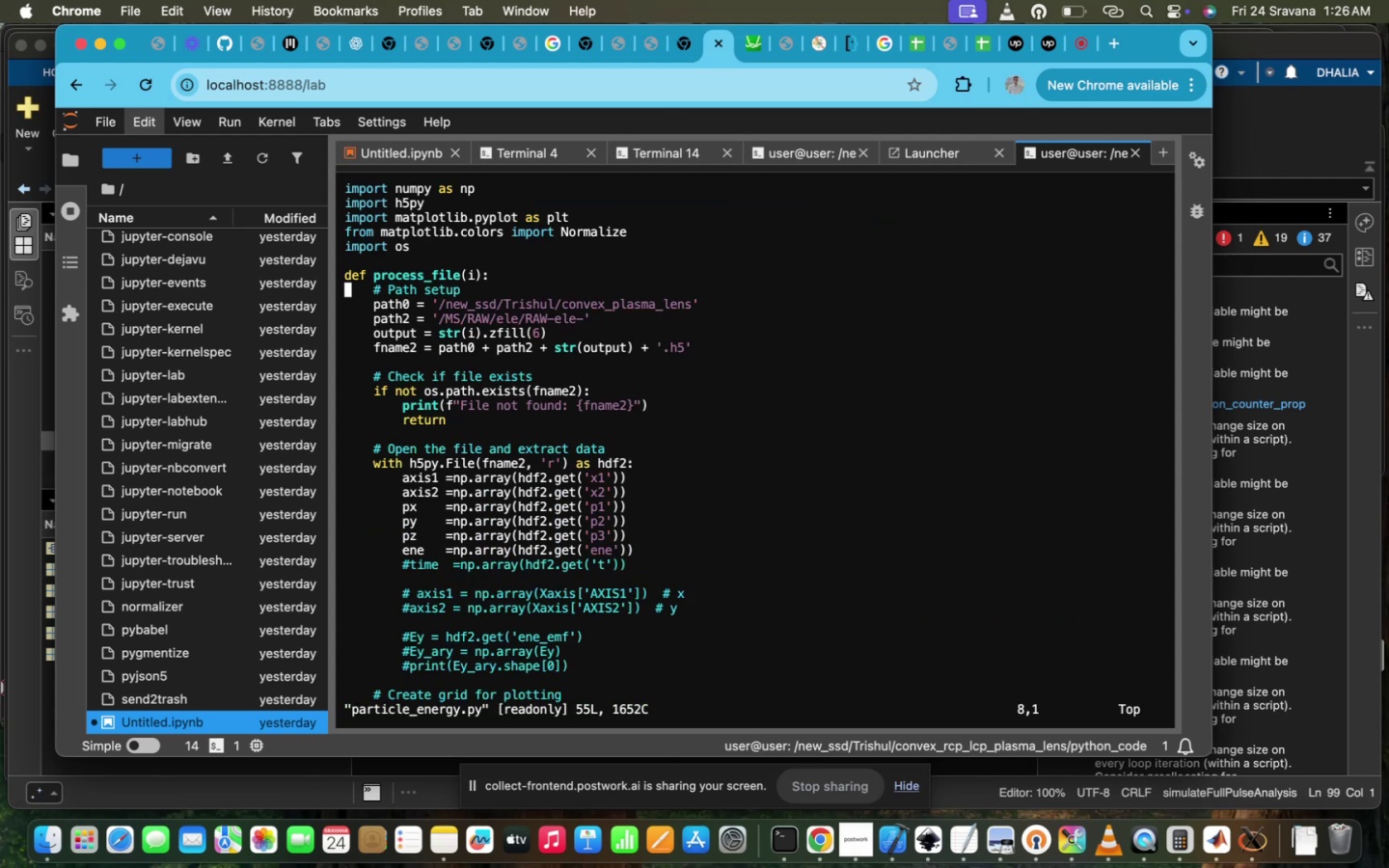 
key(ArrowDown)
 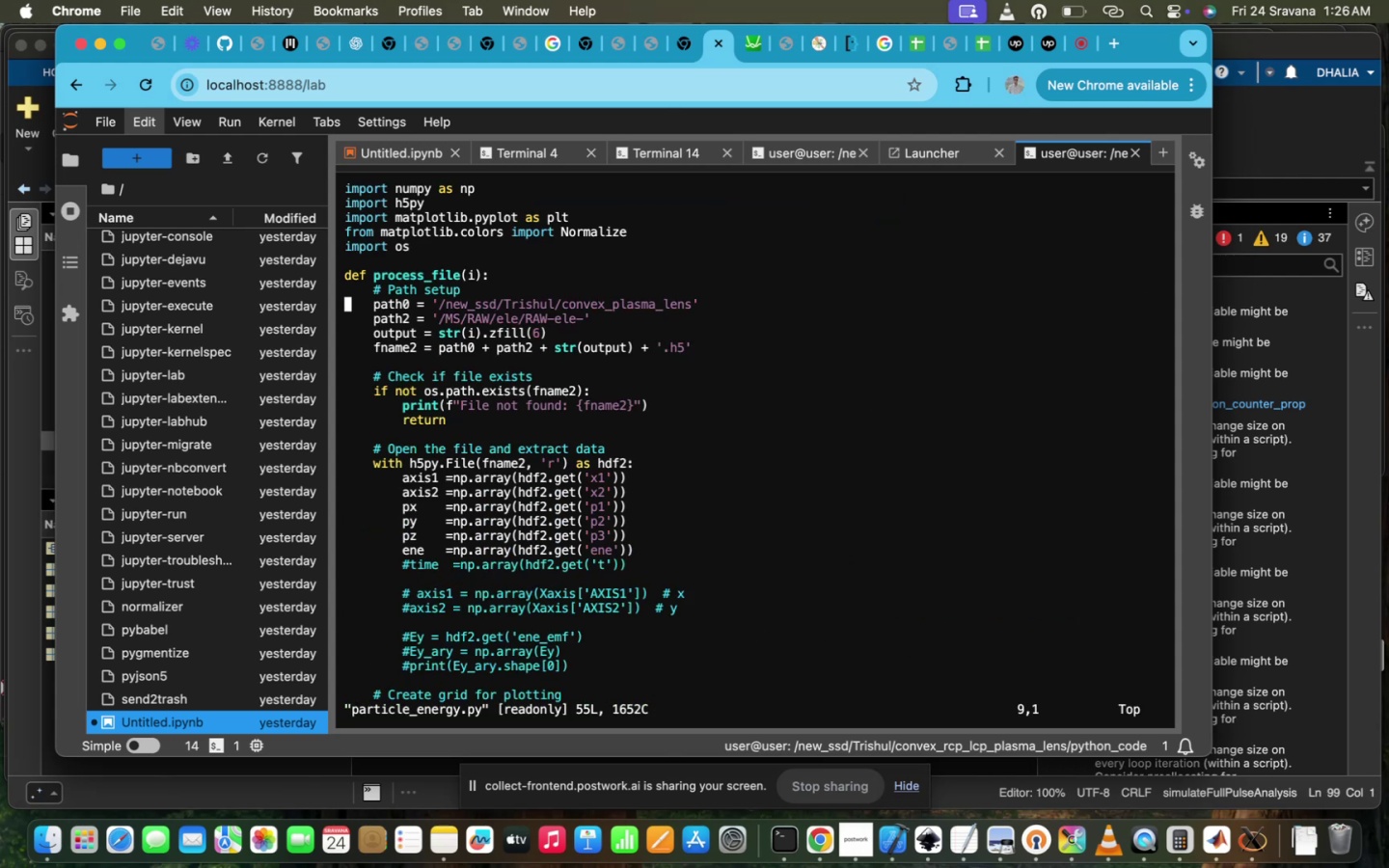 
hold_key(key=ArrowRight, duration=1.5)
 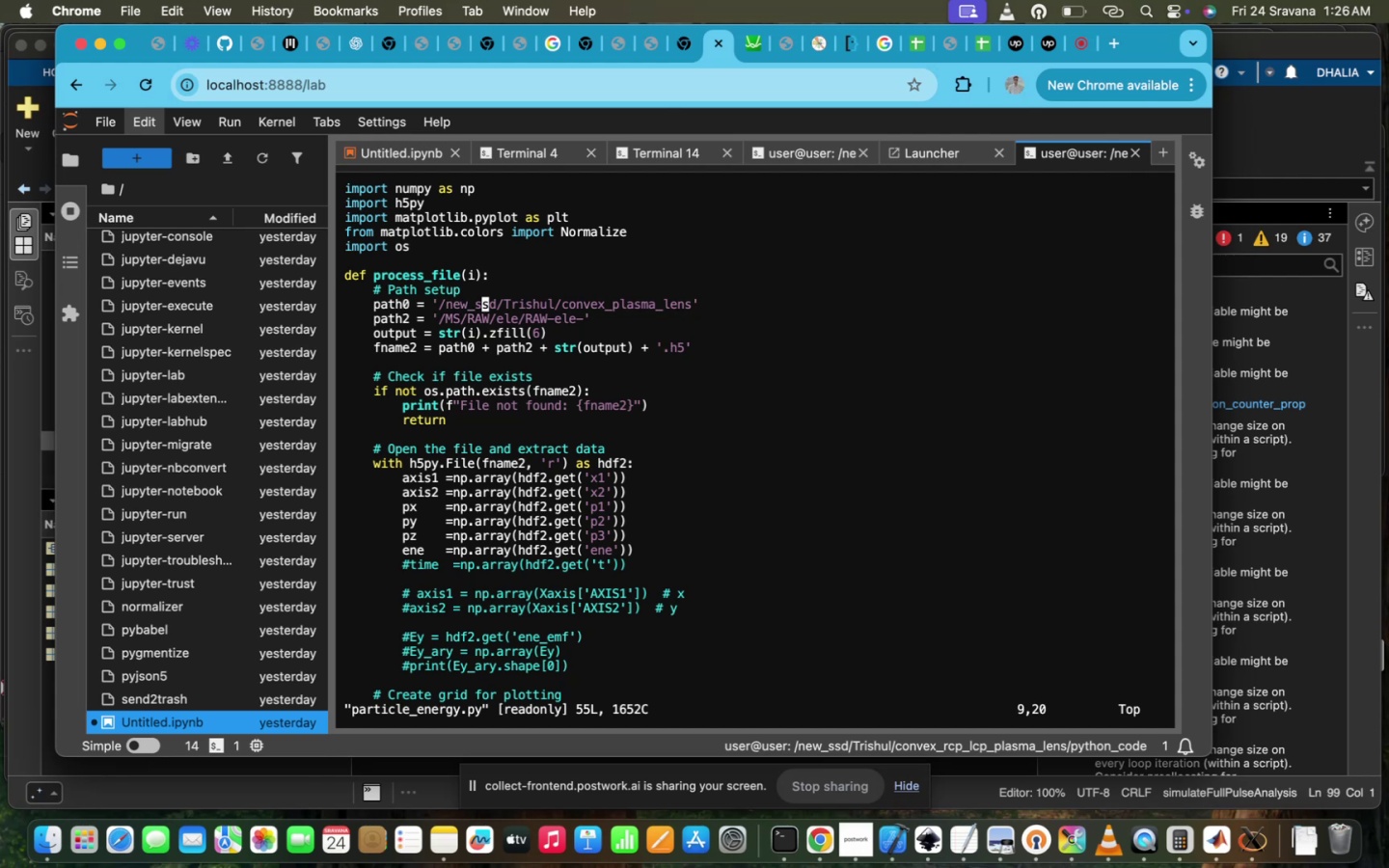 
hold_key(key=ArrowRight, duration=1.51)
 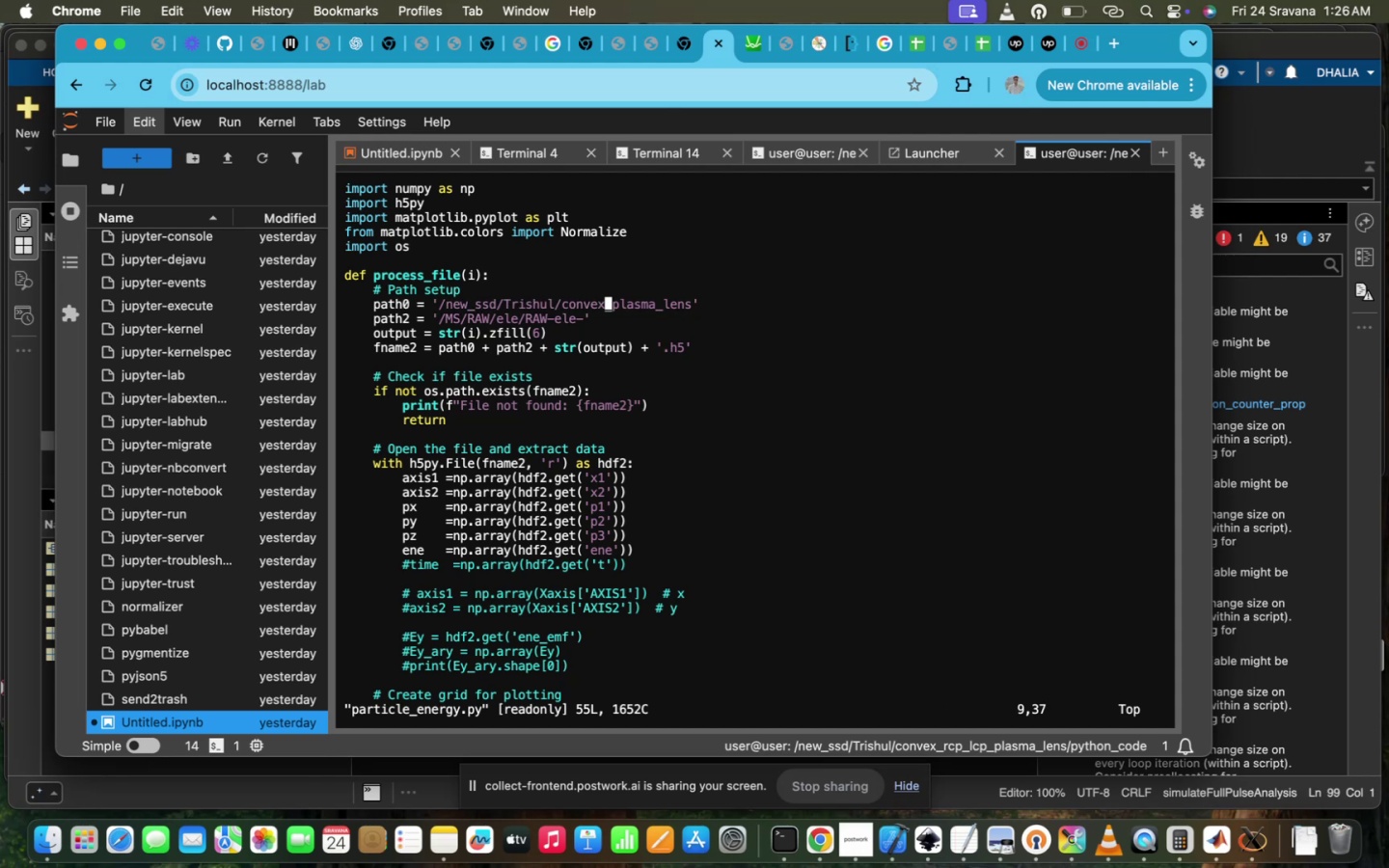 
hold_key(key=ArrowRight, duration=0.5)
 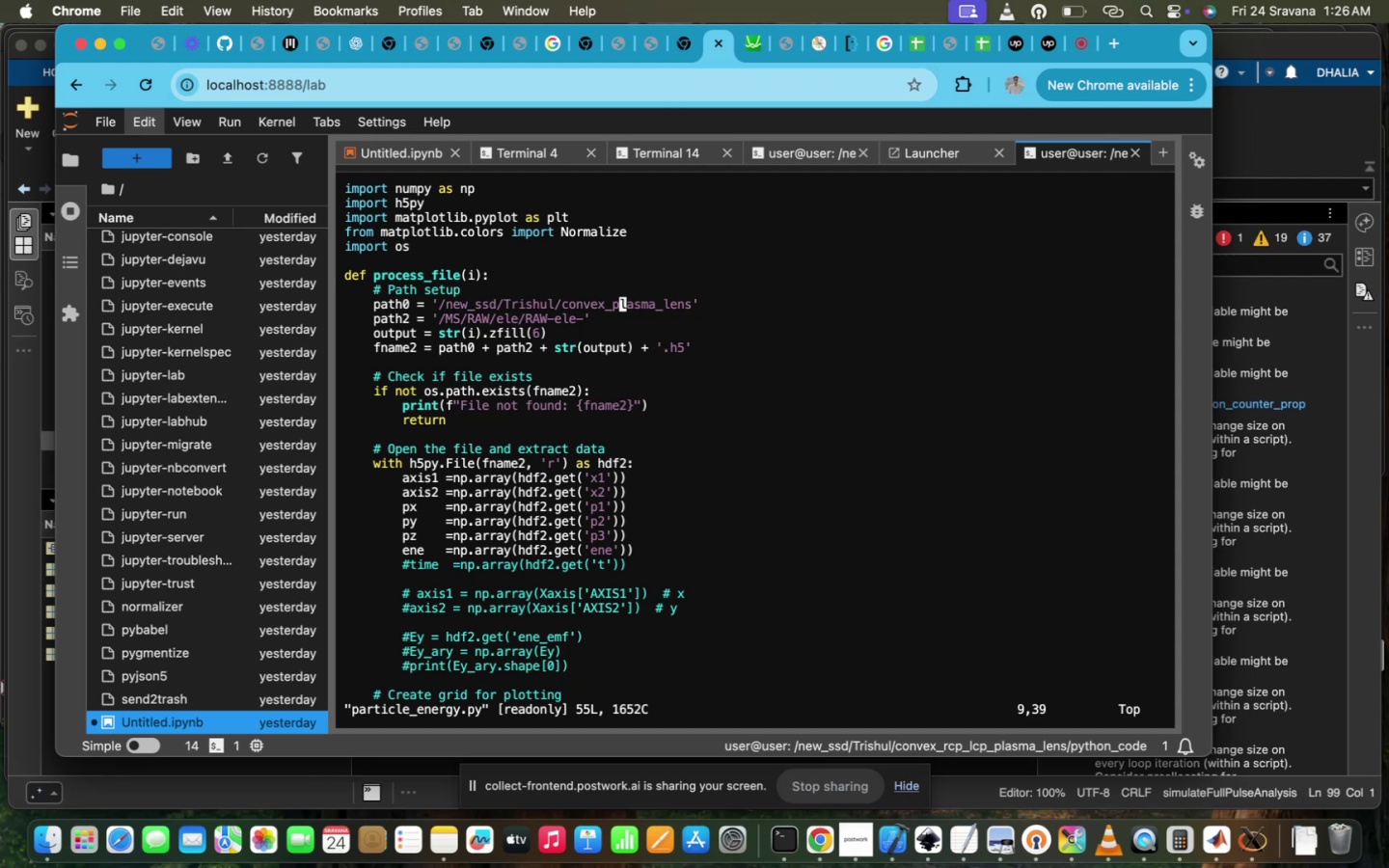 
key(ArrowLeft)
 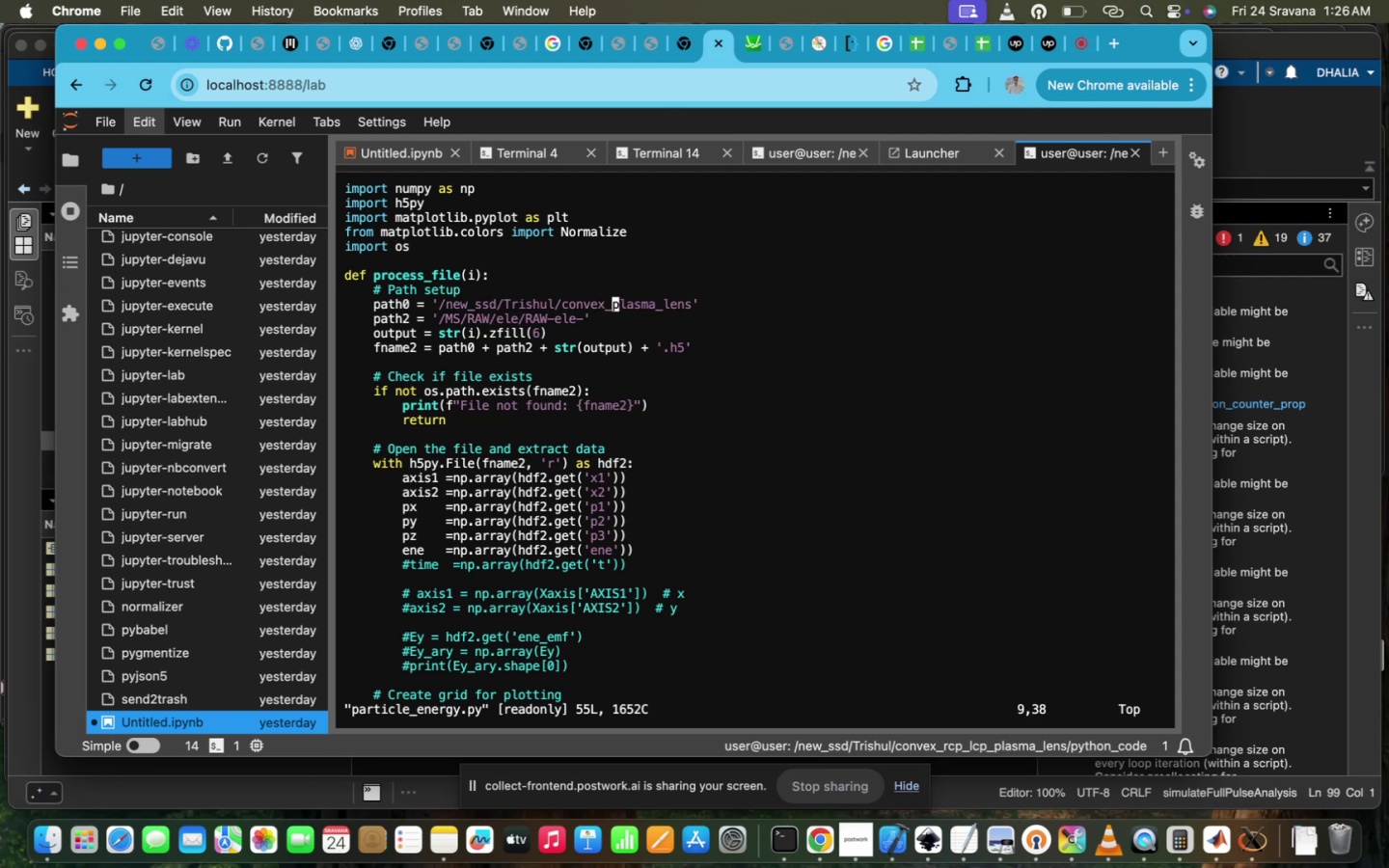 
type(ie)
key(Backspace)
type(rcp_lcp_)
key(Escape)
type(:wq!pyth)
key(Tab)
type(3 pq)
key(Tab)
type(a)
key(Tab)
key(Backspace)
key(Backspace)
type(a)
key(Tab)
type(en)
key(Tab)
 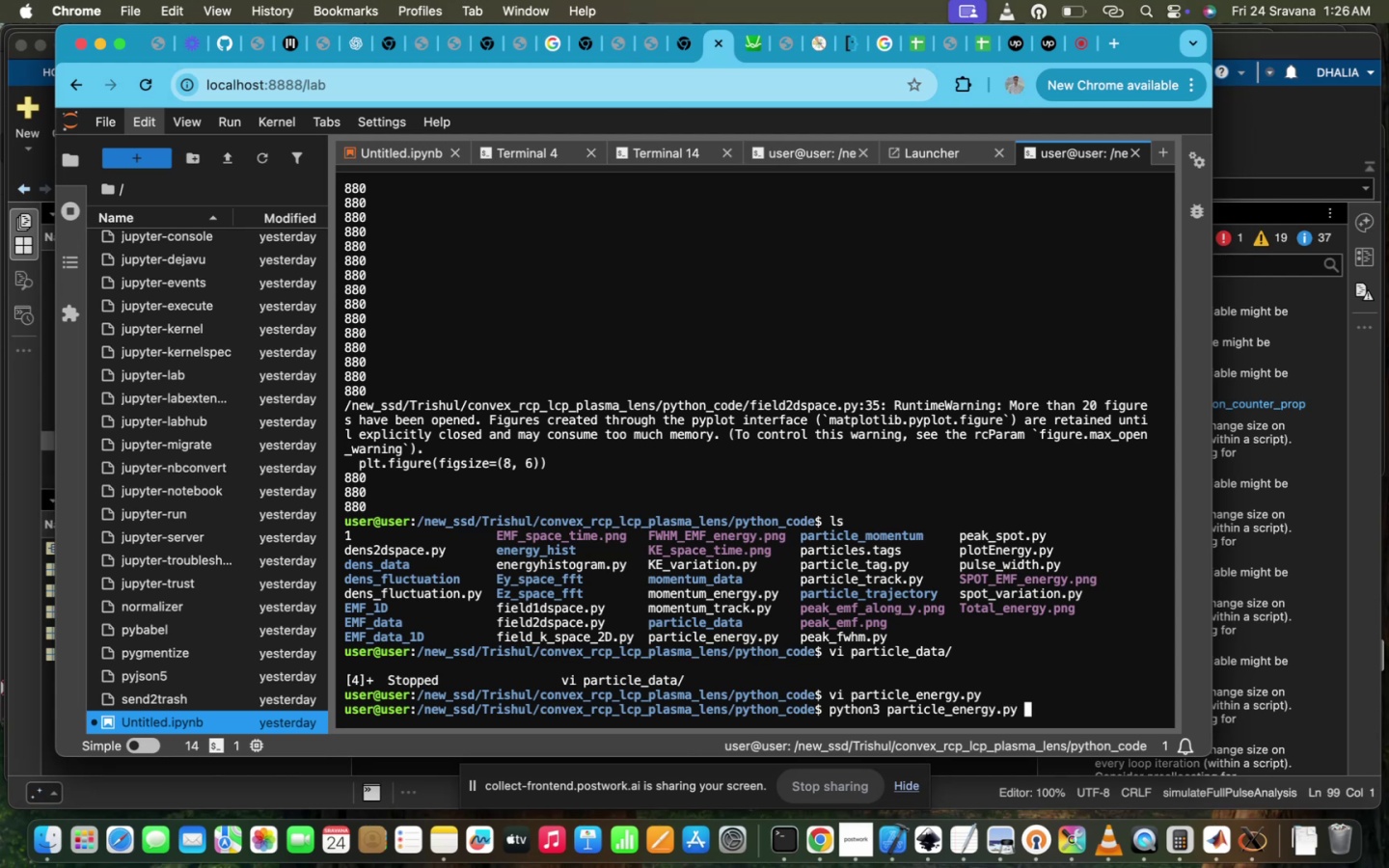 
 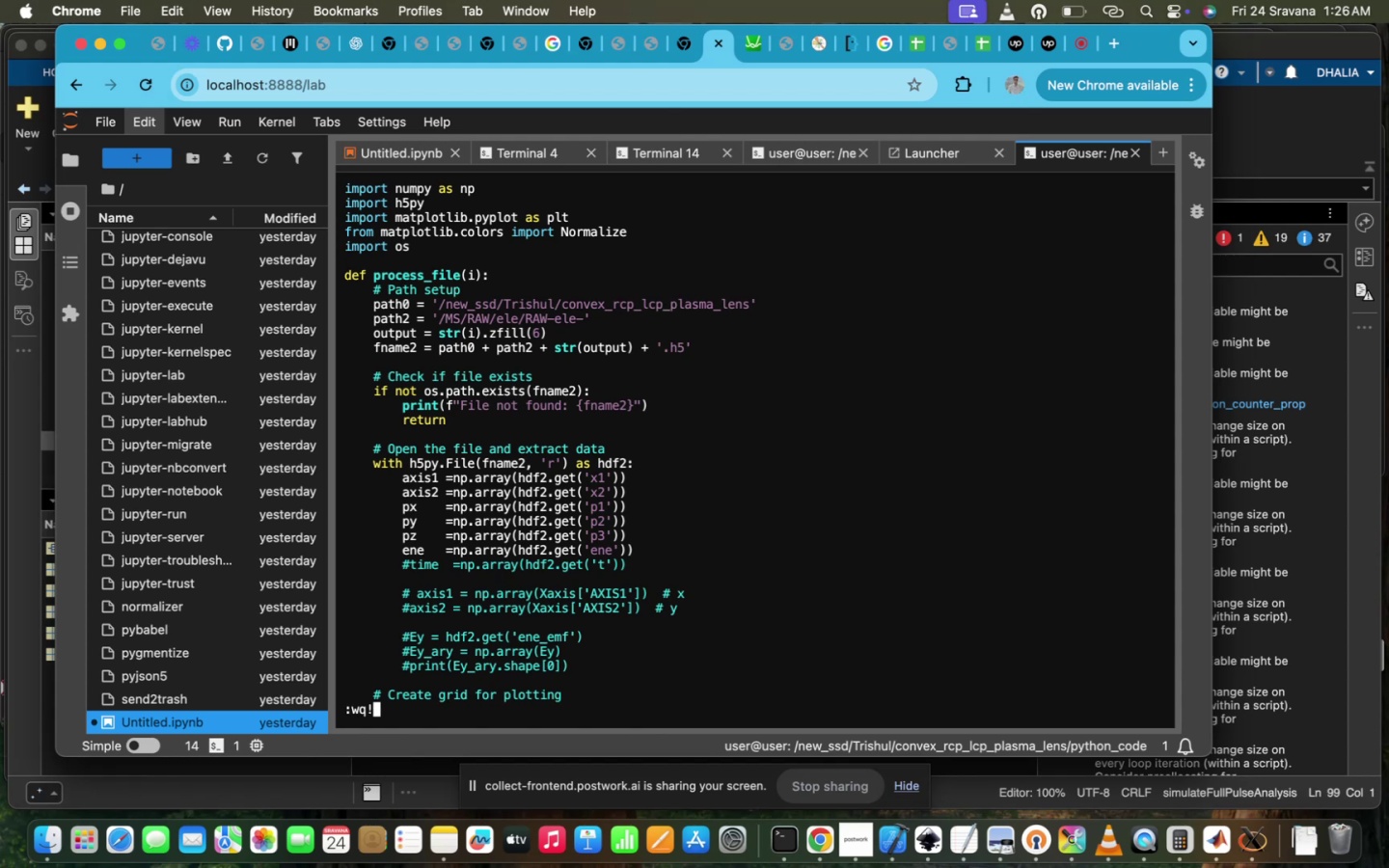 
hold_key(key=Enter, duration=0.32)
 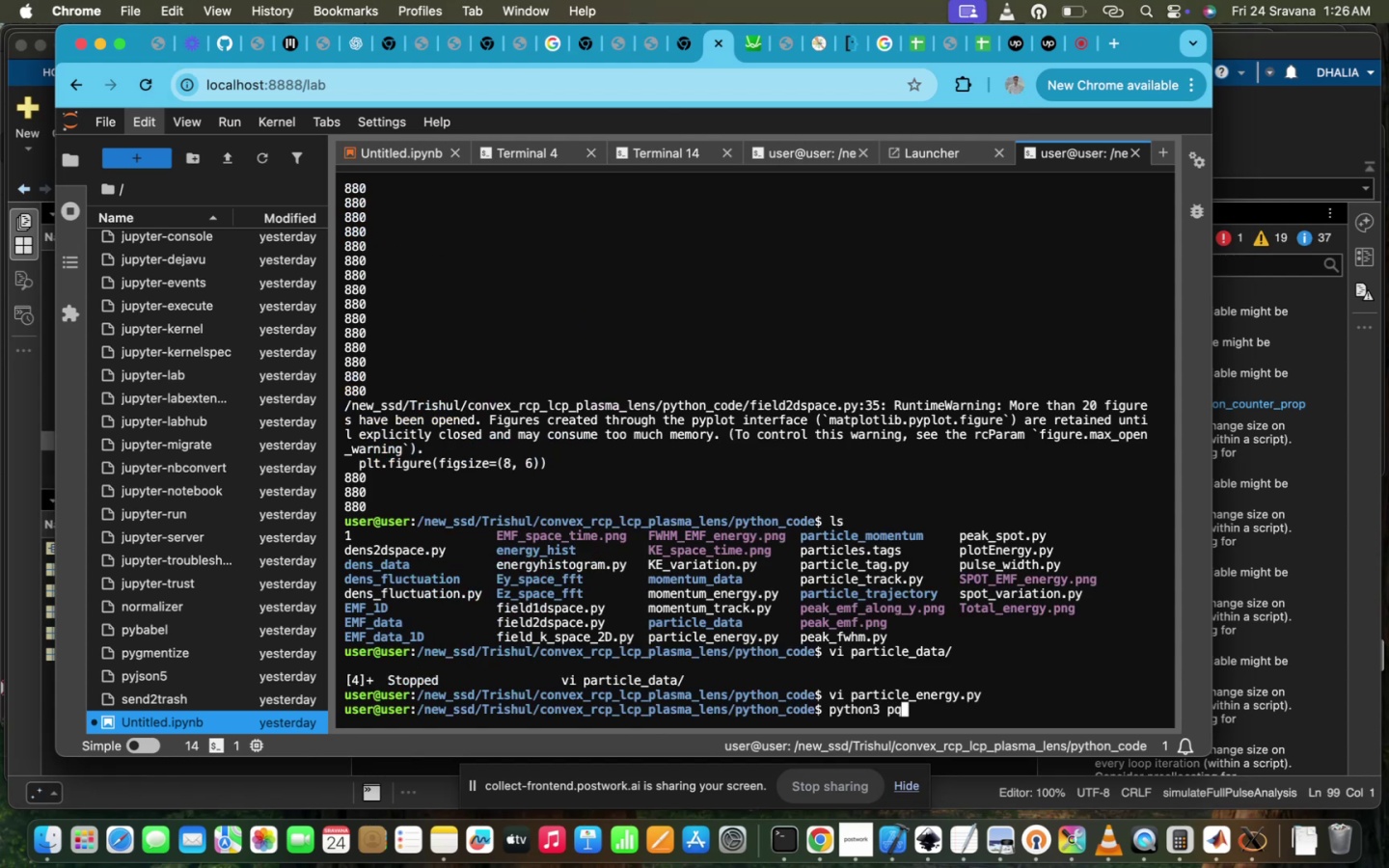 
key(Enter)
 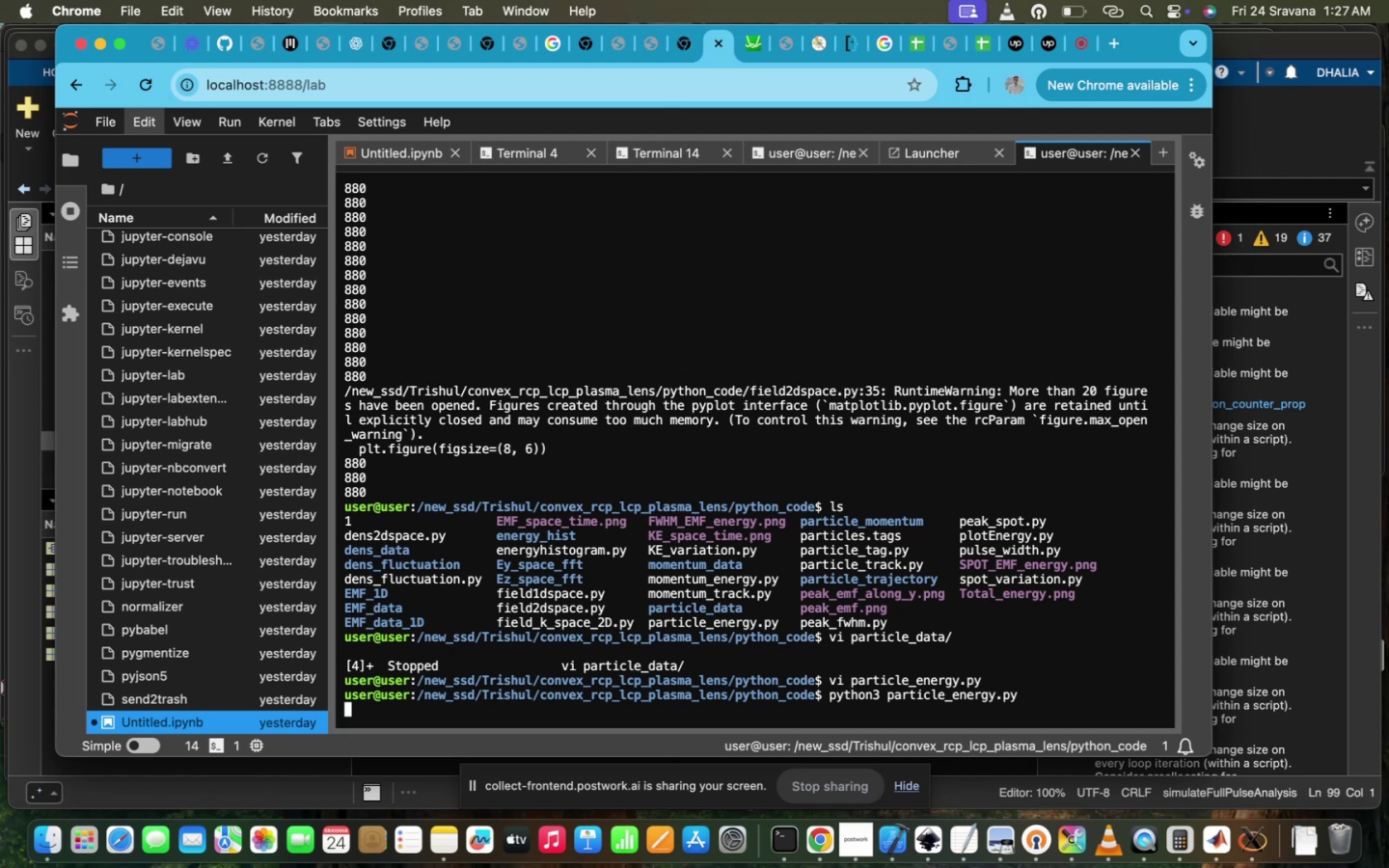 
wait(10.55)
 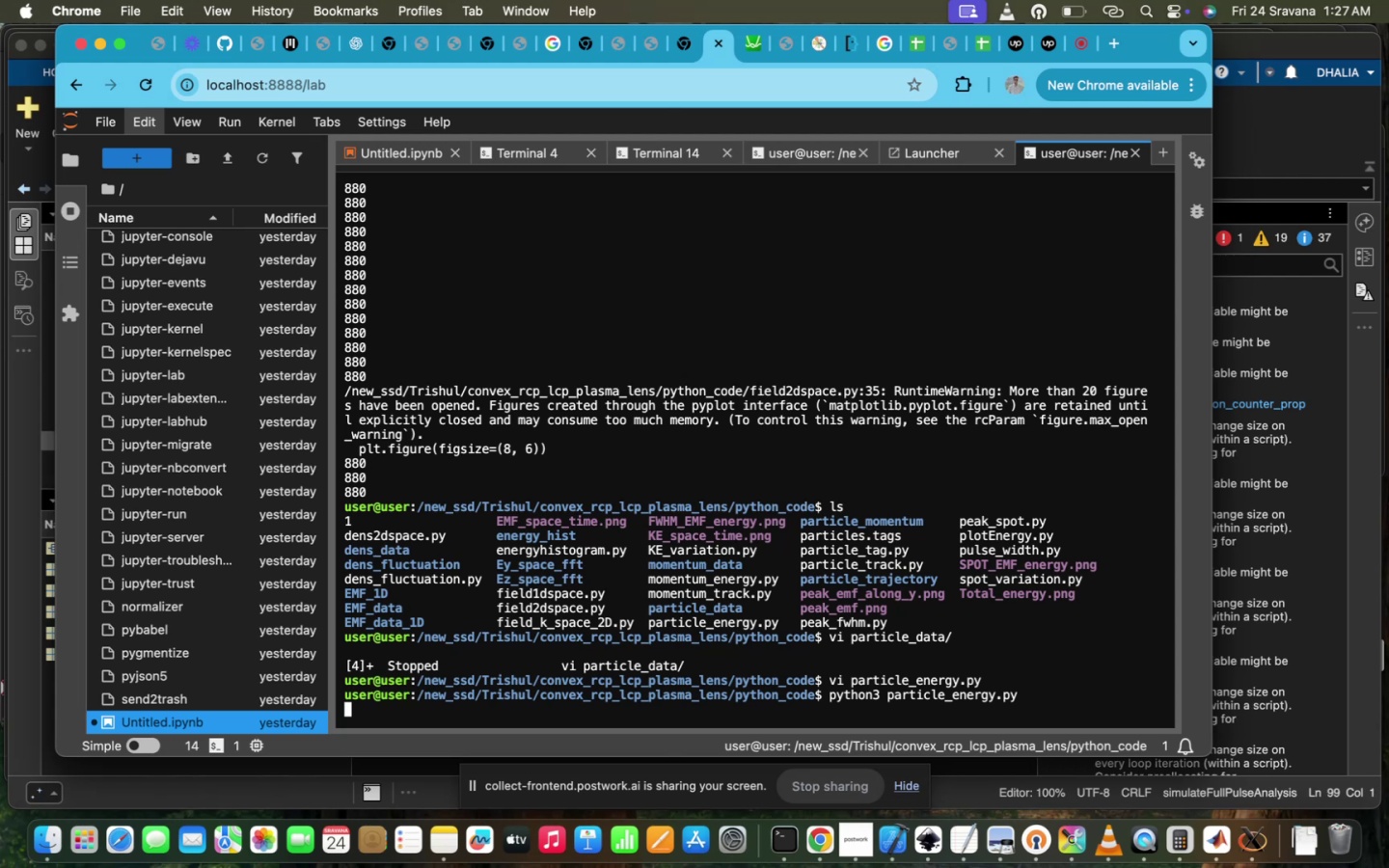 
left_click([656, 145])
 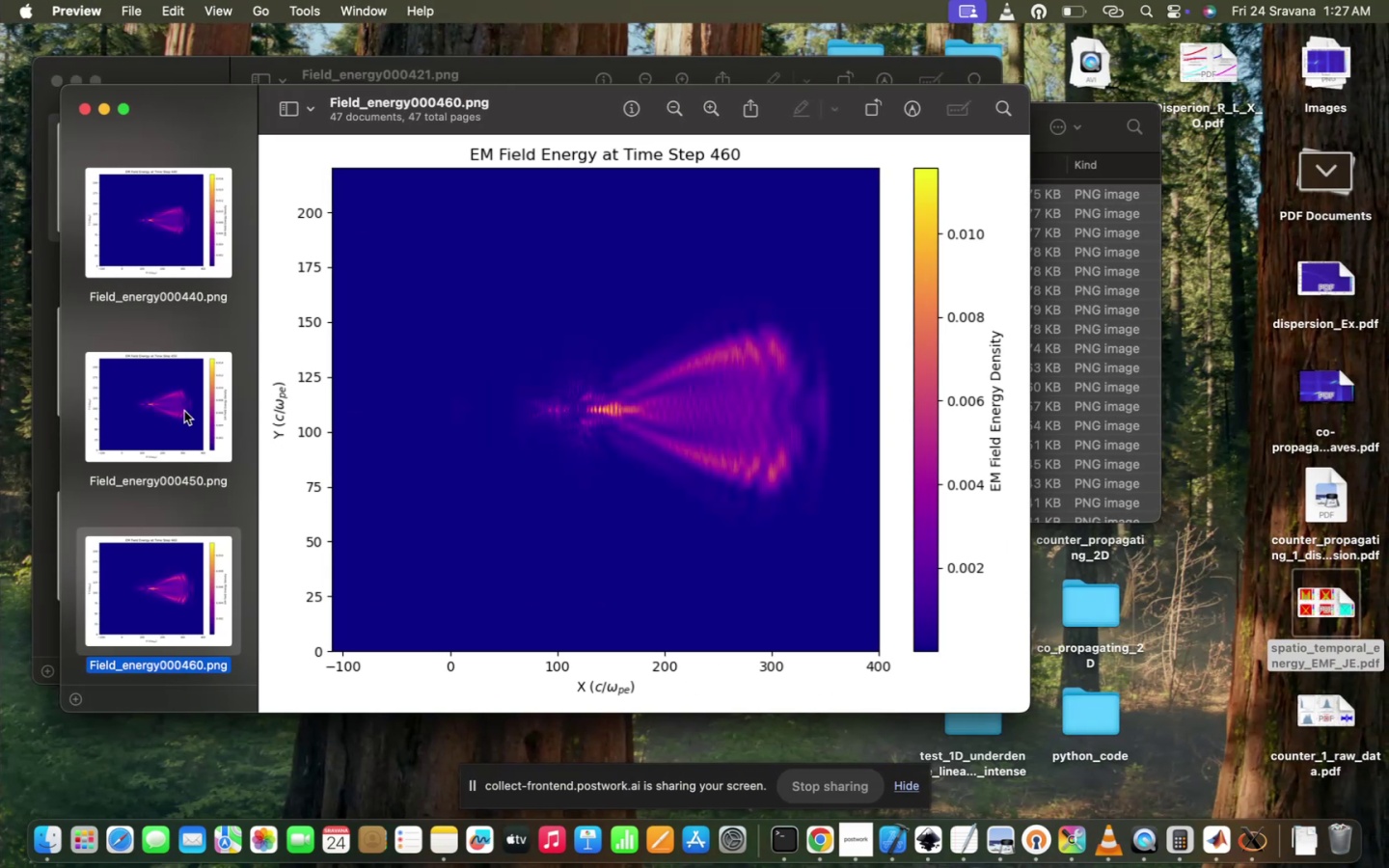 
scroll: coordinate [128, 291], scroll_direction: up, amount: 178.0
 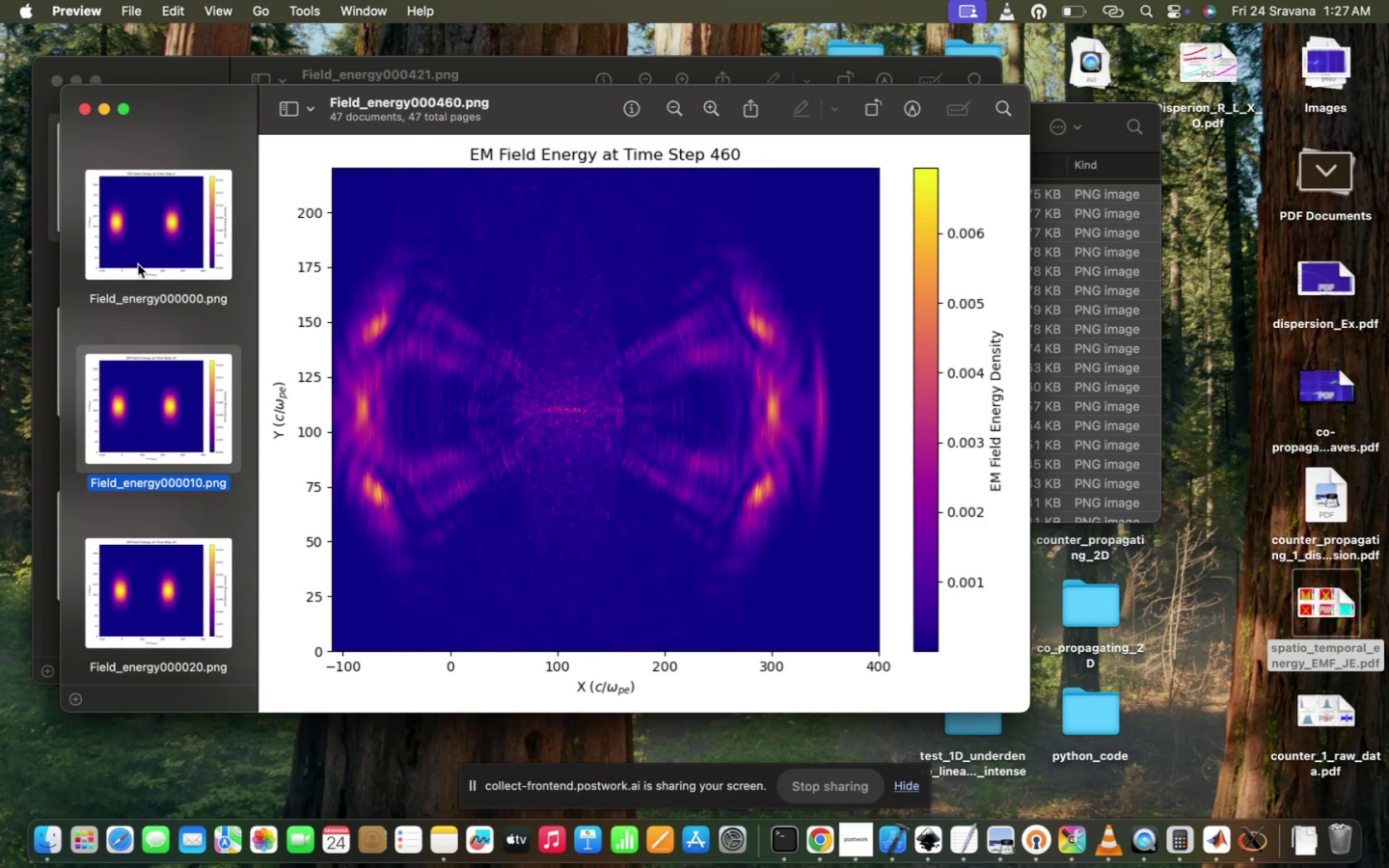 
hold_key(key=ArrowDown, duration=0.32)
 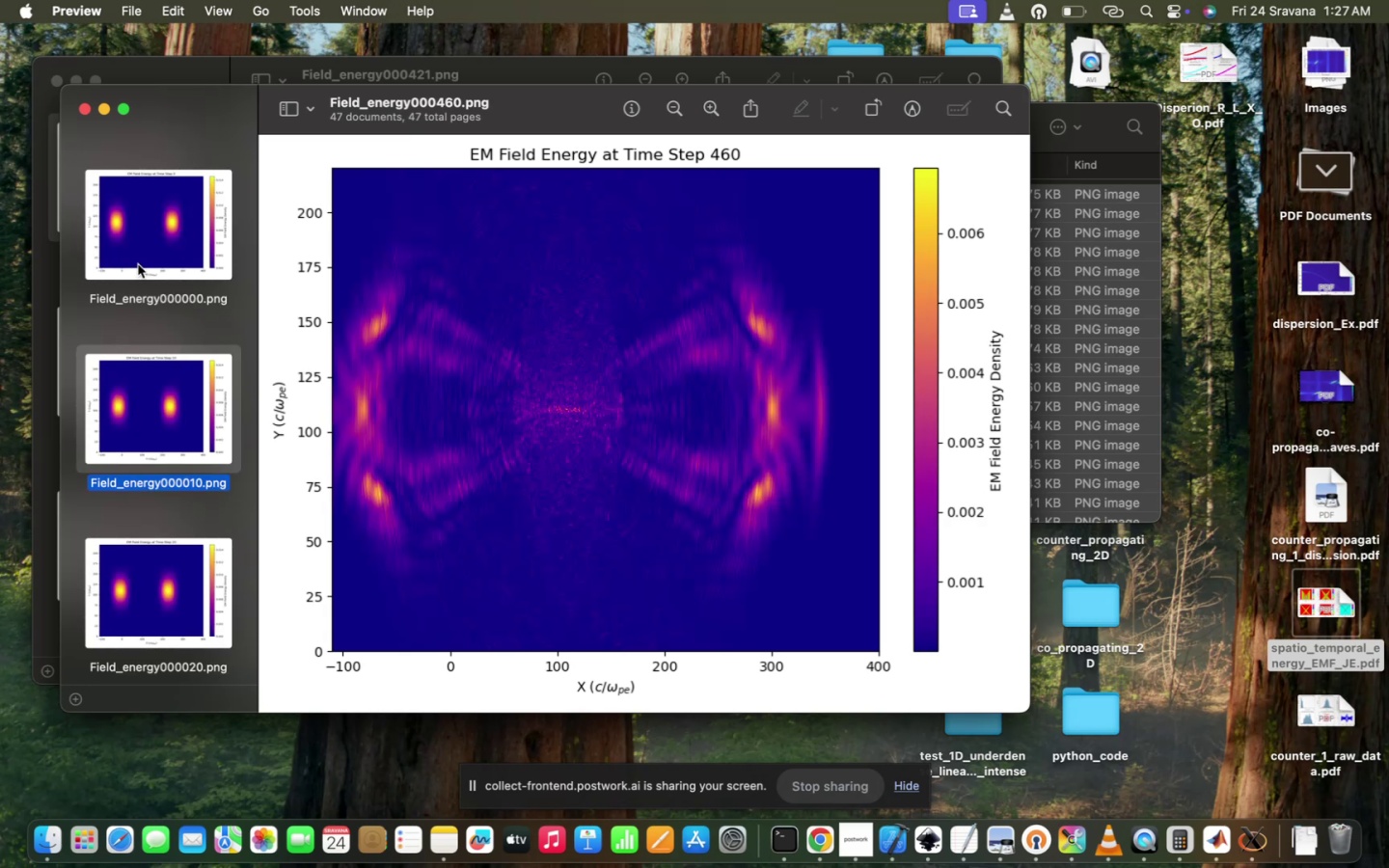 
key(ArrowDown)
 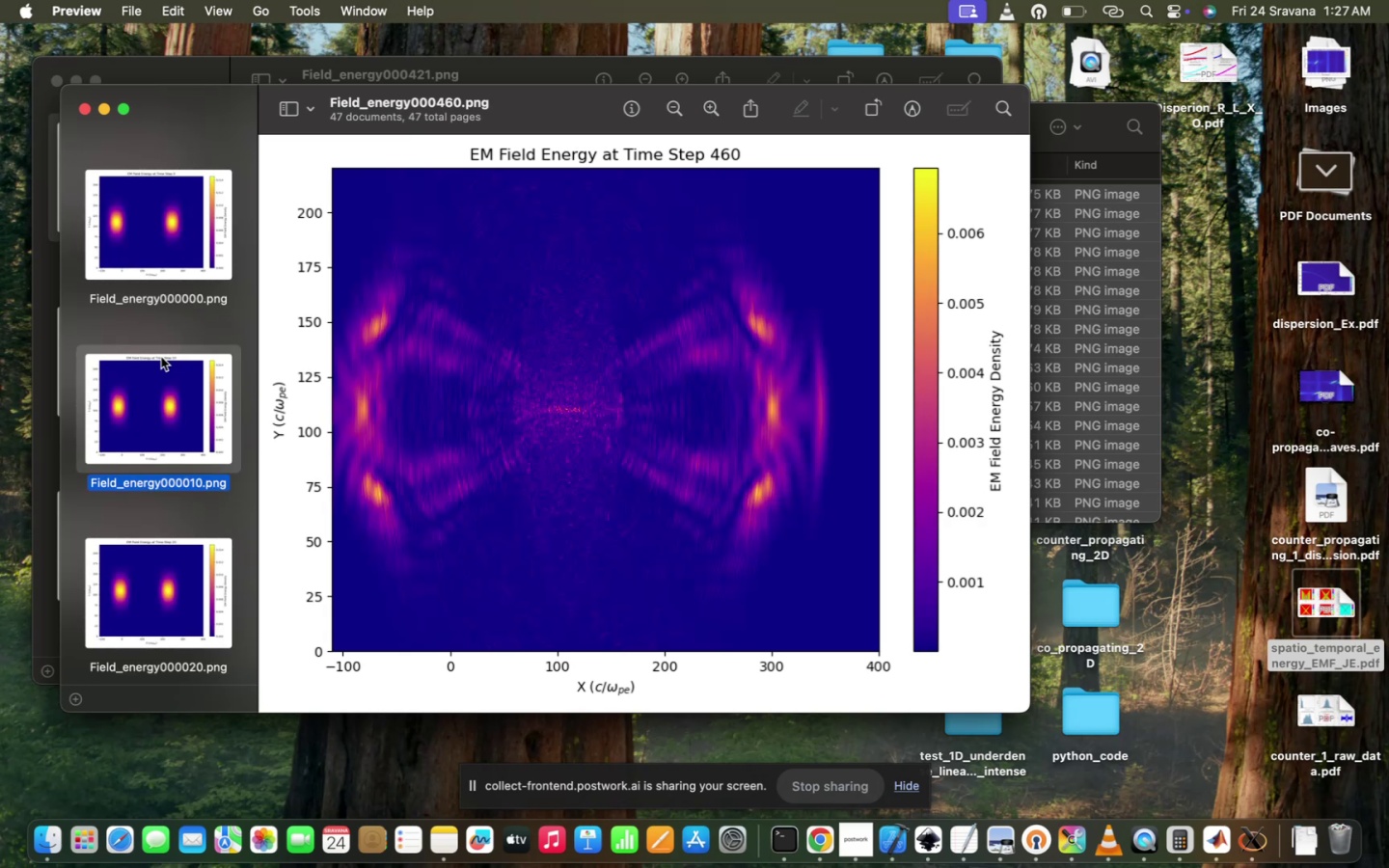 
left_click([161, 357])
 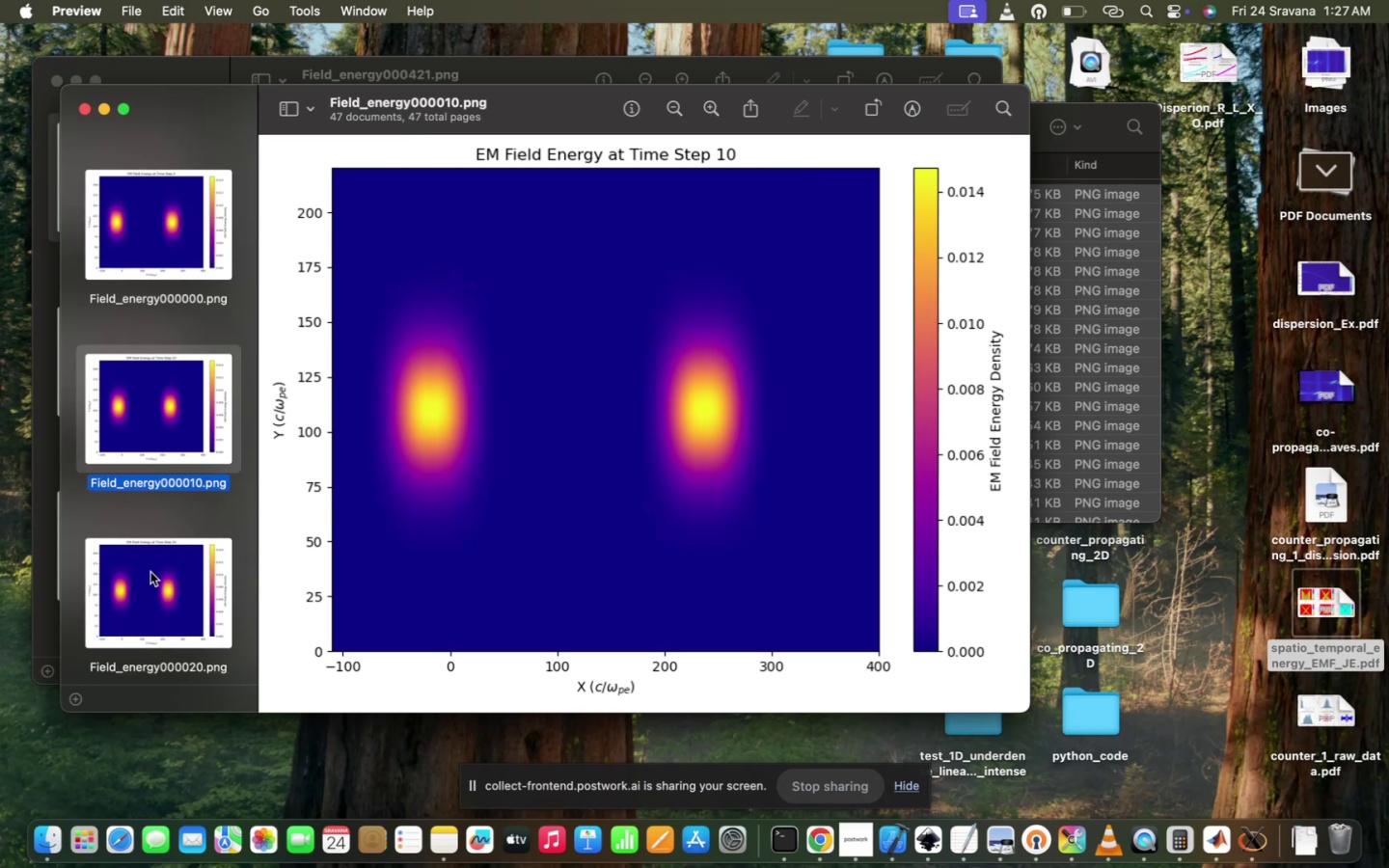 
hold_key(key=ArrowDown, duration=1.5)
 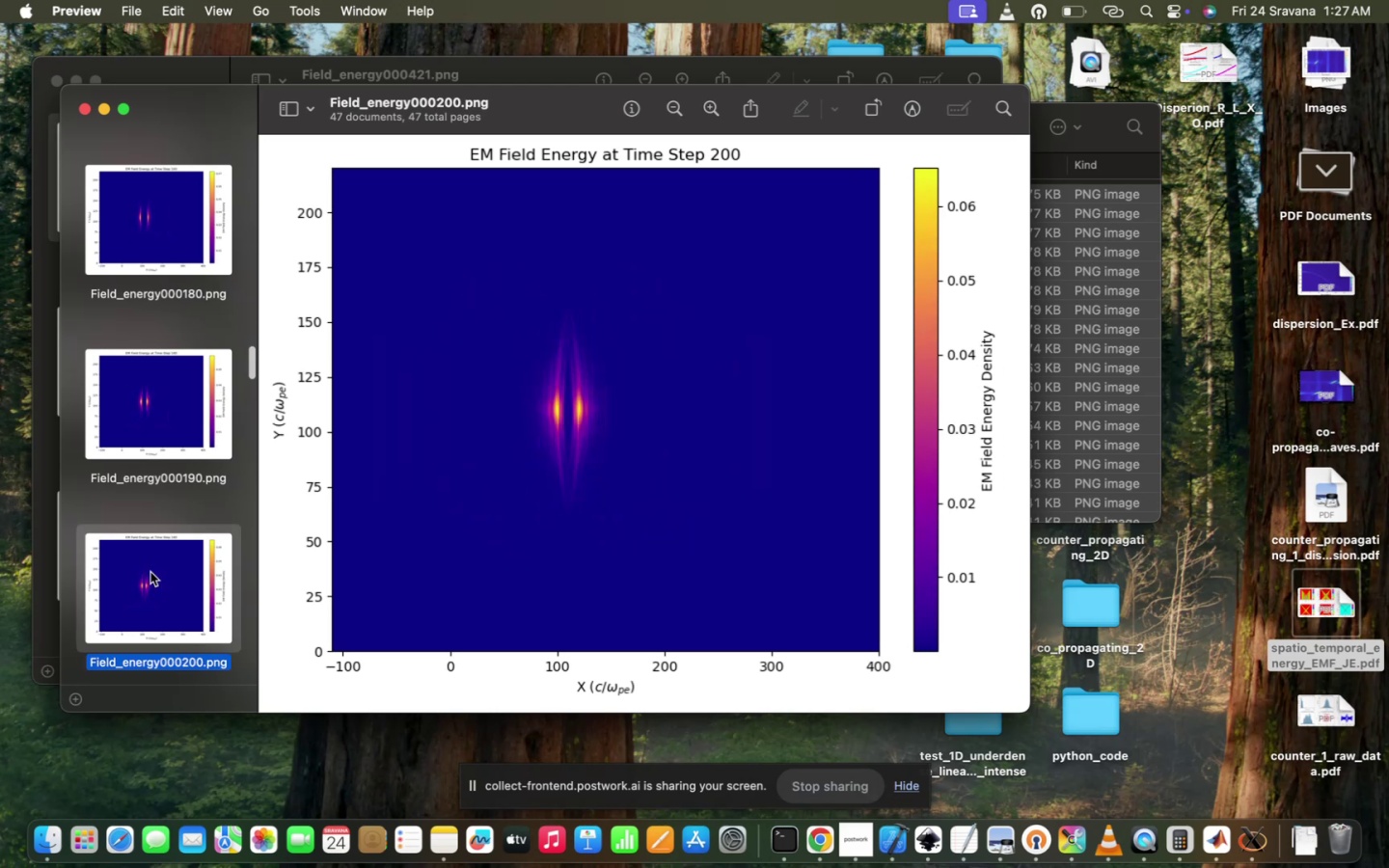 
hold_key(key=ArrowDown, duration=0.65)
 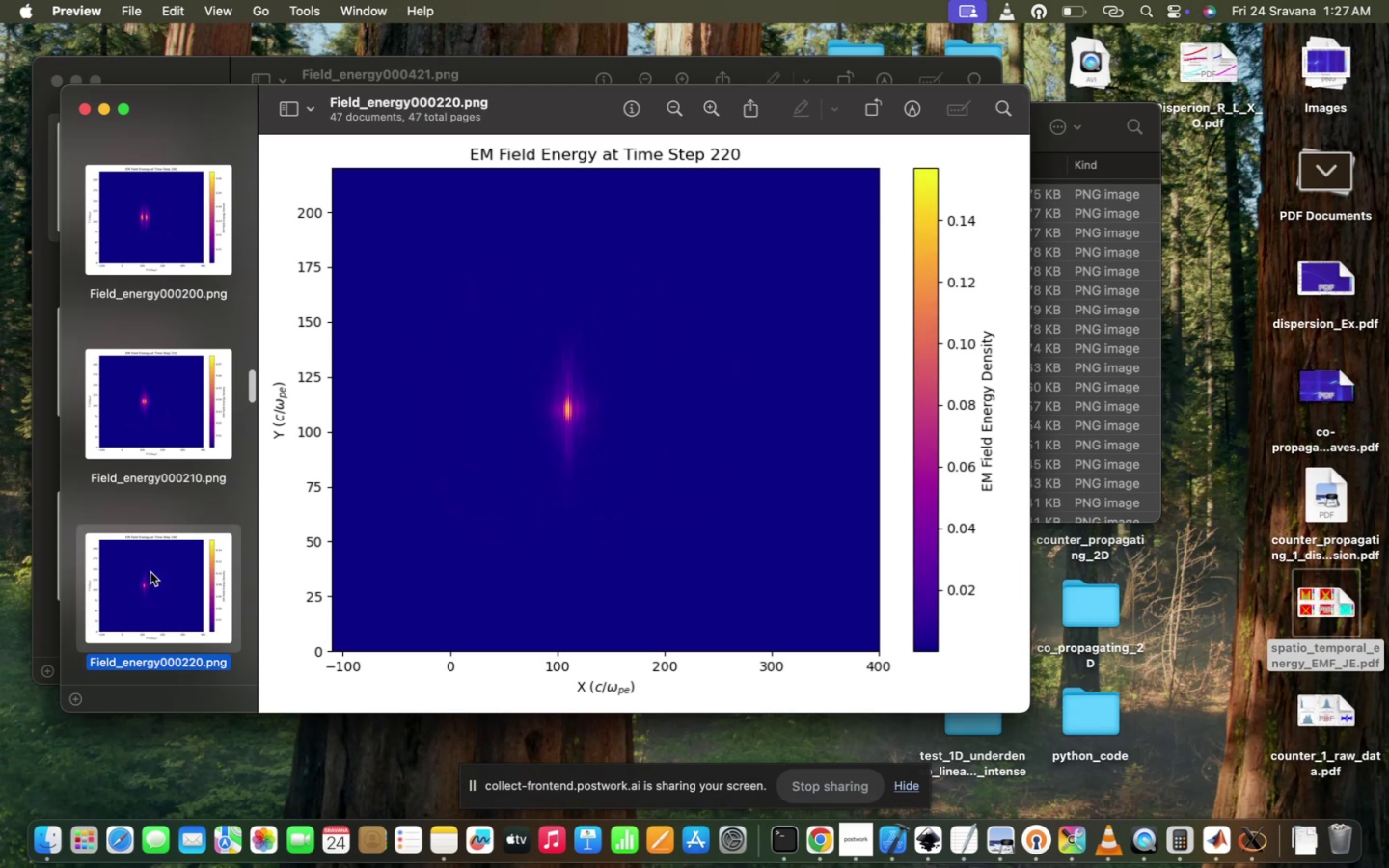 
key(ArrowDown)
 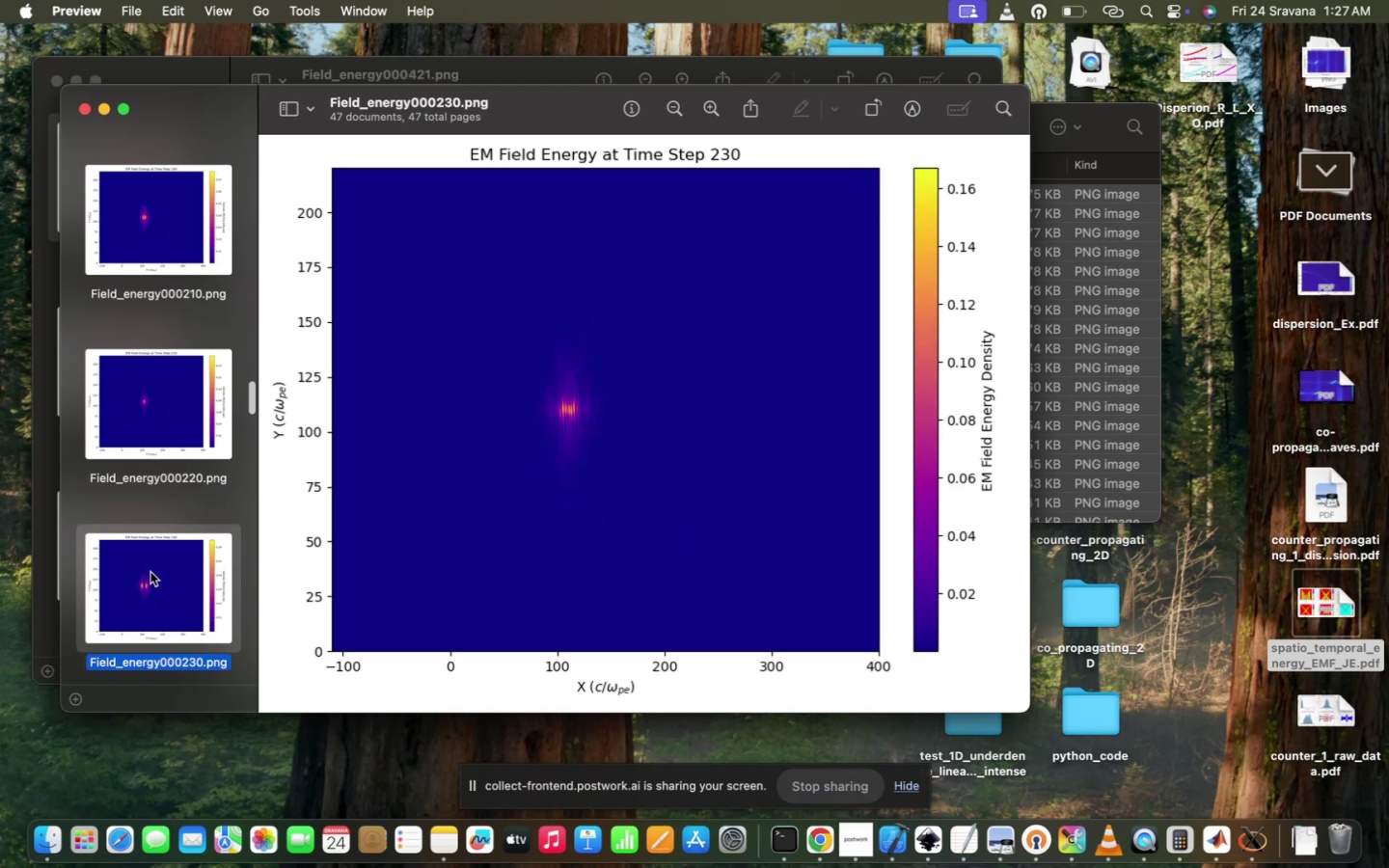 
key(ArrowDown)
 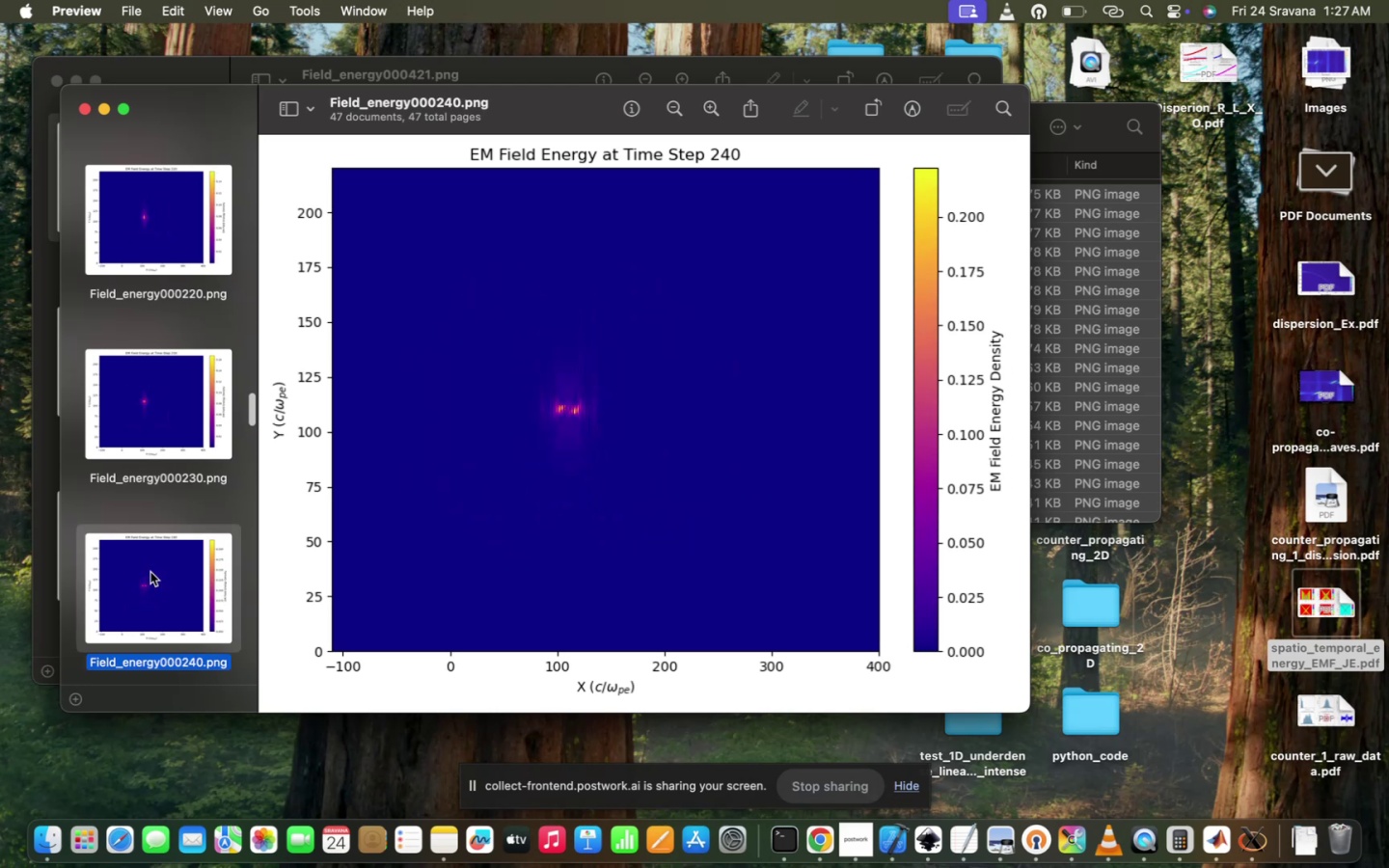 
key(ArrowDown)
 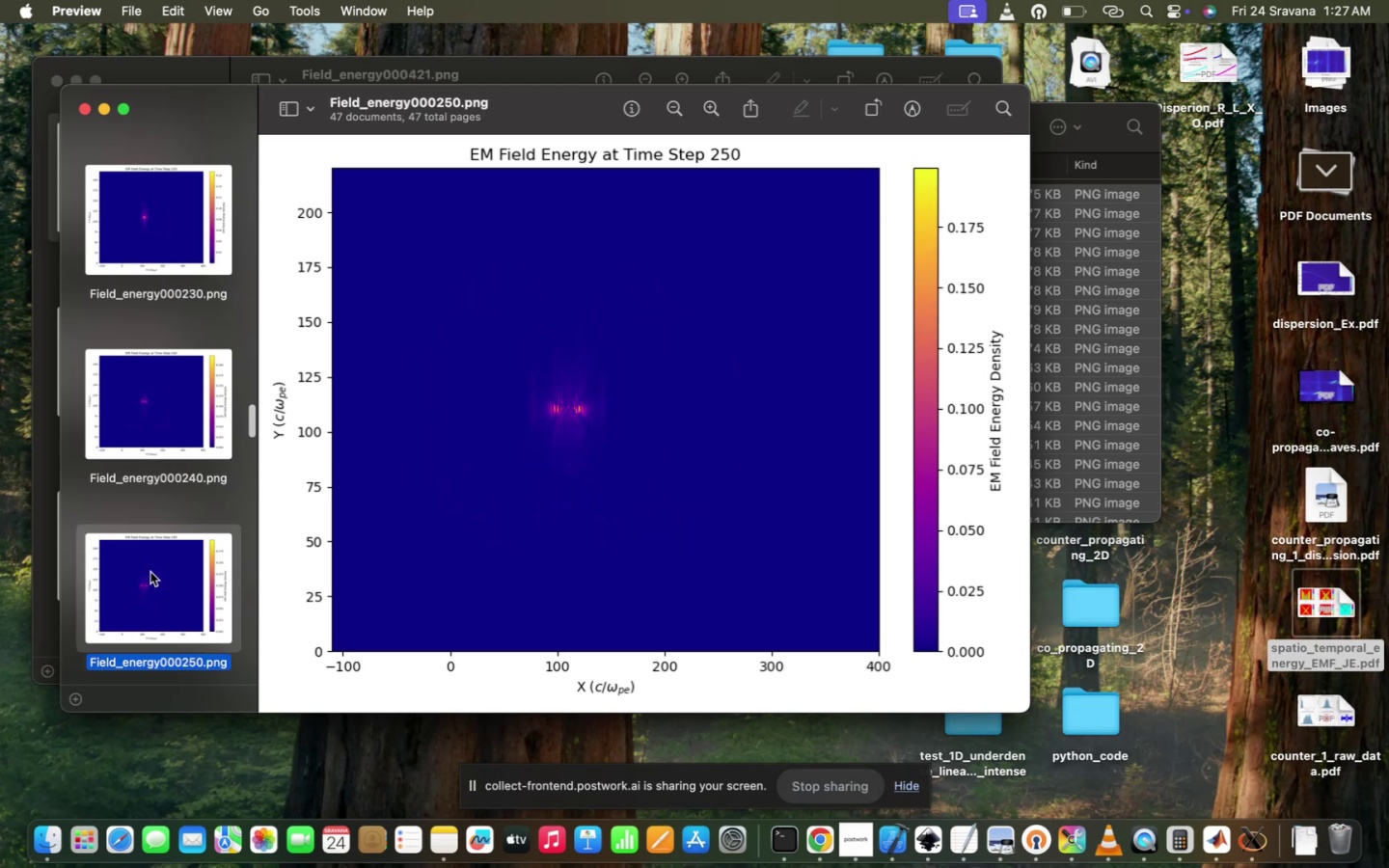 
key(ArrowDown)
 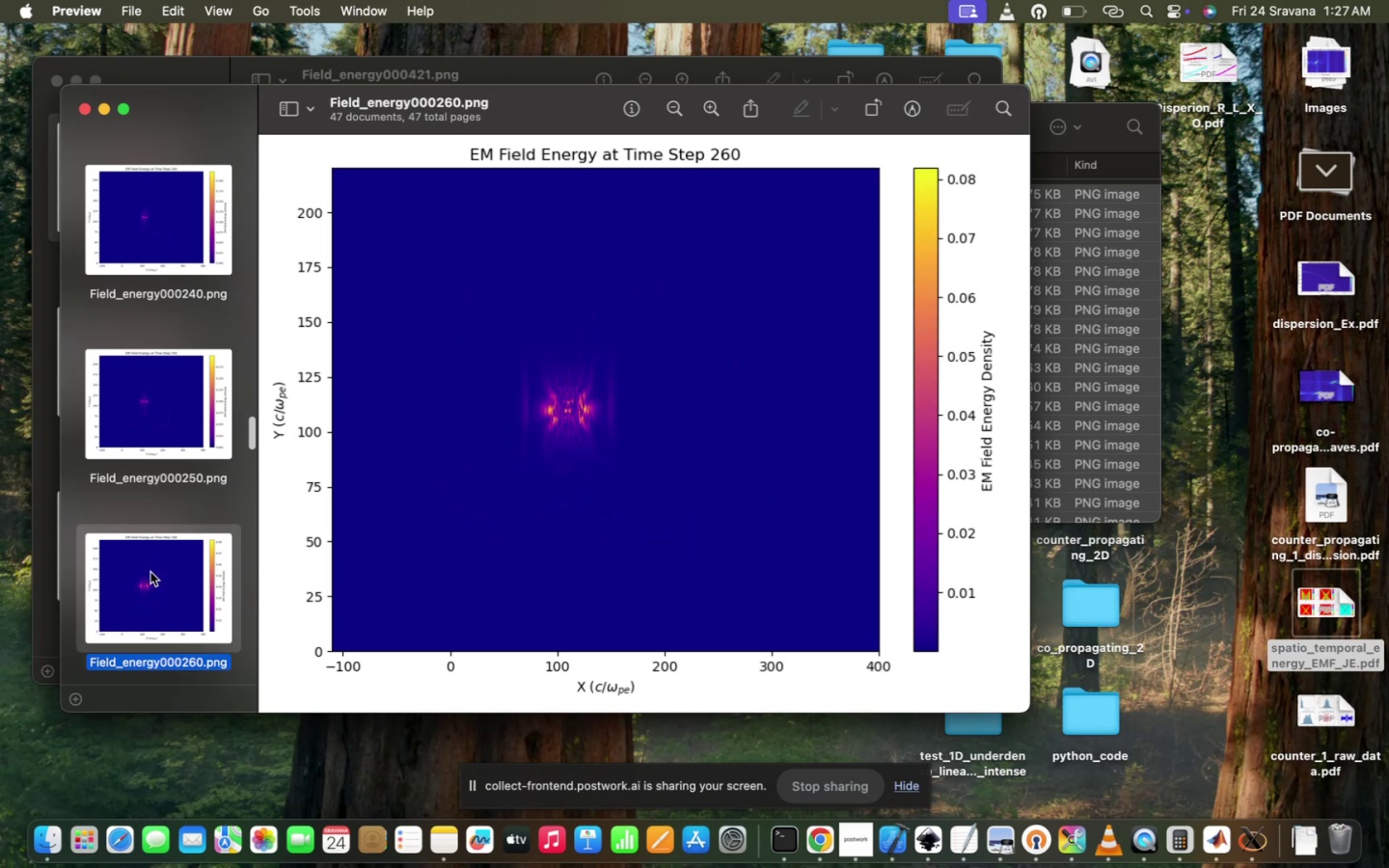 
key(ArrowDown)
 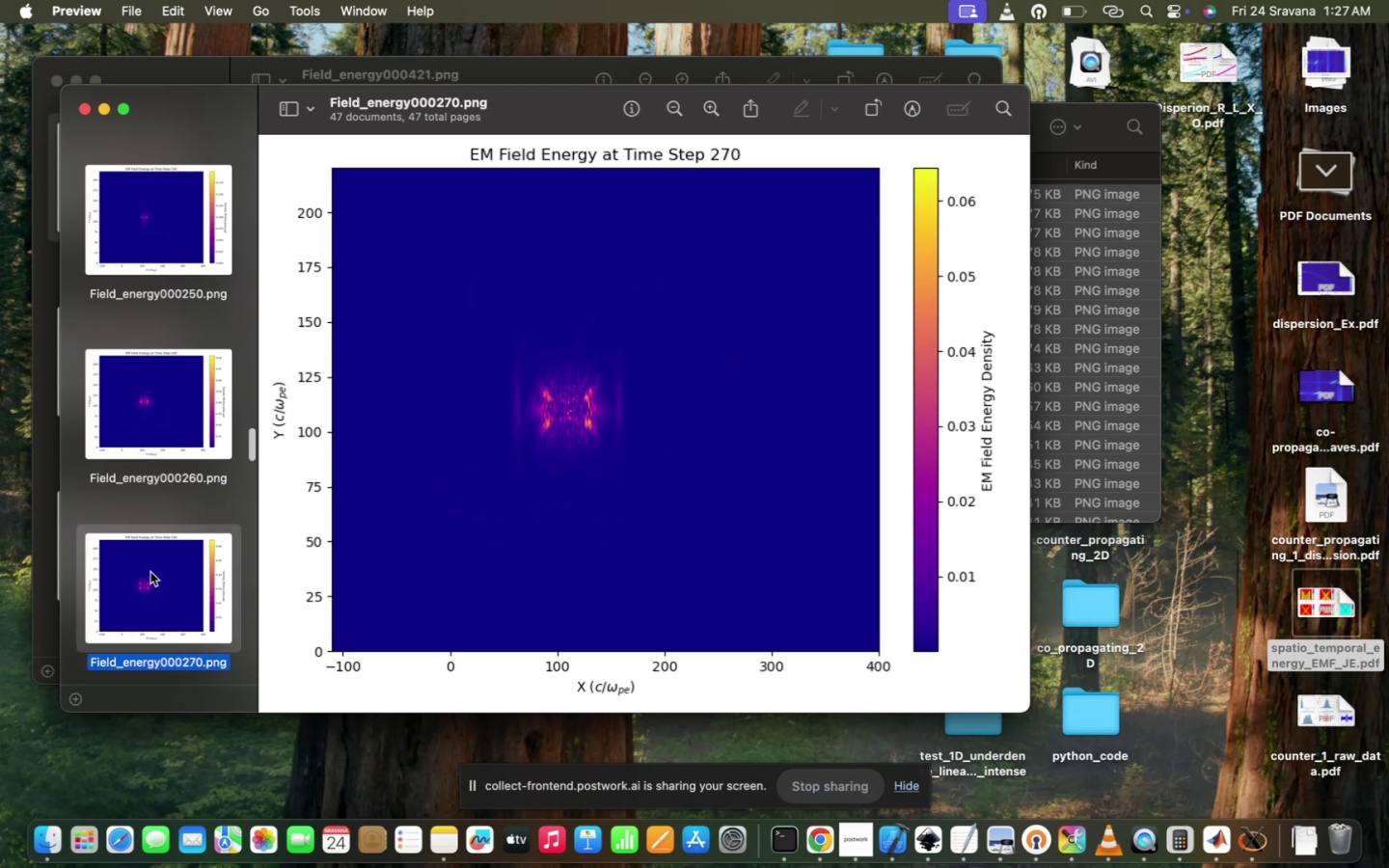 
key(ArrowDown)
 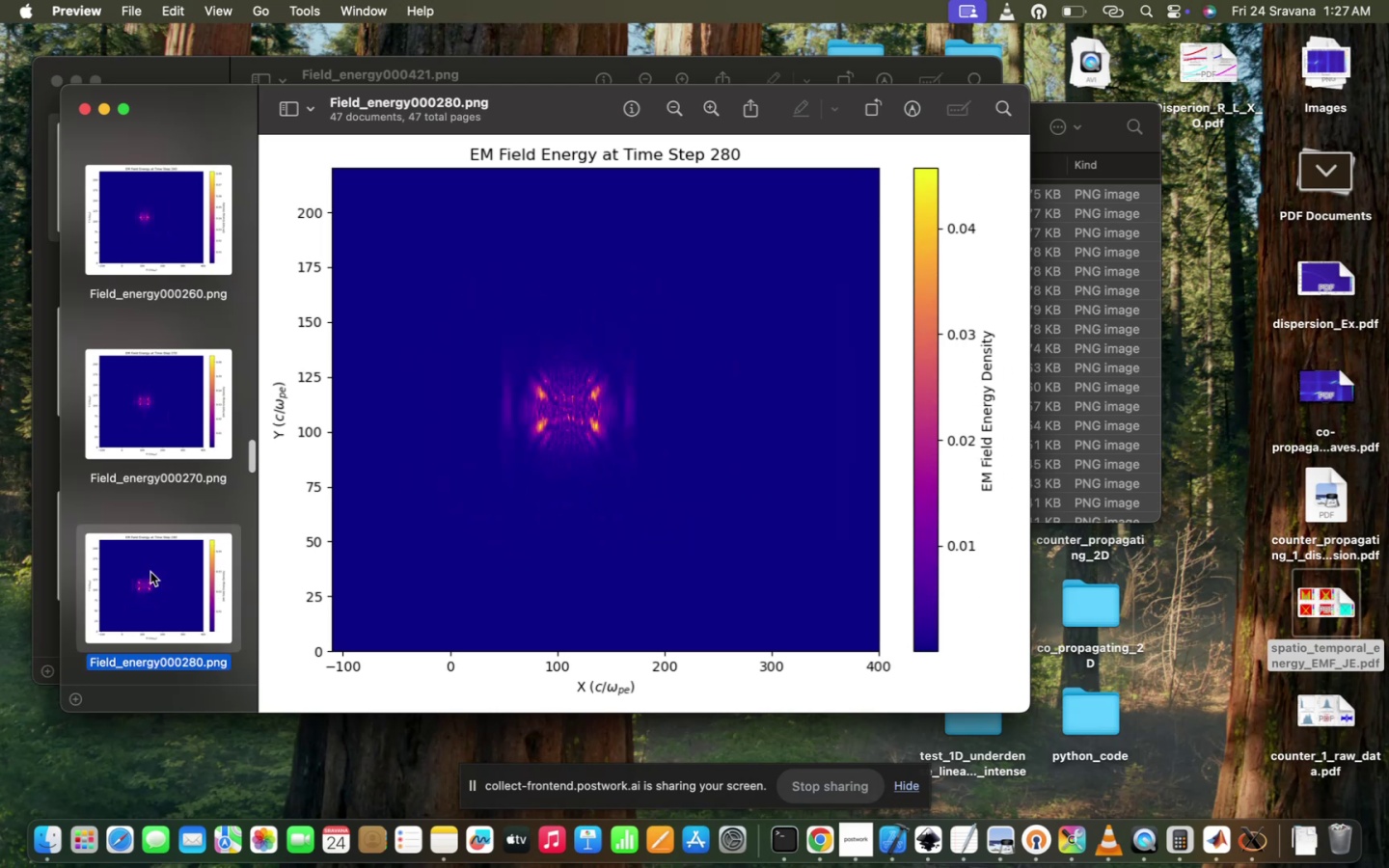 
key(ArrowDown)
 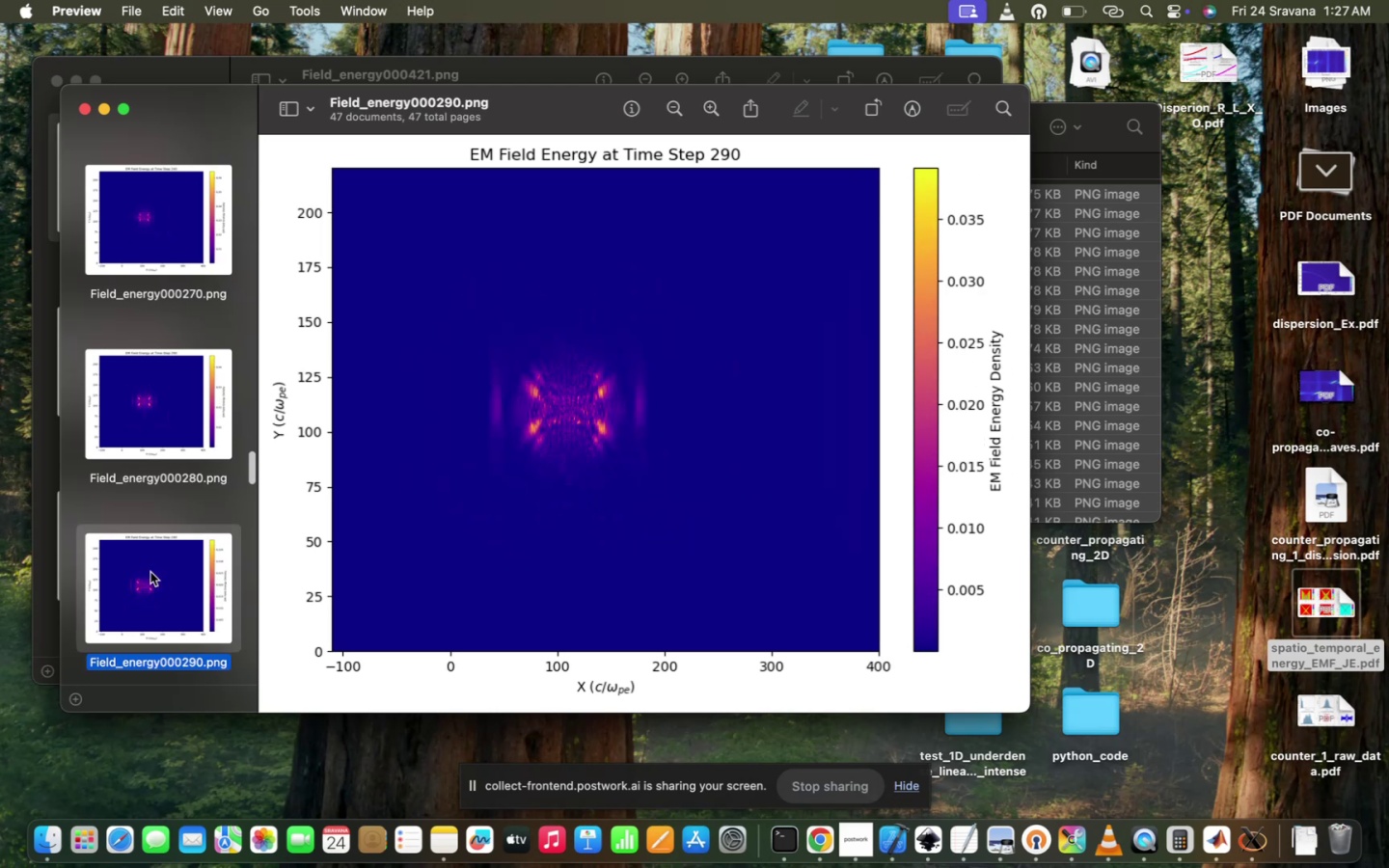 
key(ArrowDown)
 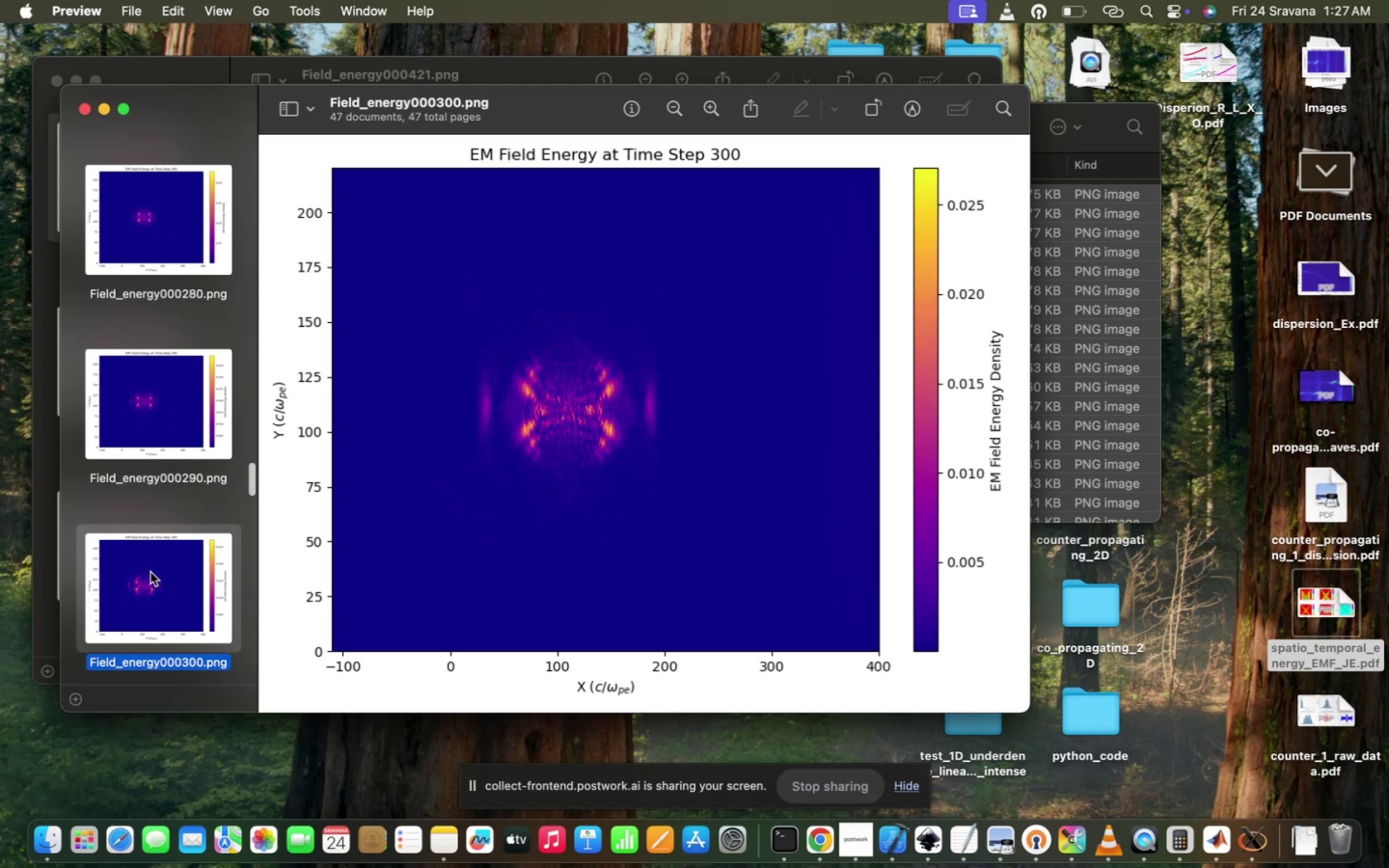 
hold_key(key=ArrowDown, duration=1.5)
 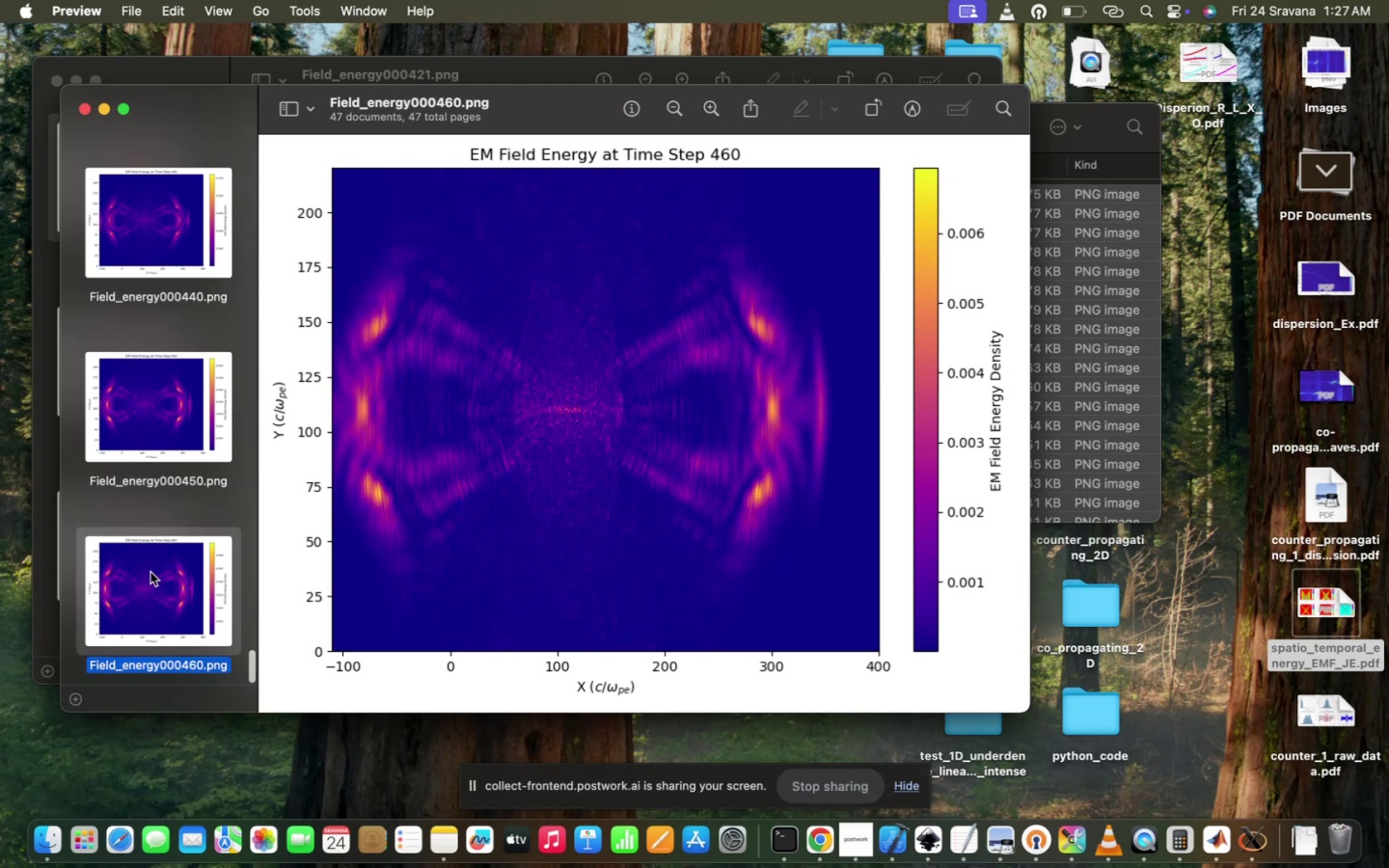 
hold_key(key=ArrowDown, duration=1.5)
 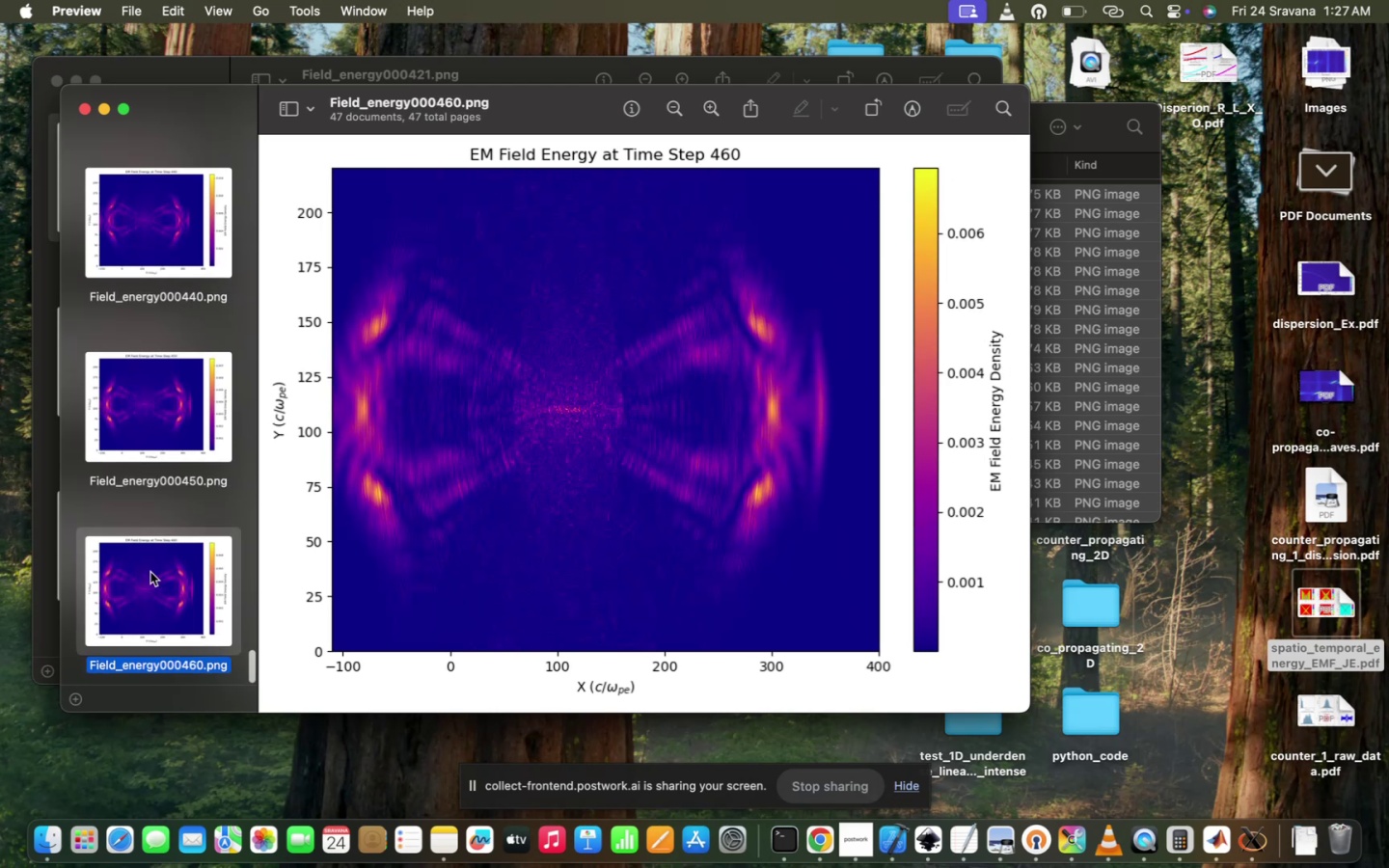 
hold_key(key=ArrowDown, duration=0.91)
 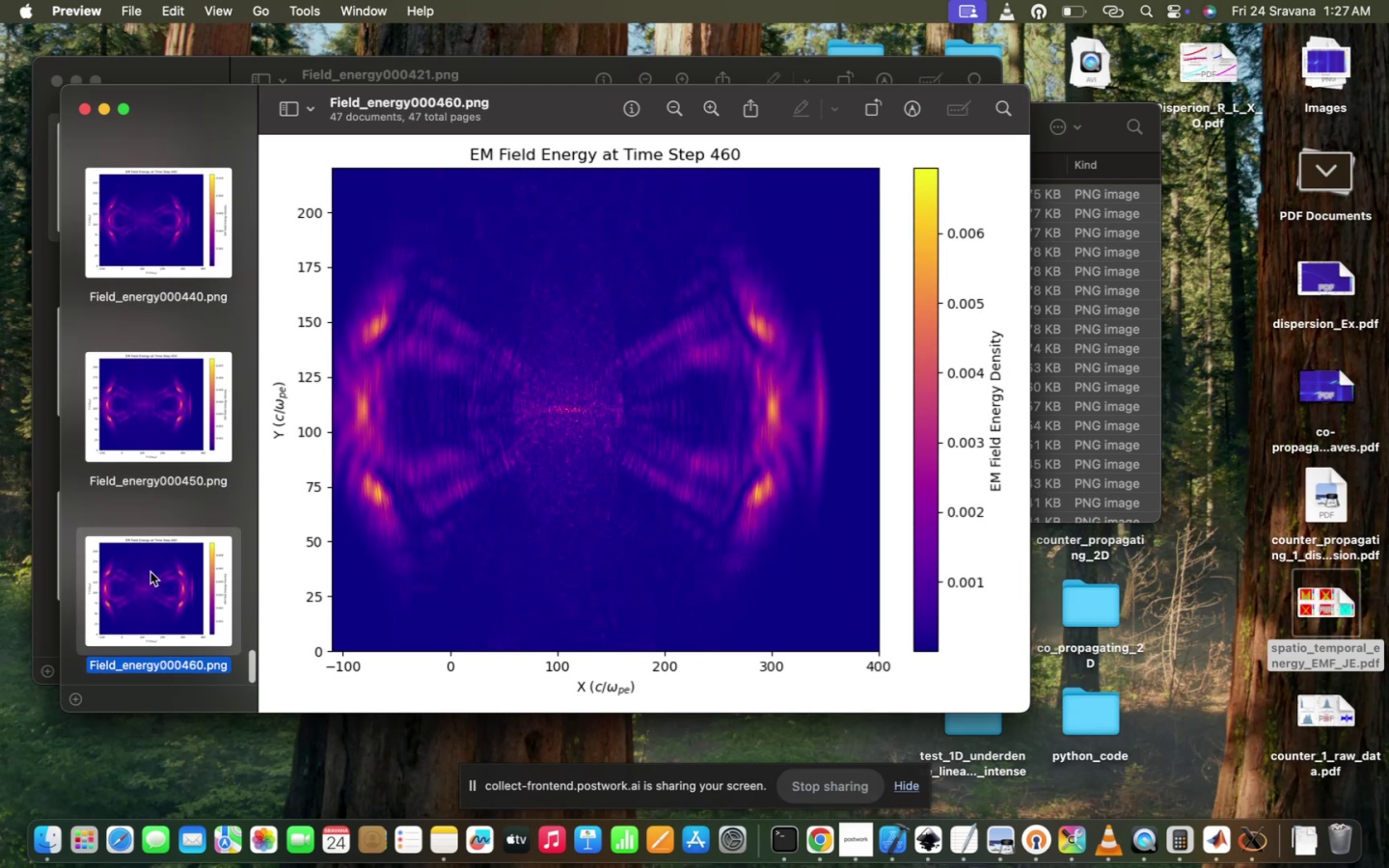 
hold_key(key=ArrowUp, duration=1.5)
 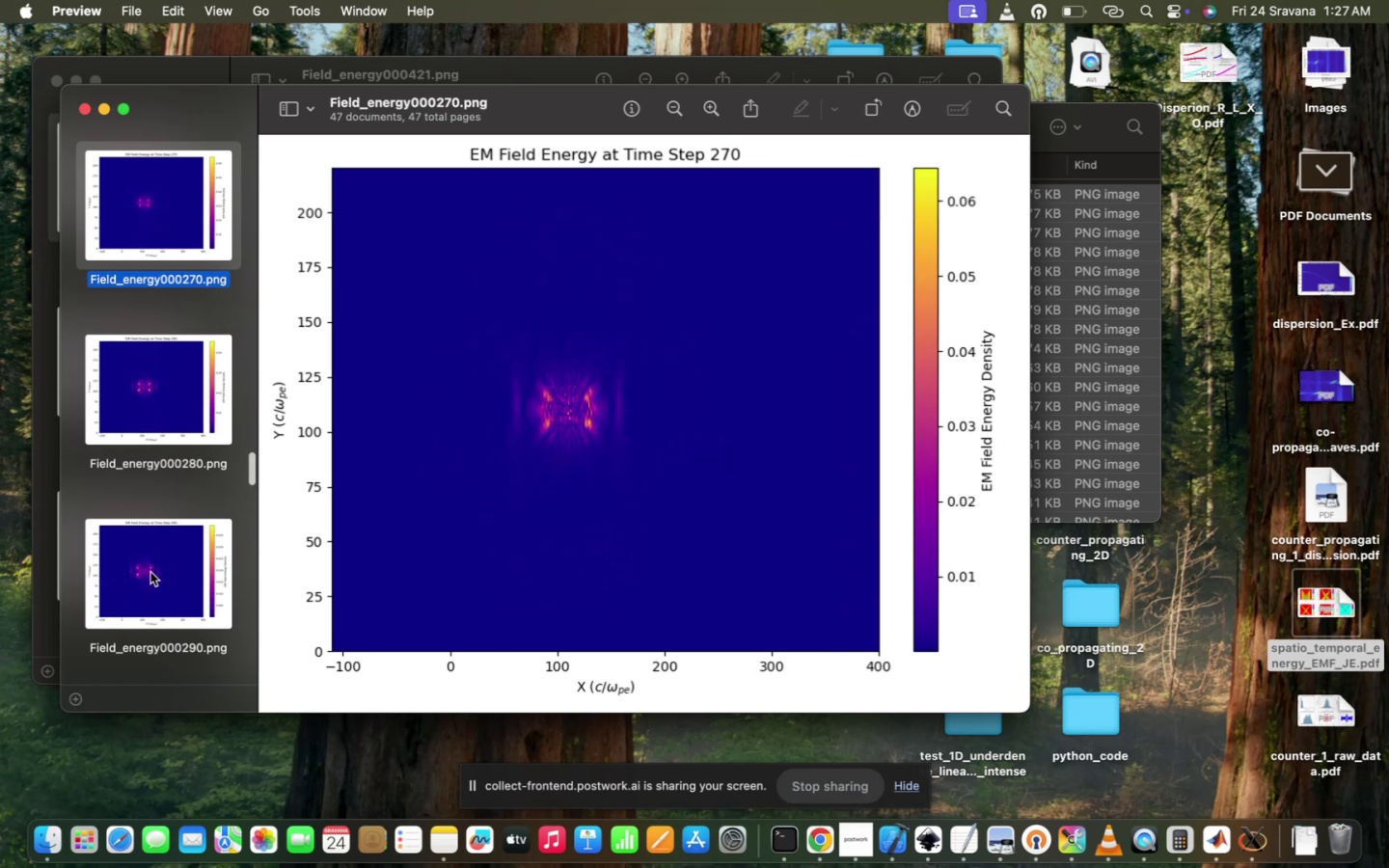 
hold_key(key=ArrowUp, duration=1.5)
 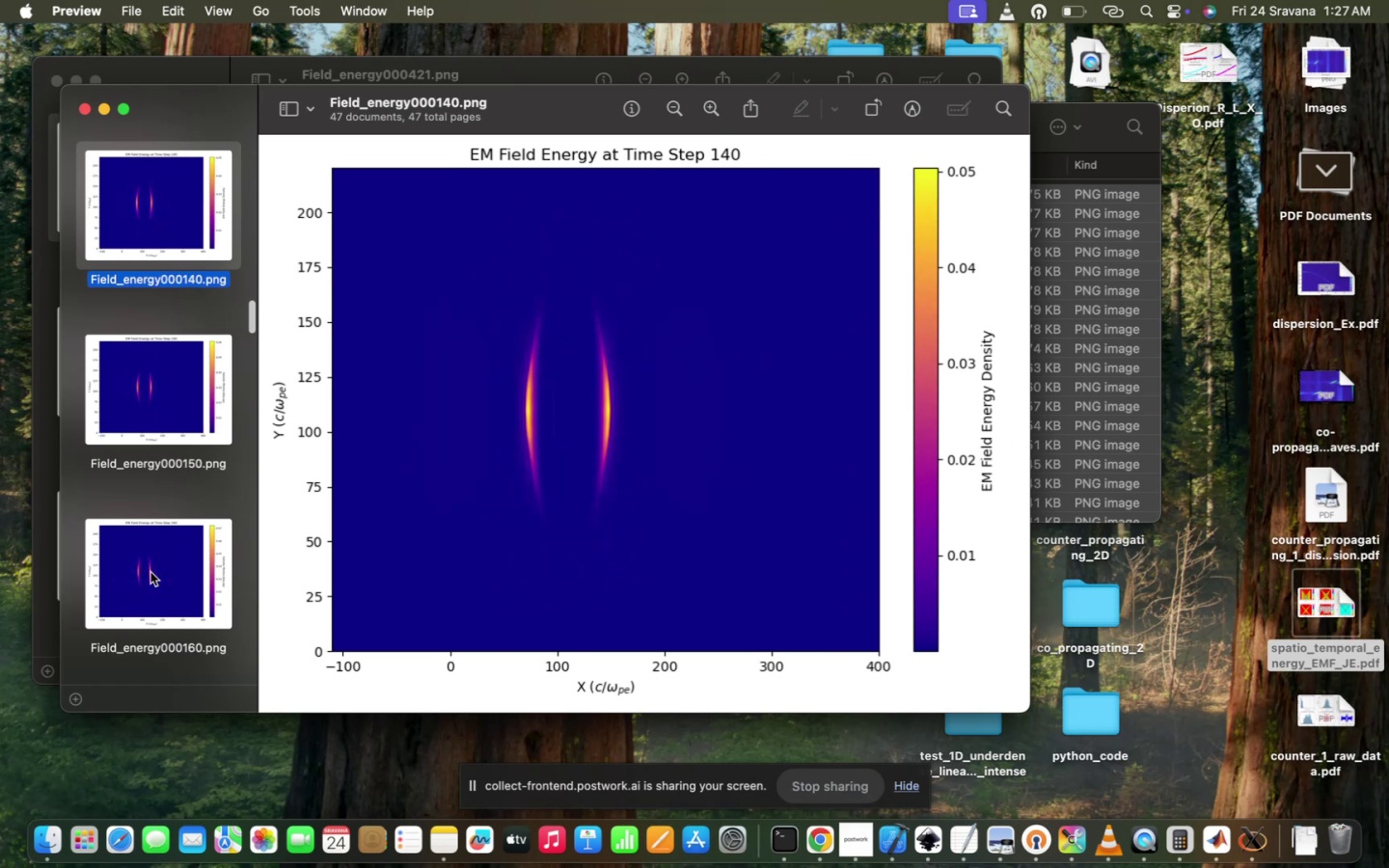 
hold_key(key=ArrowDown, duration=1.12)
 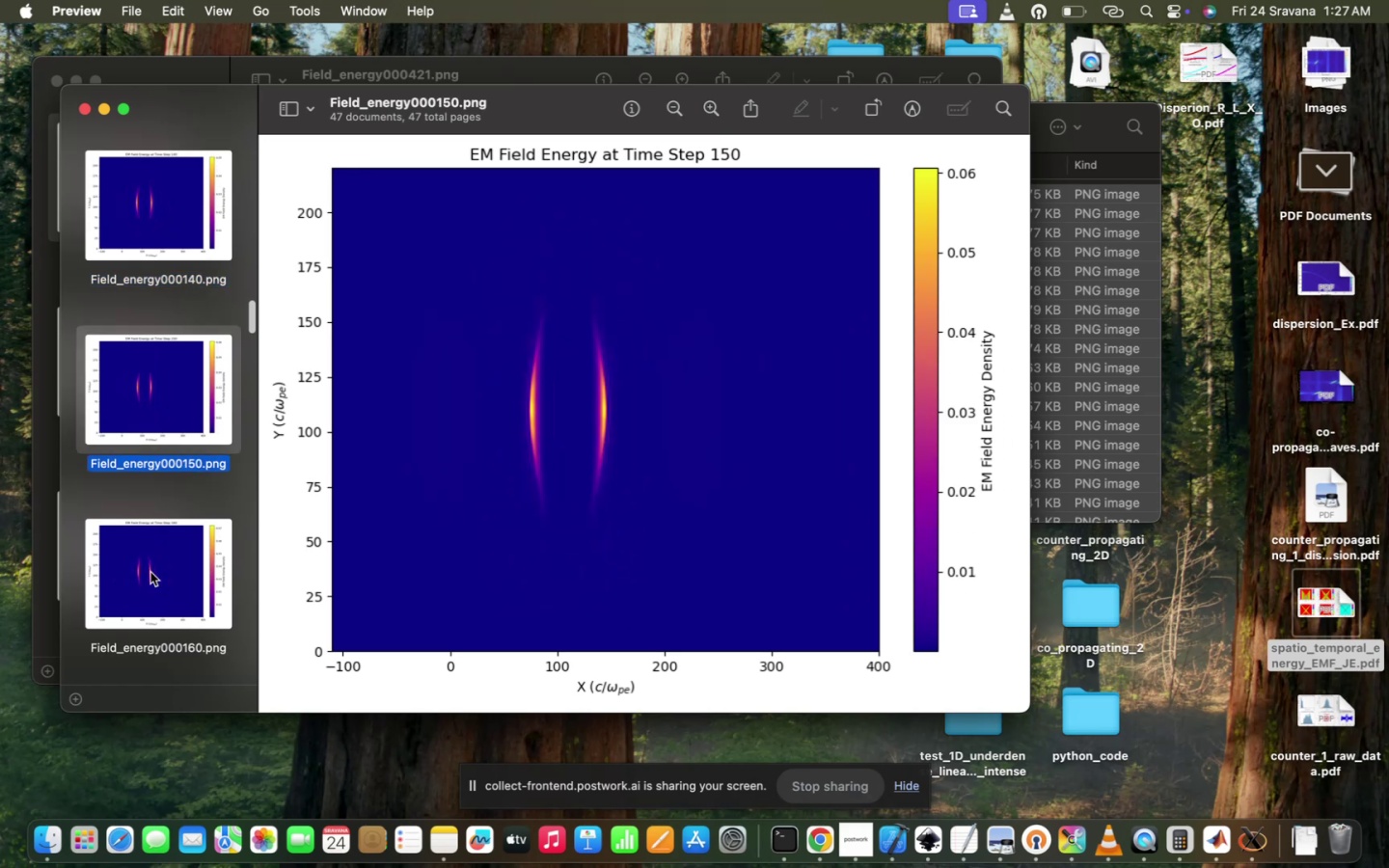 
key(ArrowUp)
 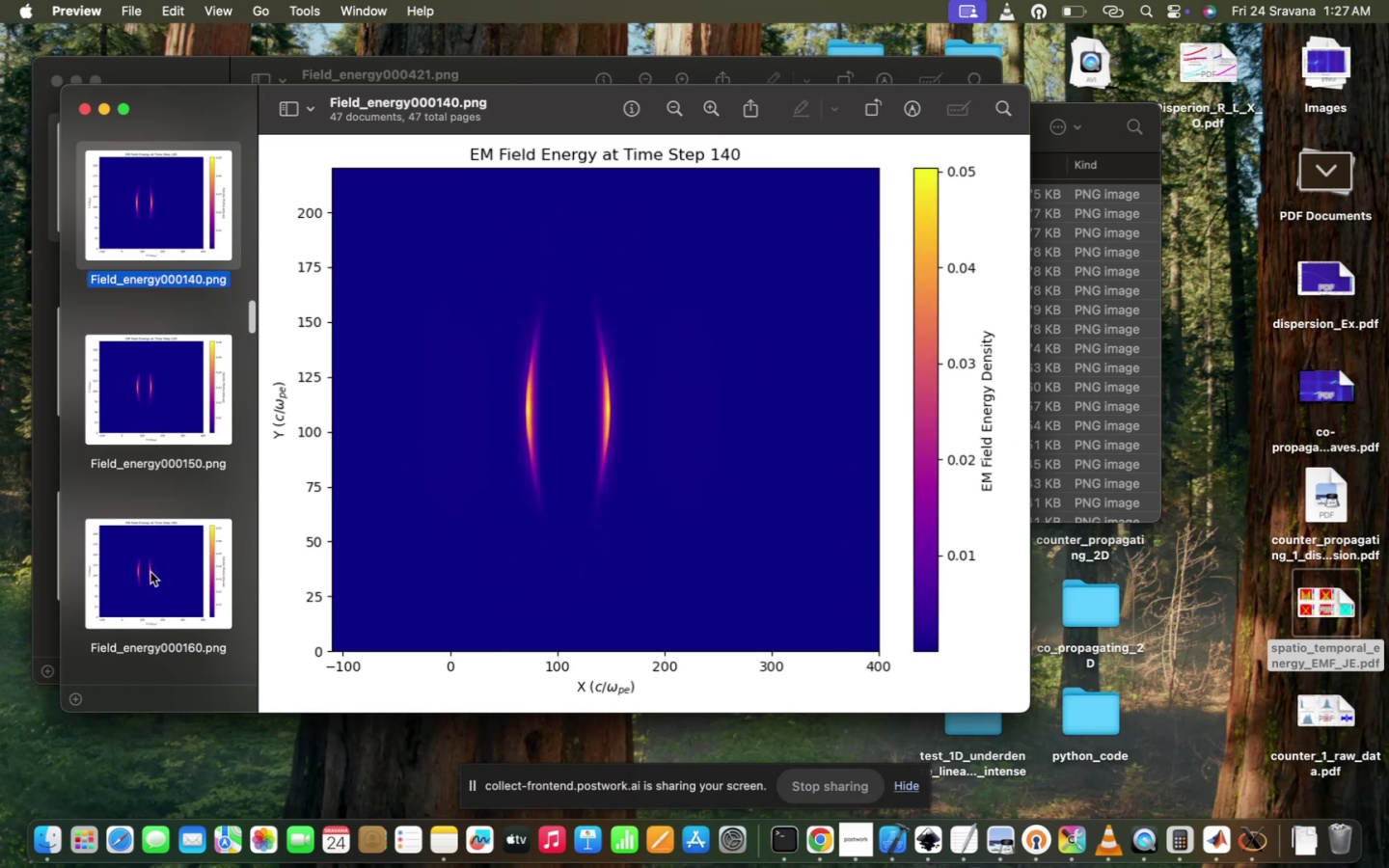 
key(ArrowDown)
 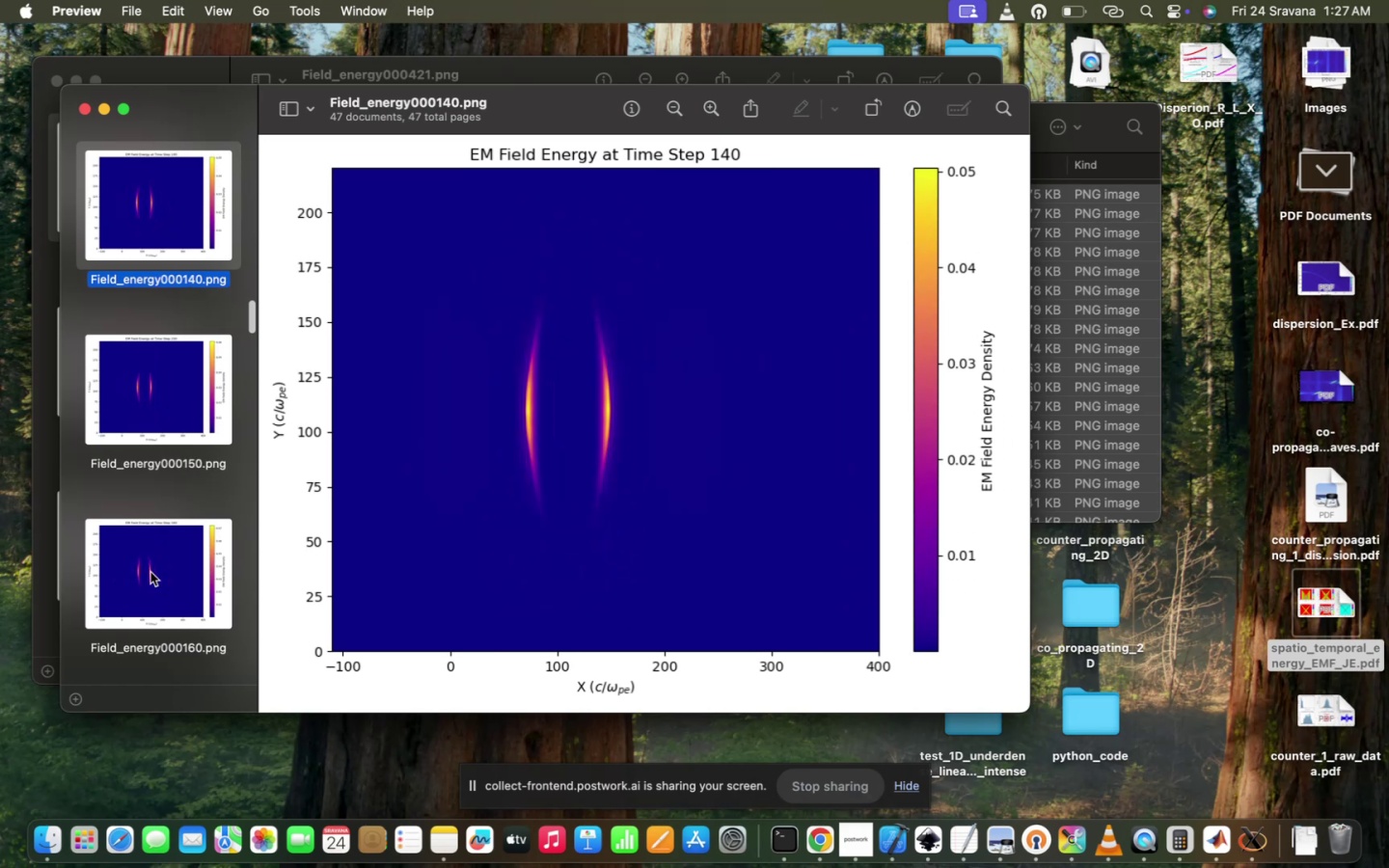 
key(ArrowUp)
 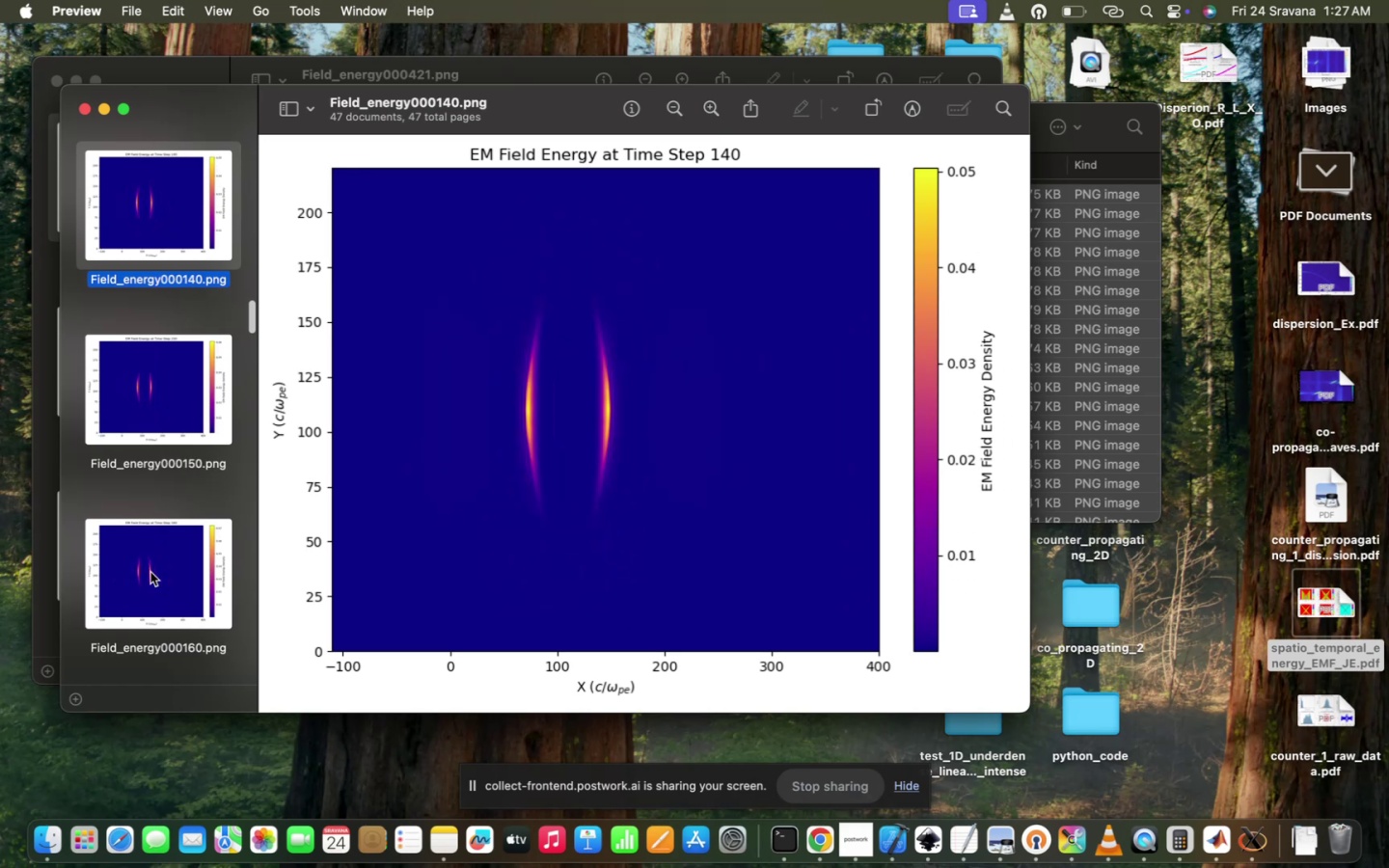 
key(ArrowDown)
 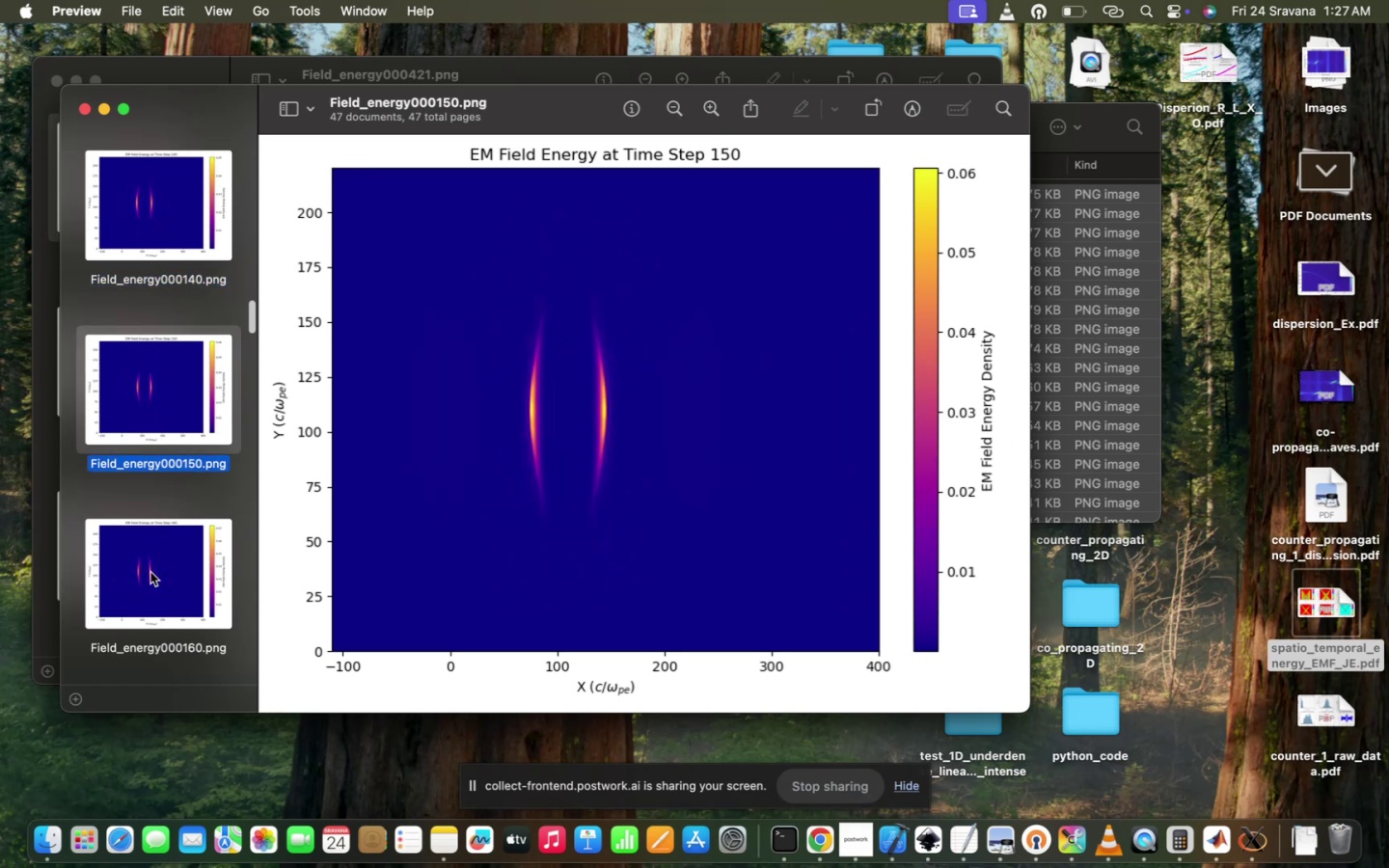 
hold_key(key=ArrowDown, duration=0.97)
 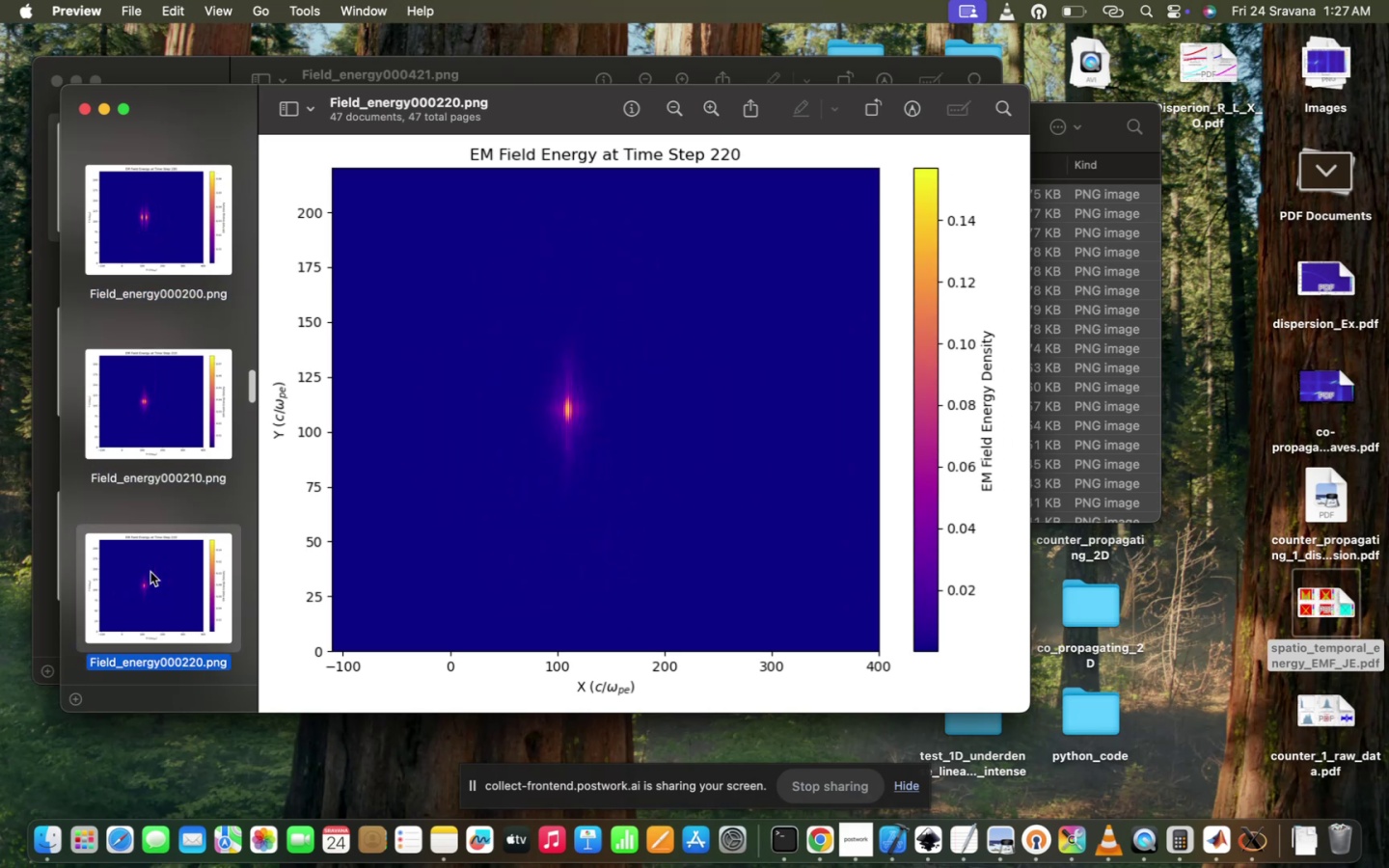 
key(ArrowDown)
 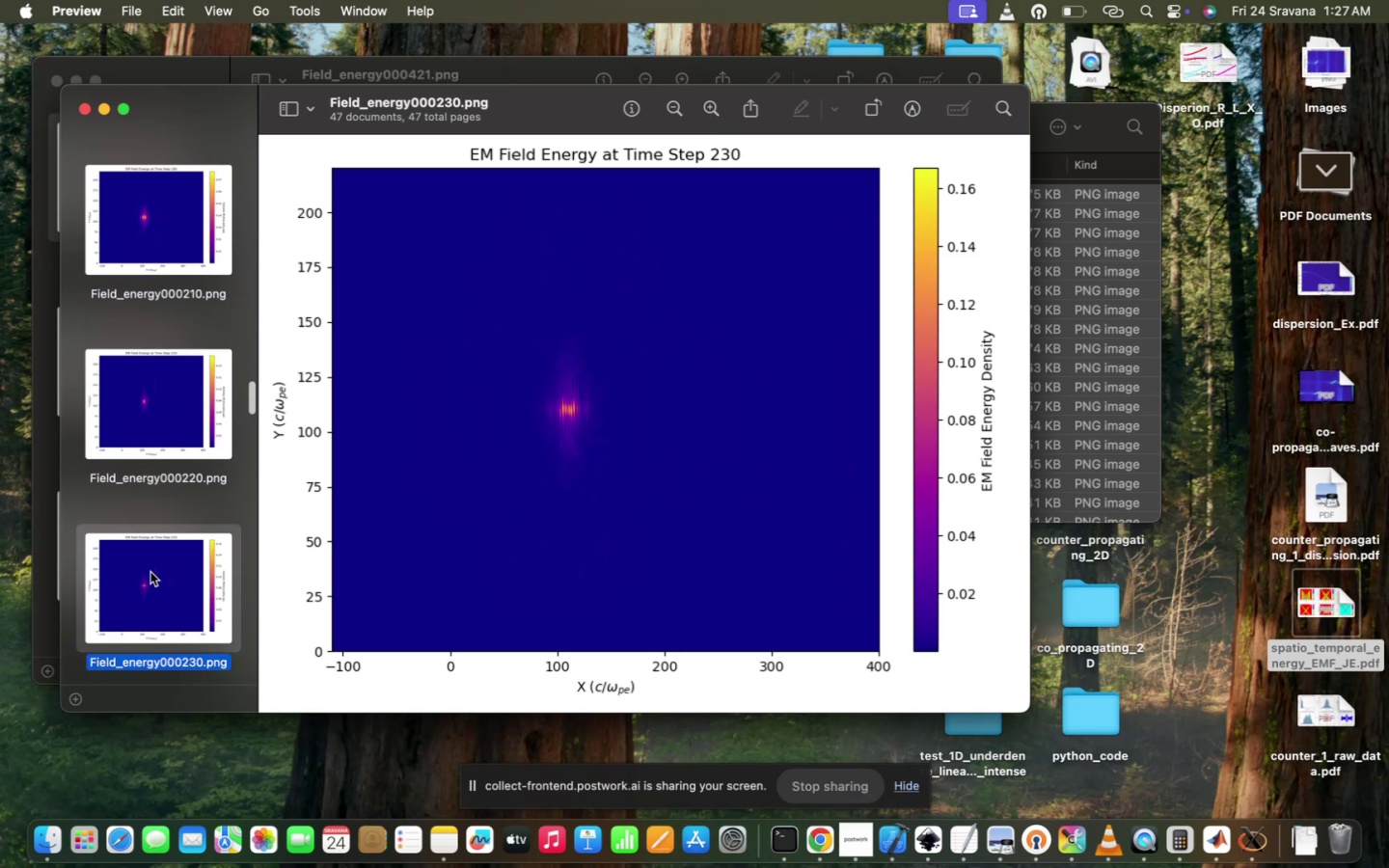 
key(ArrowDown)
 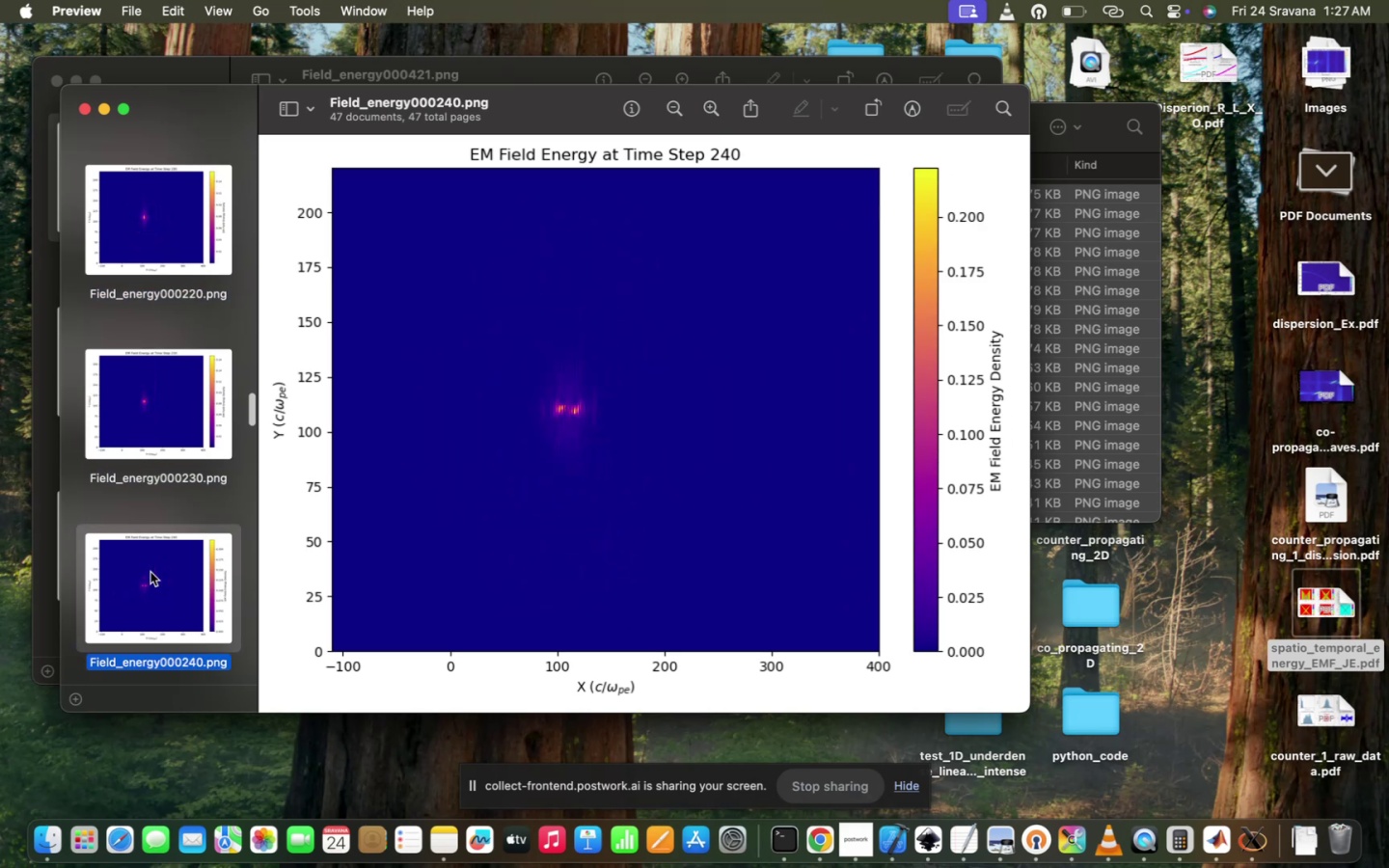 
key(ArrowDown)
 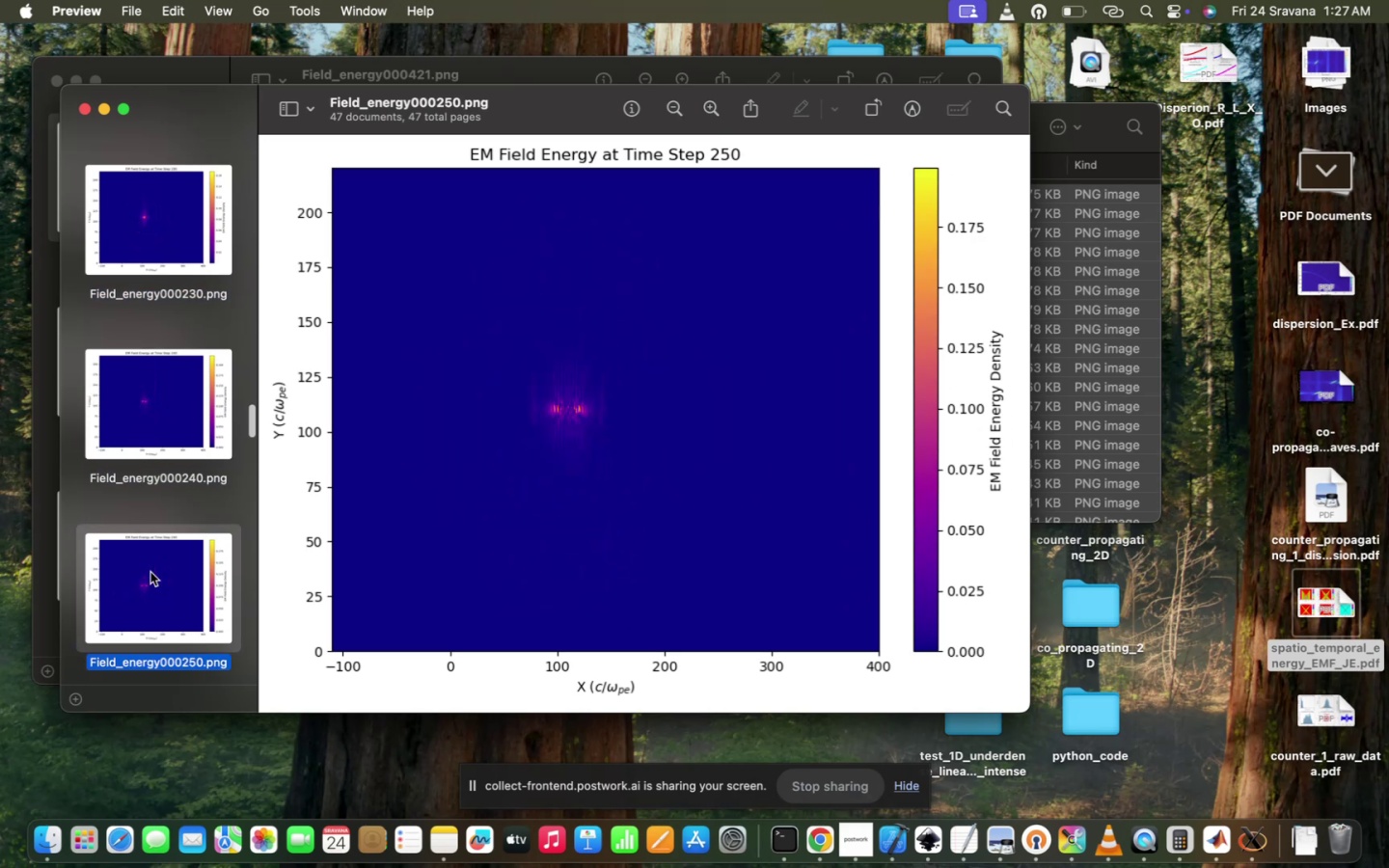 
key(ArrowDown)
 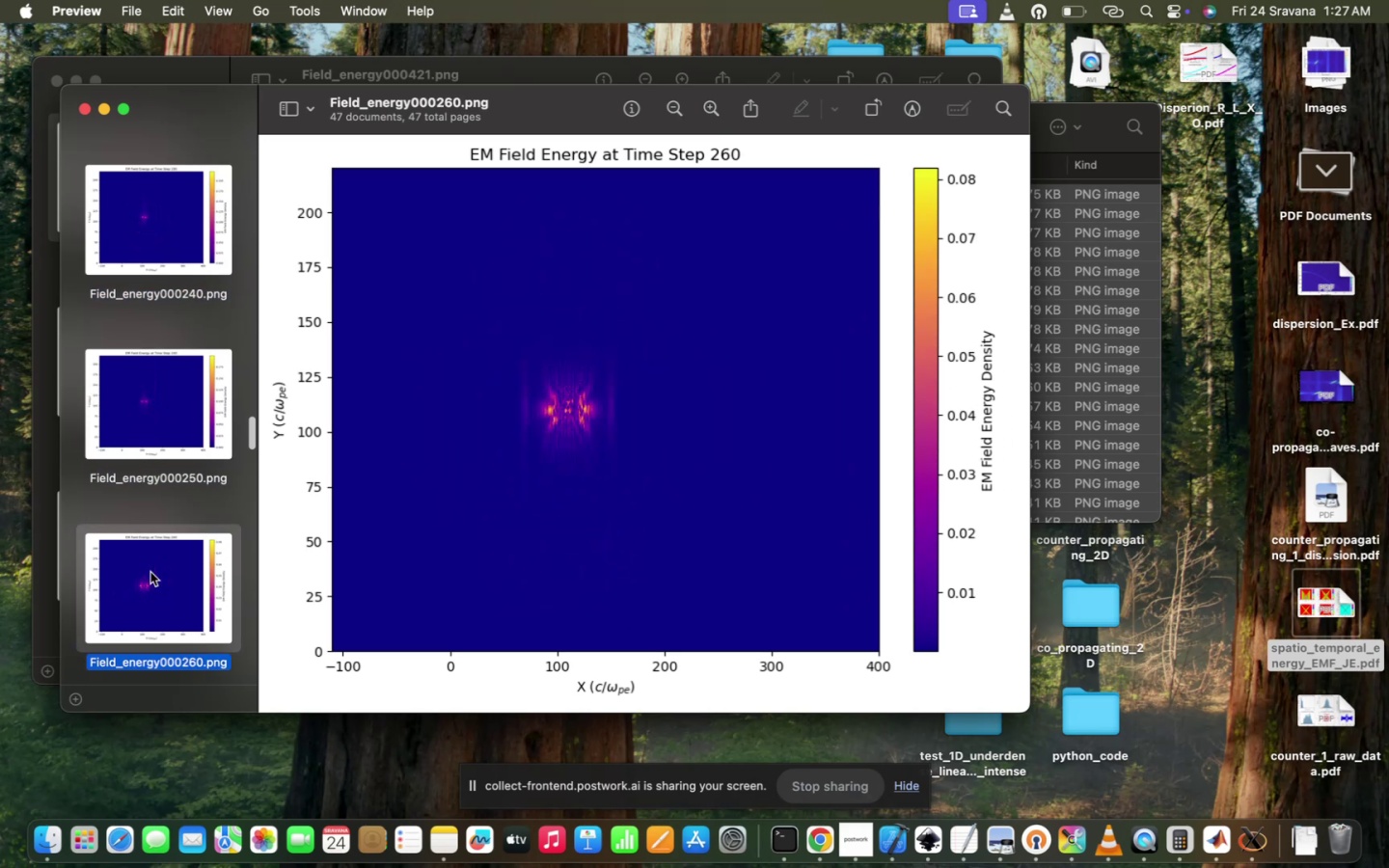 
key(ArrowDown)
 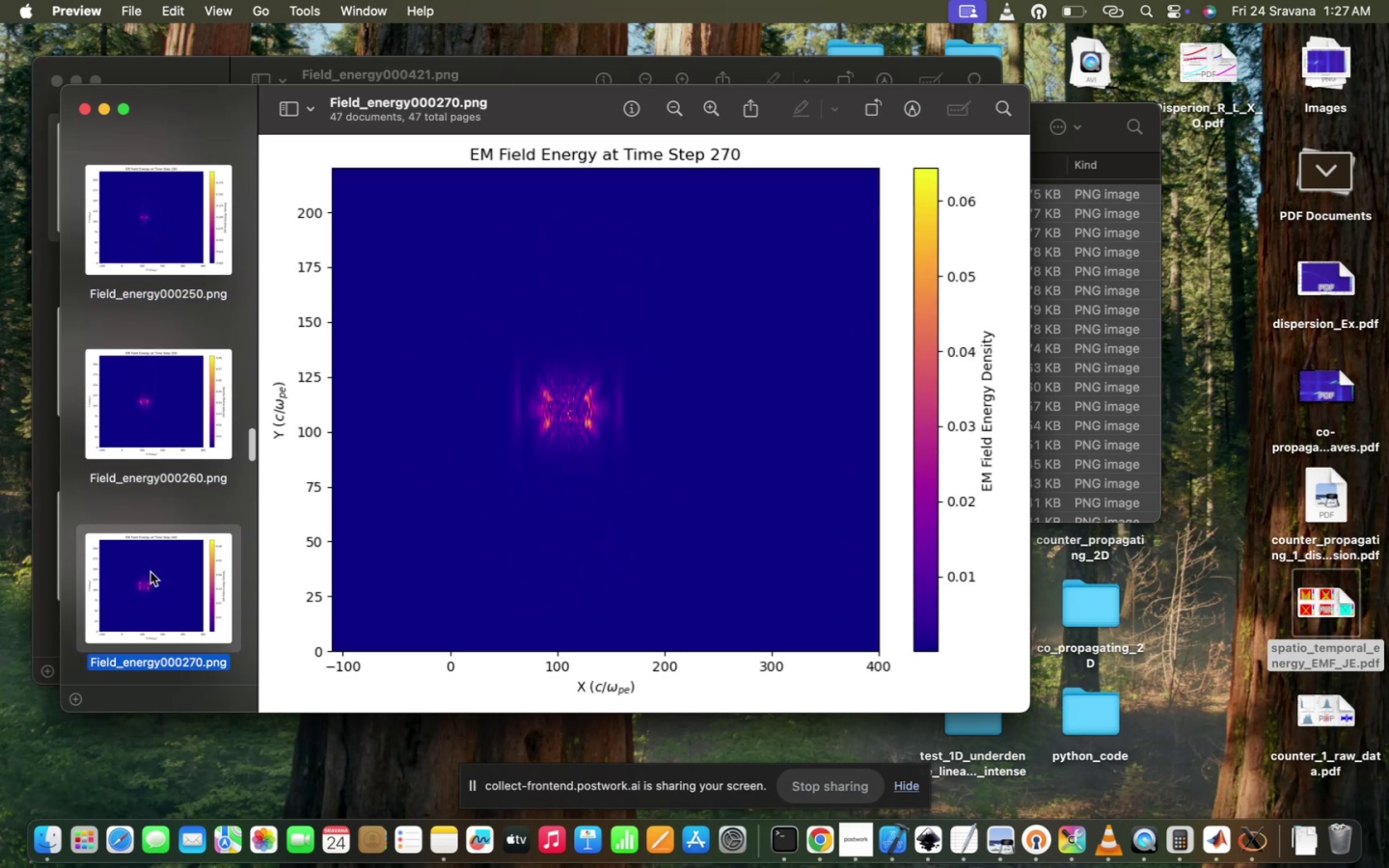 
key(ArrowDown)
 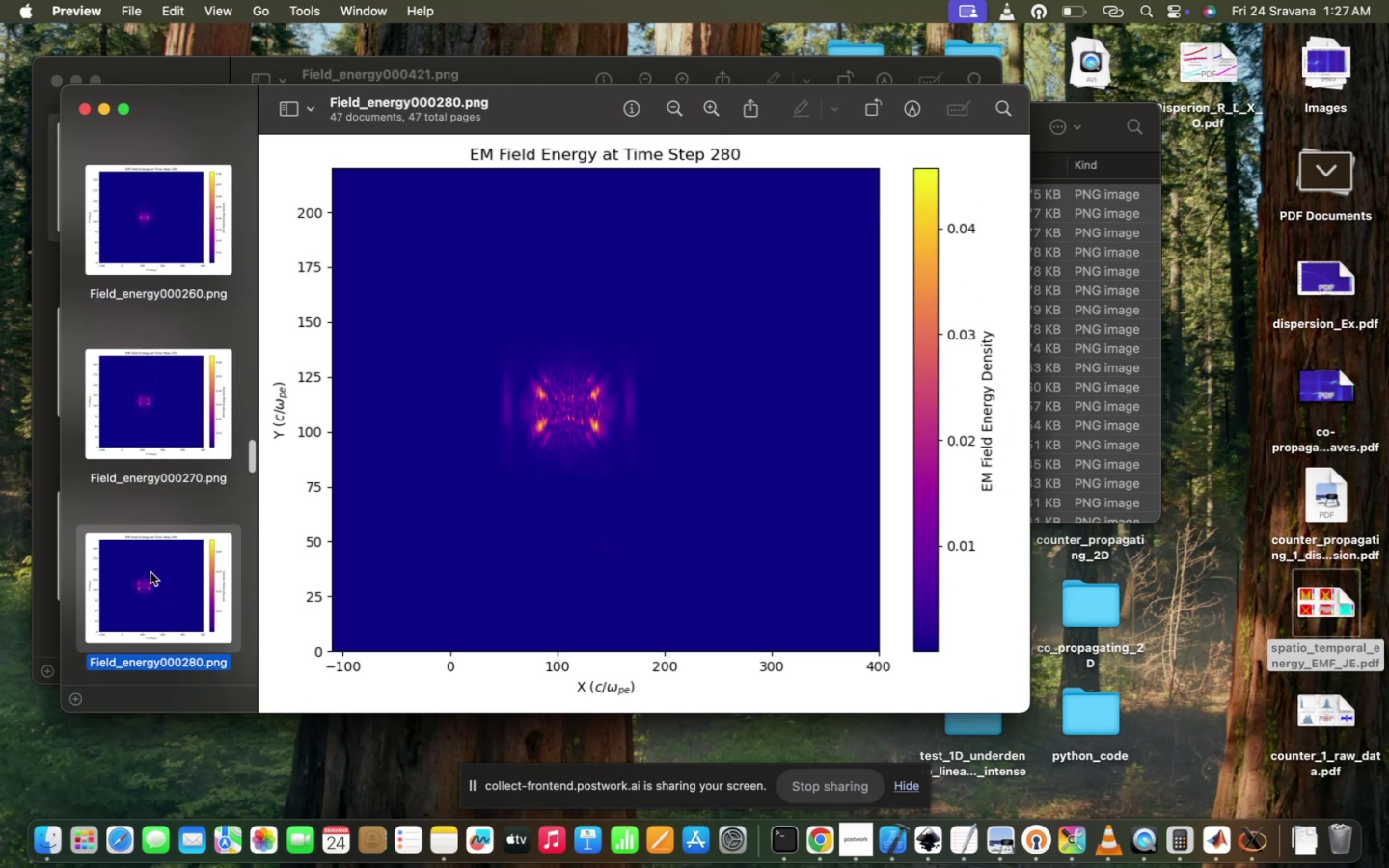 
key(ArrowDown)
 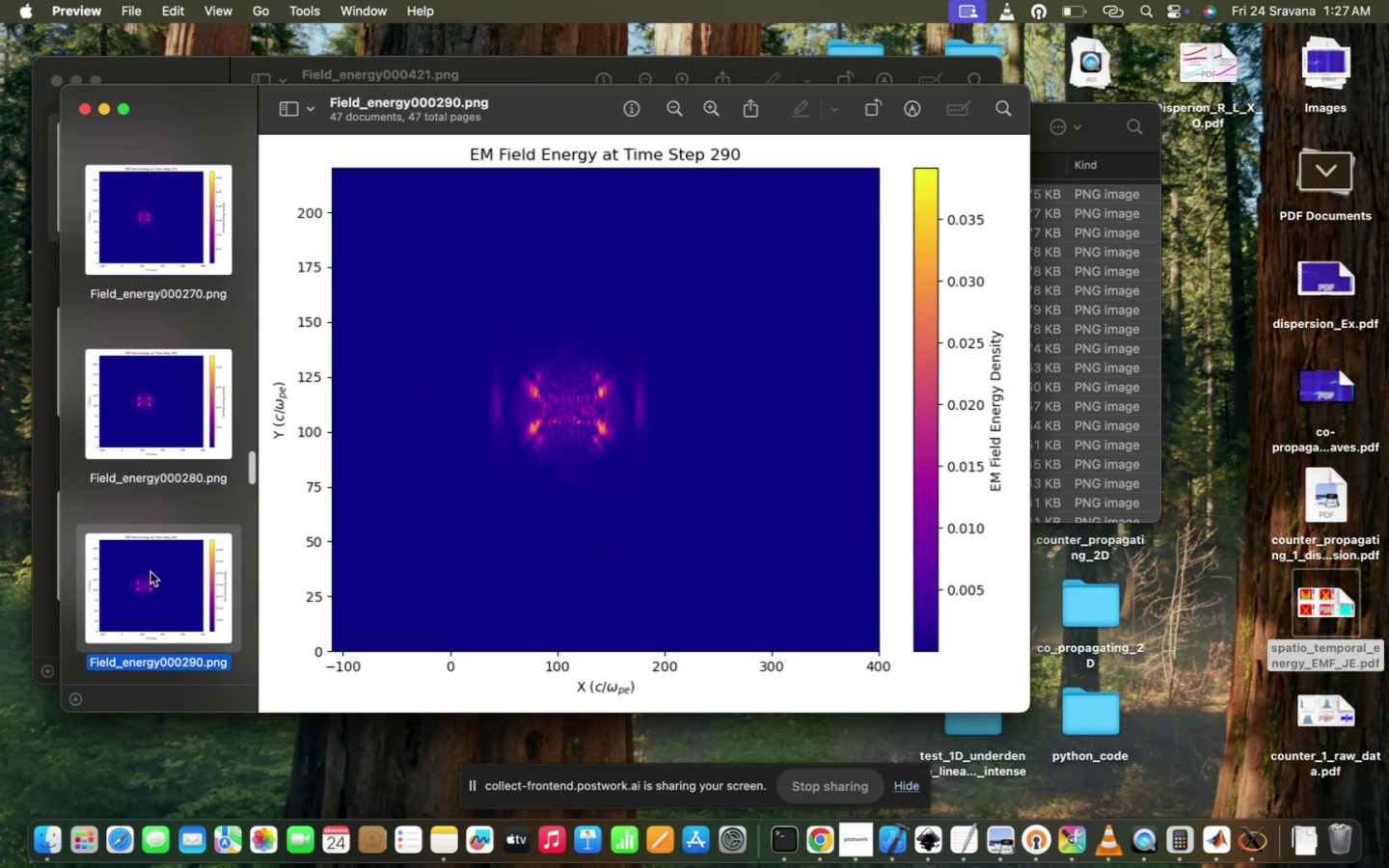 
key(ArrowDown)
 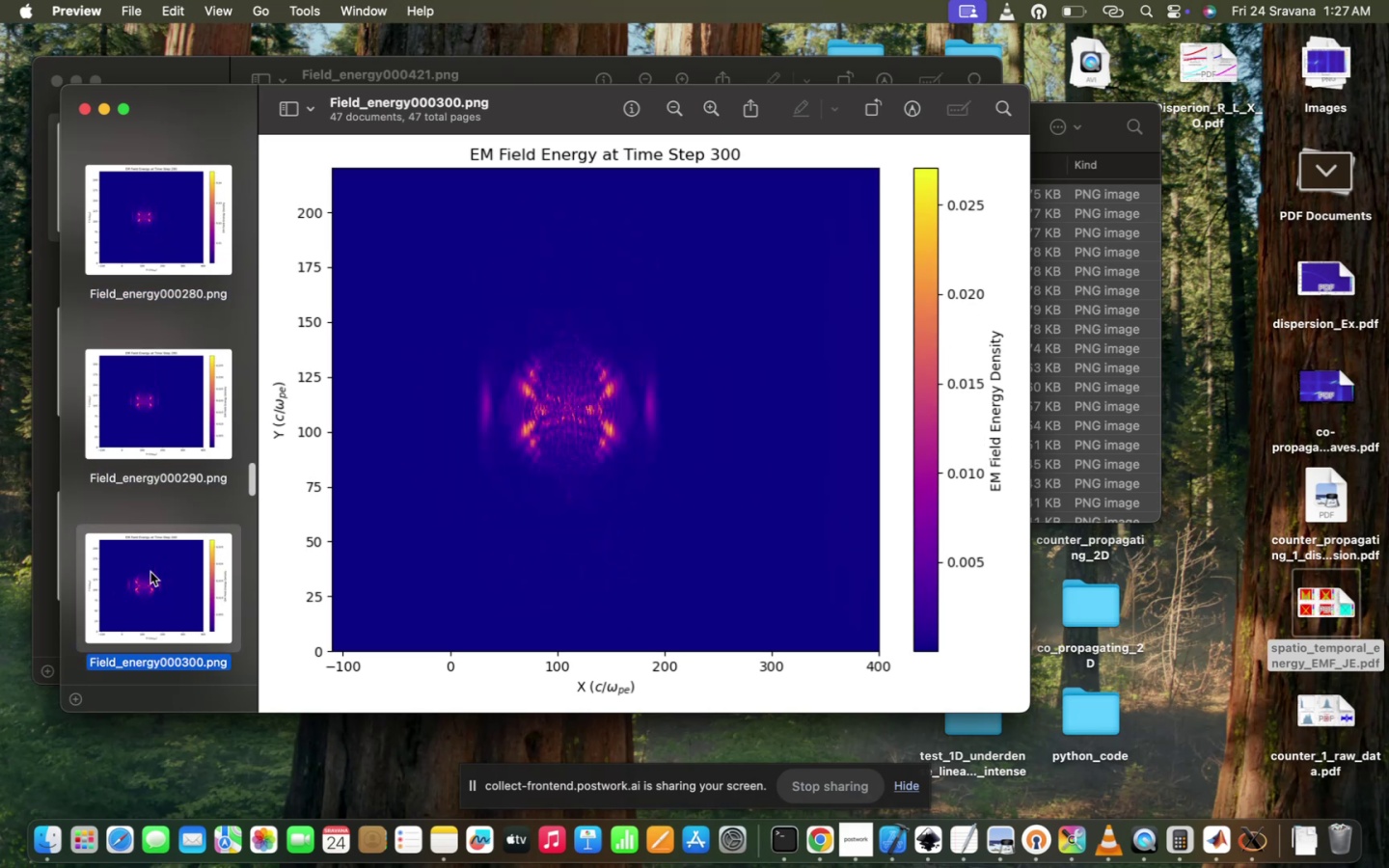 
hold_key(key=ArrowDown, duration=1.51)
 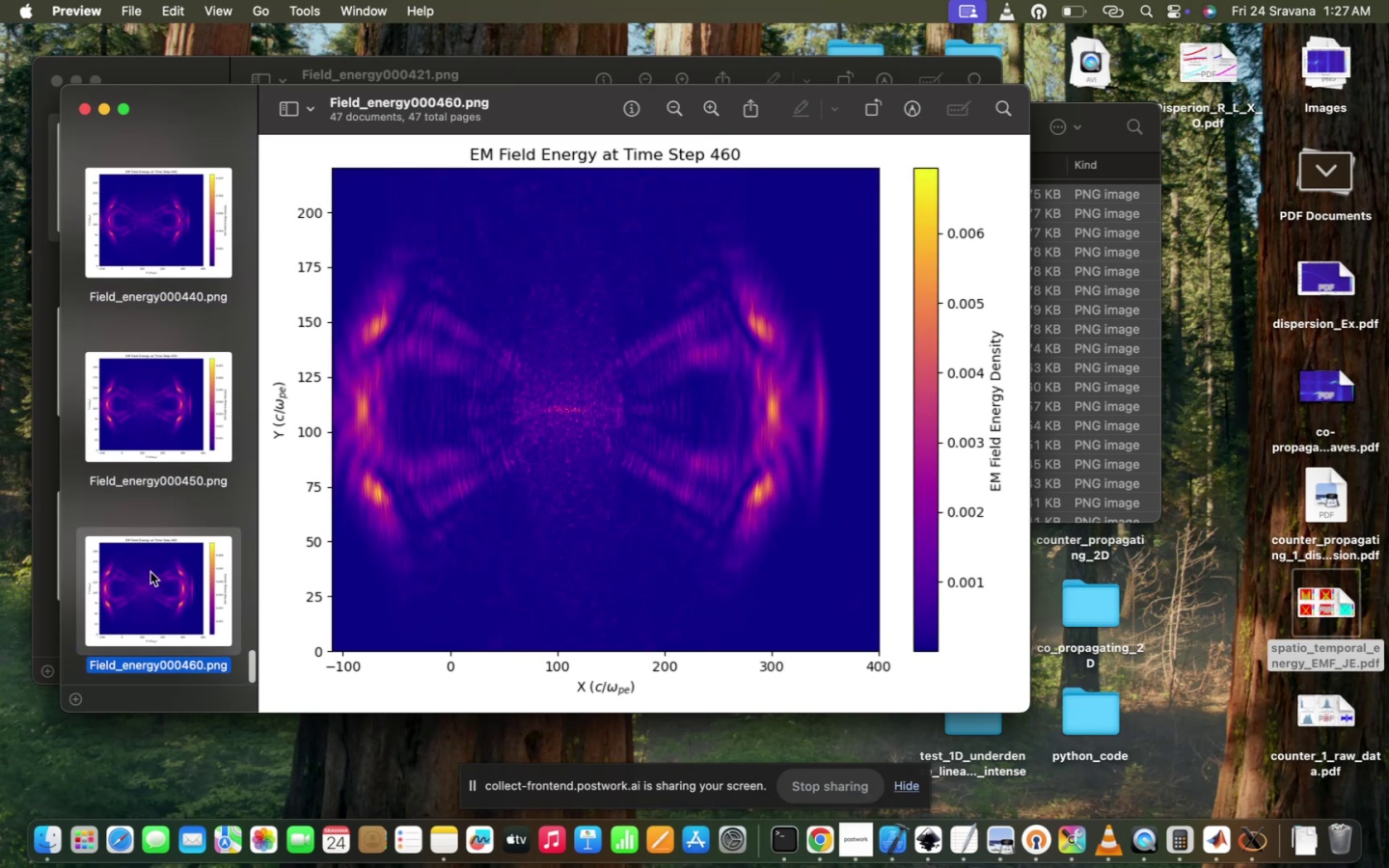 
hold_key(key=ArrowDown, duration=1.08)
 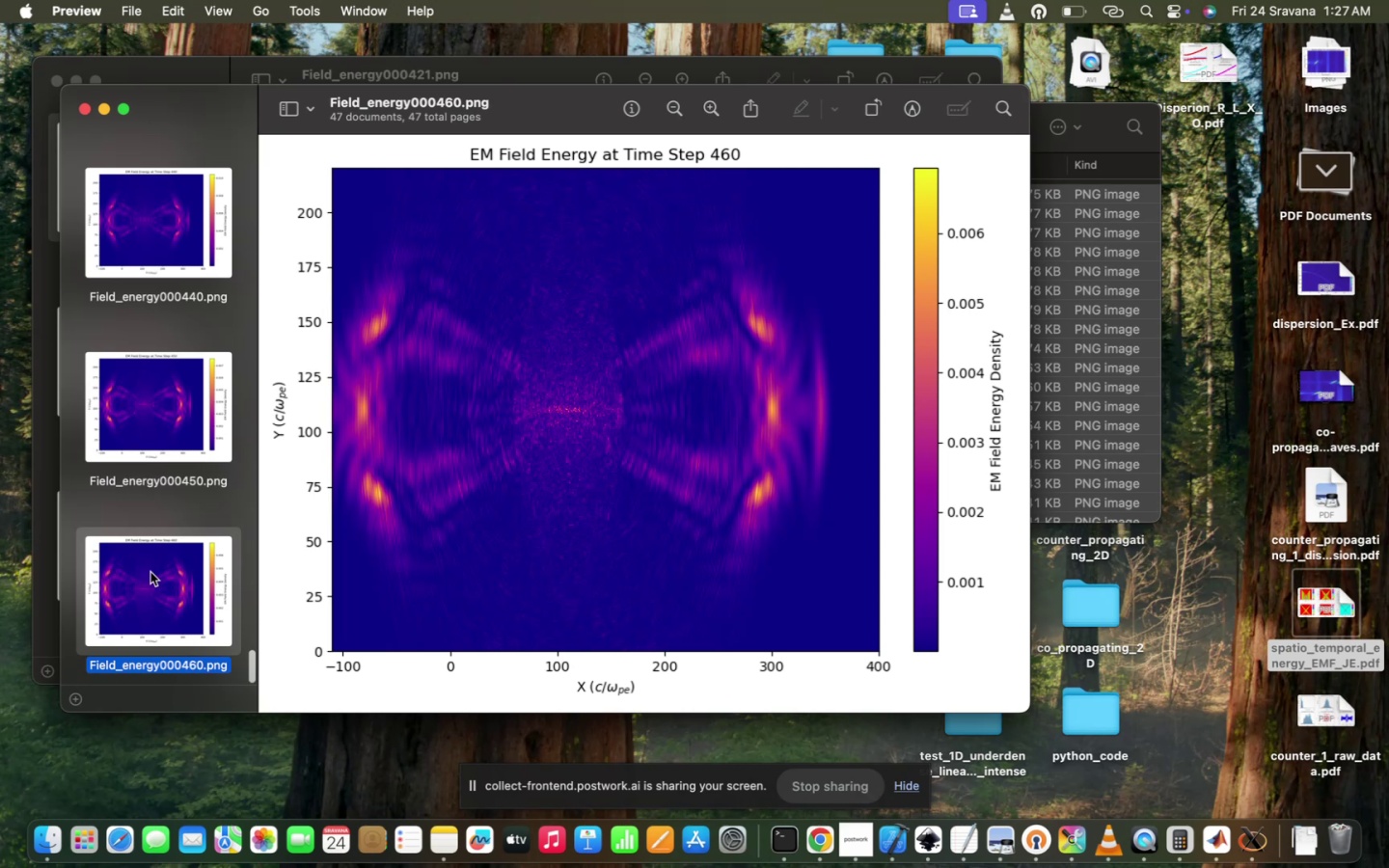 
hold_key(key=ArrowDown, duration=0.54)
 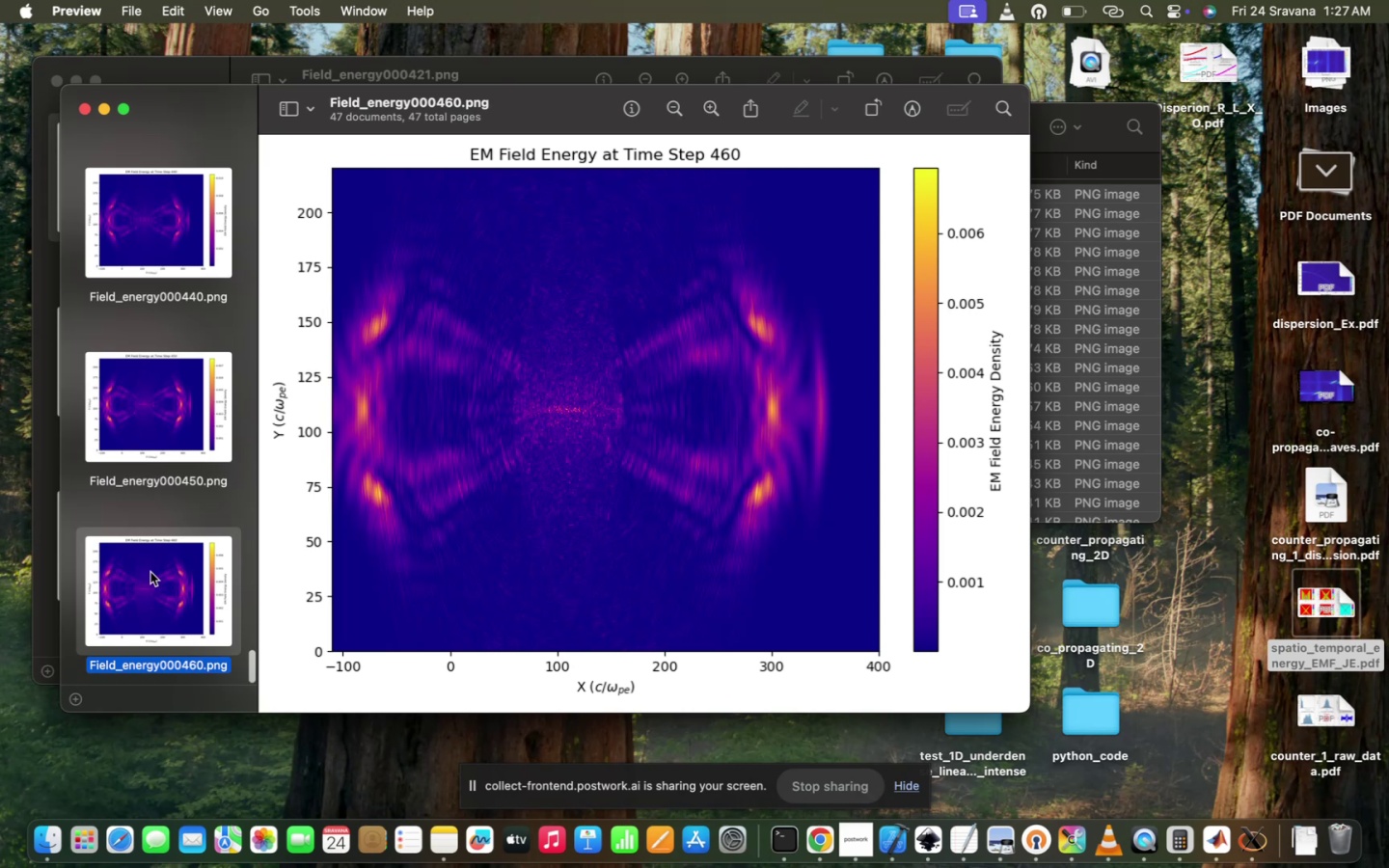 
scroll: coordinate [150, 572], scroll_direction: up, amount: 1025.0
 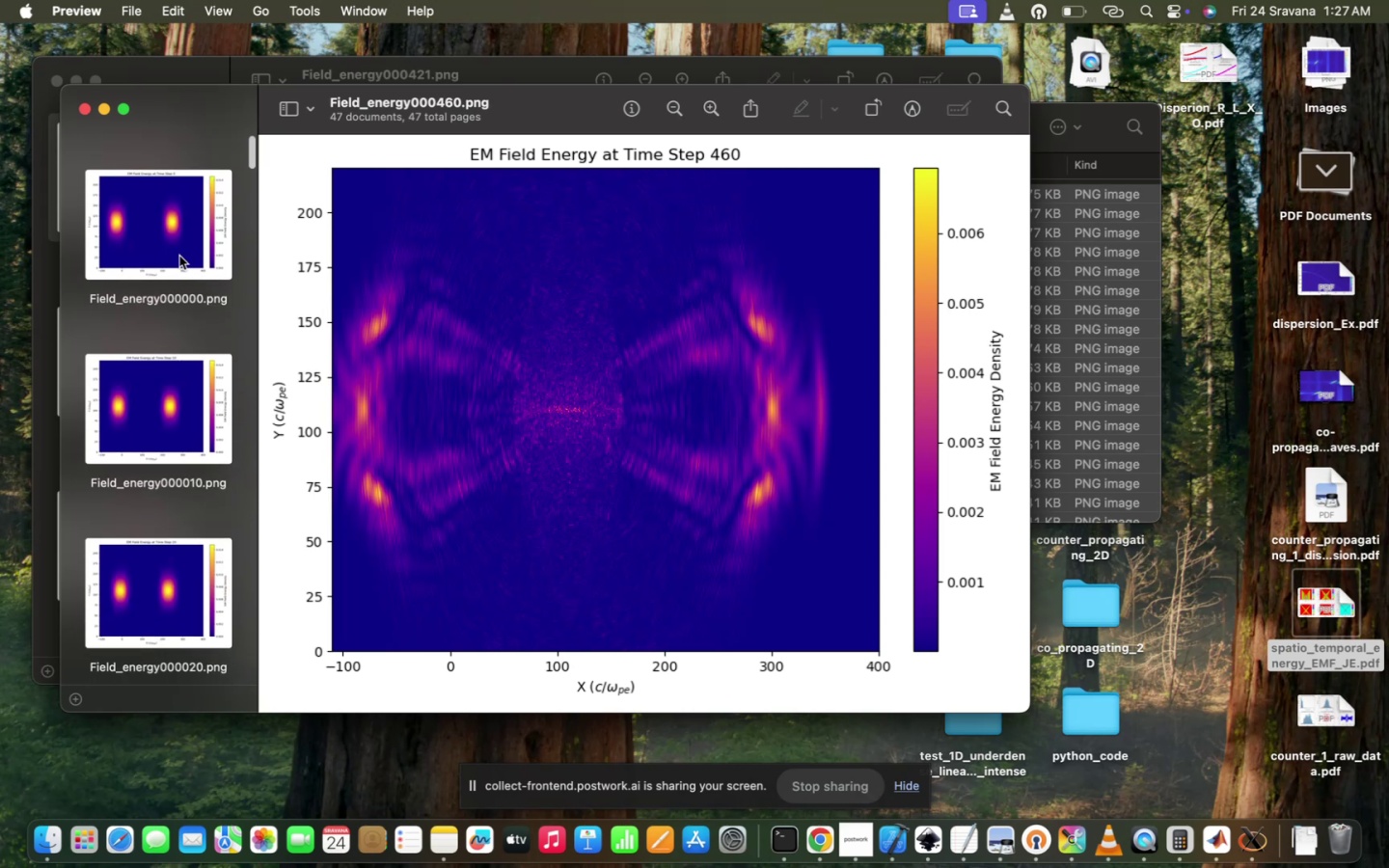 
left_click([179, 255])
 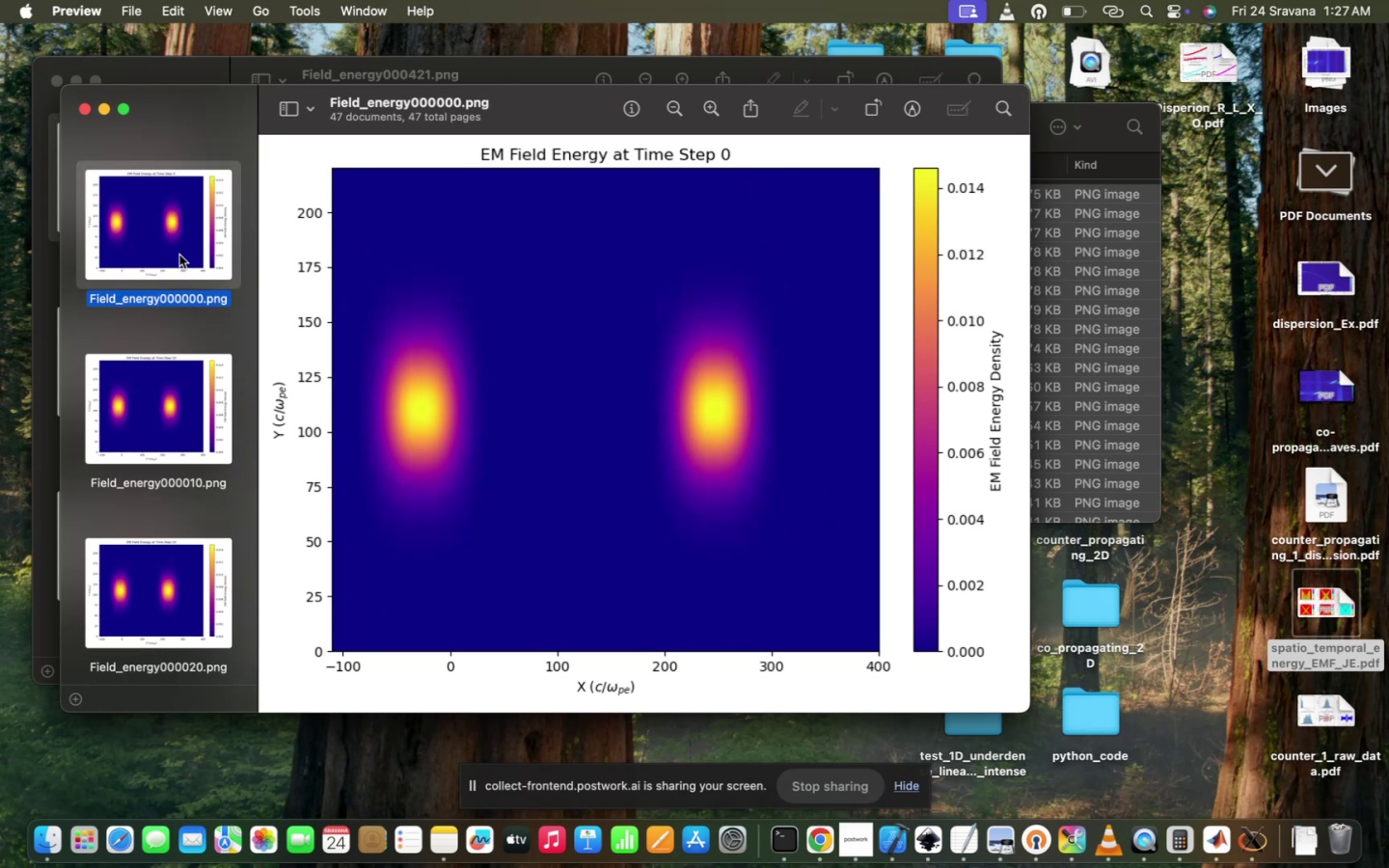 
hold_key(key=ArrowUp, duration=0.51)
 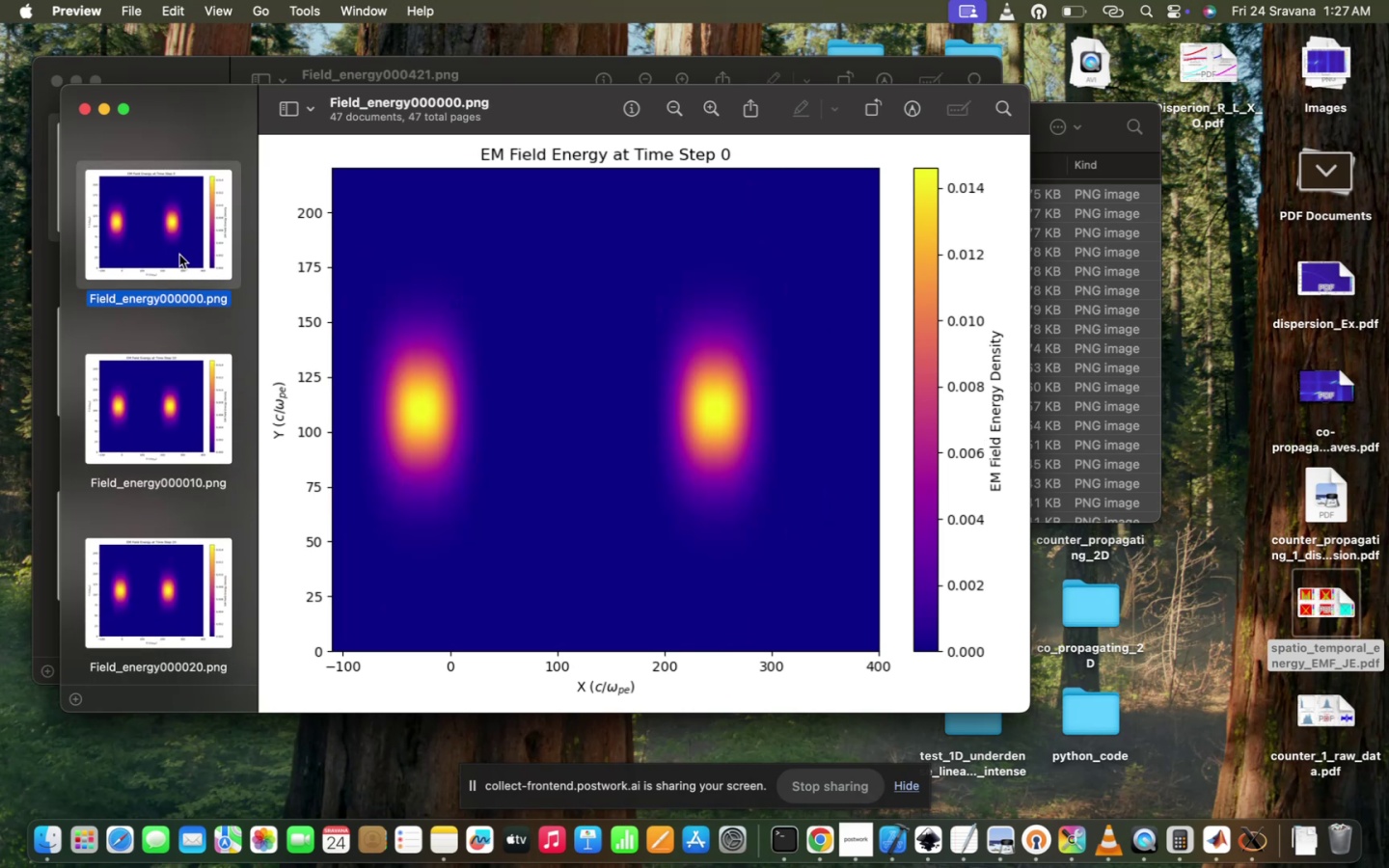 
key(ArrowUp)
 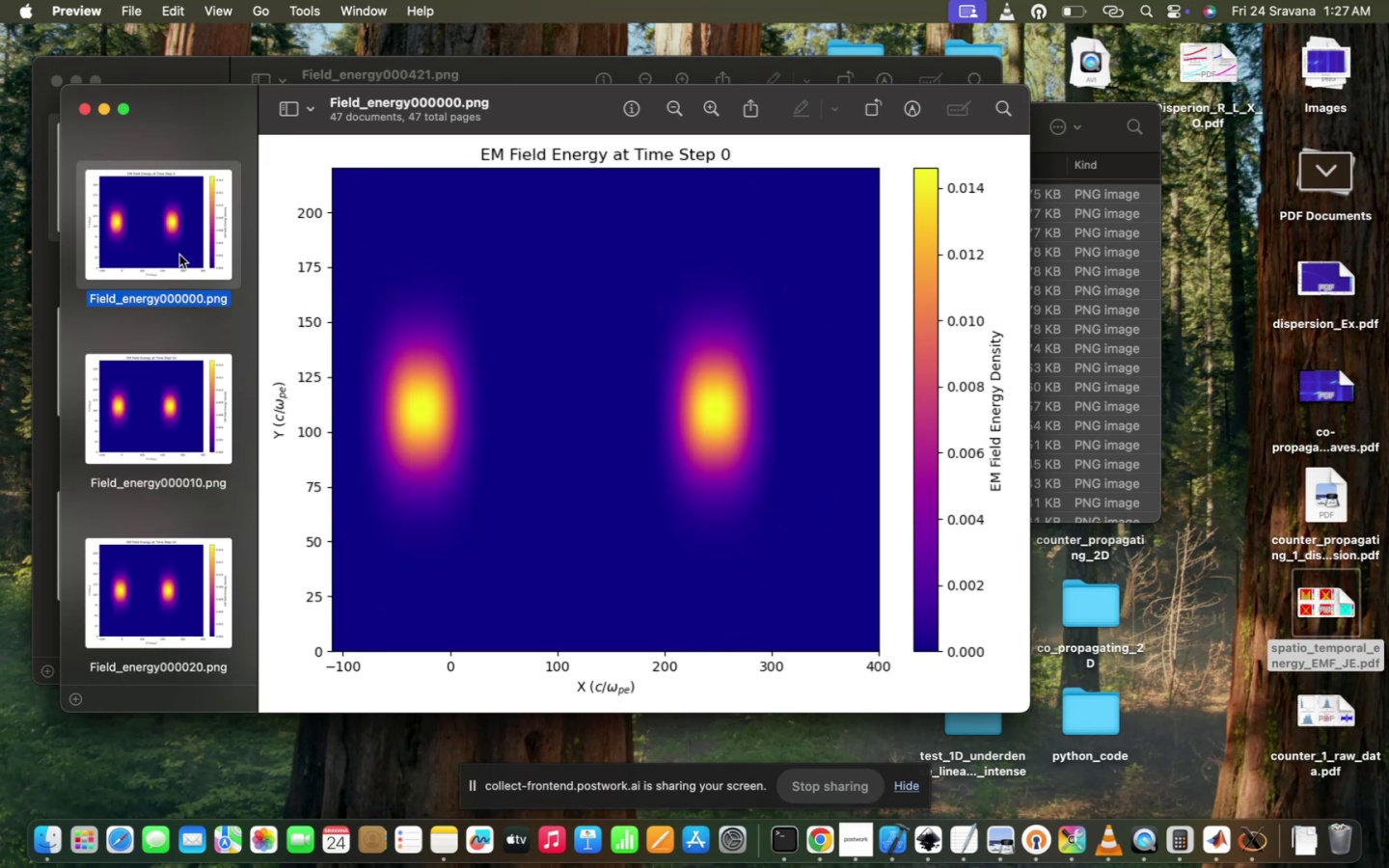 
key(ArrowDown)
 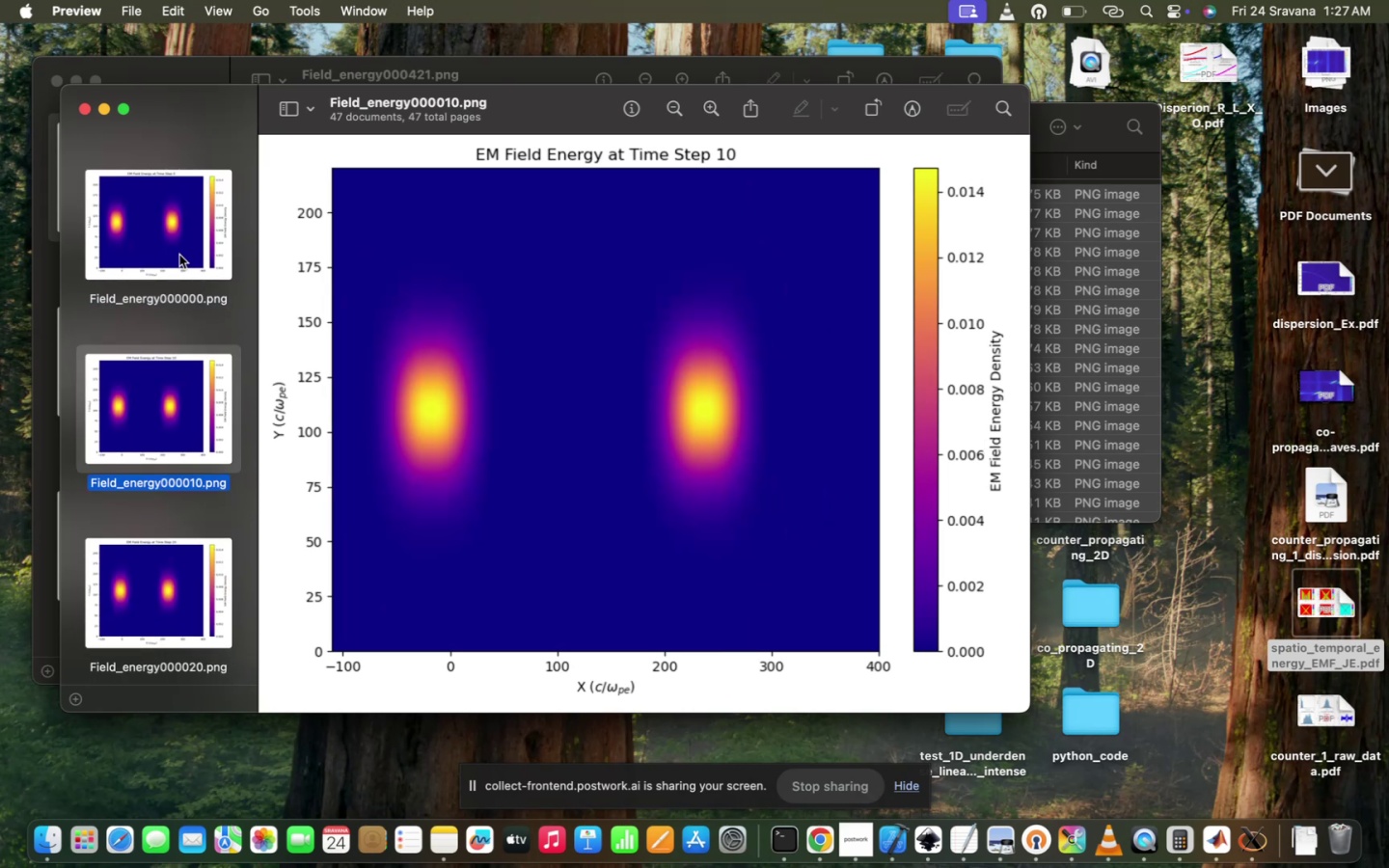 
key(ArrowUp)
 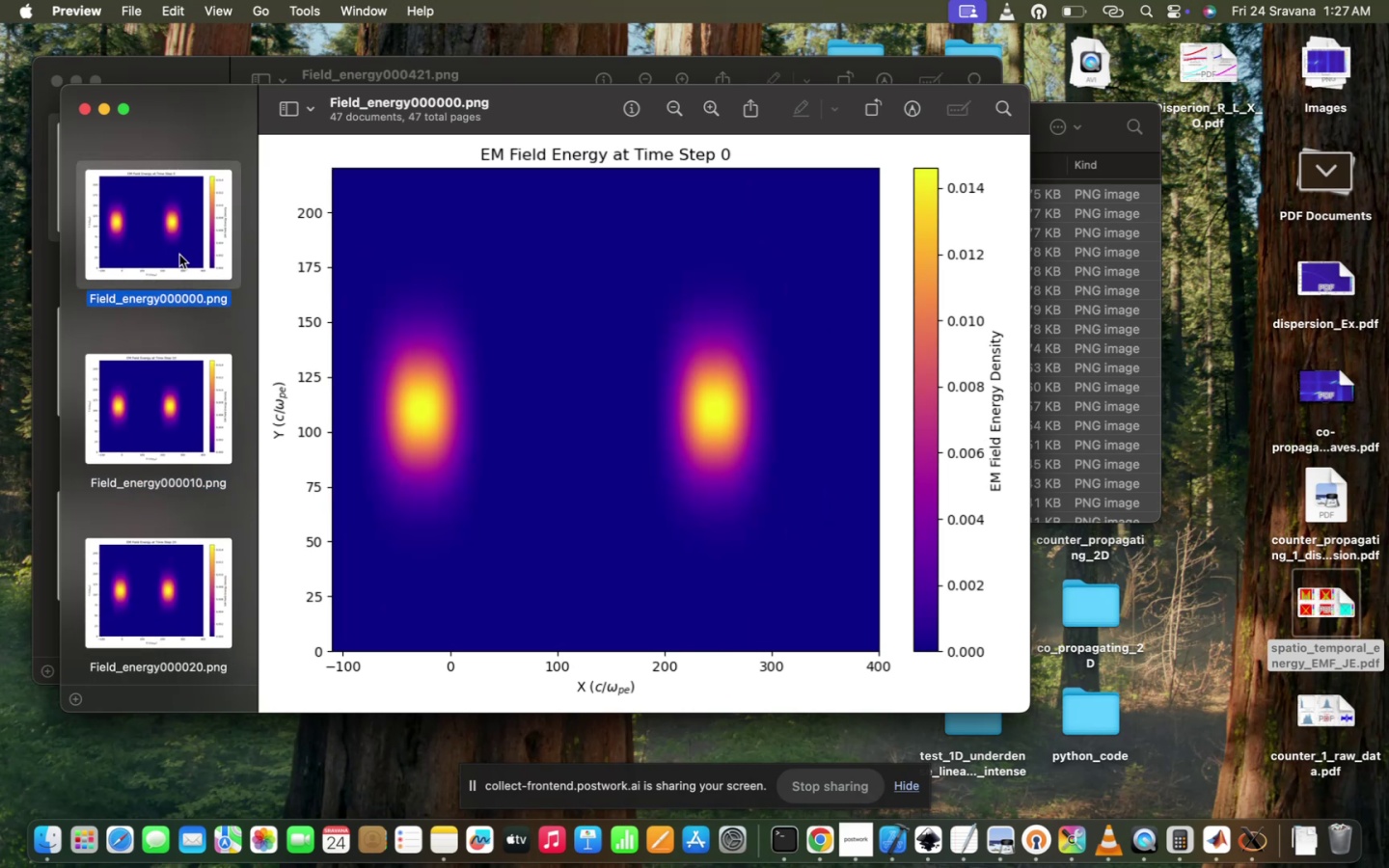 
key(ArrowDown)
 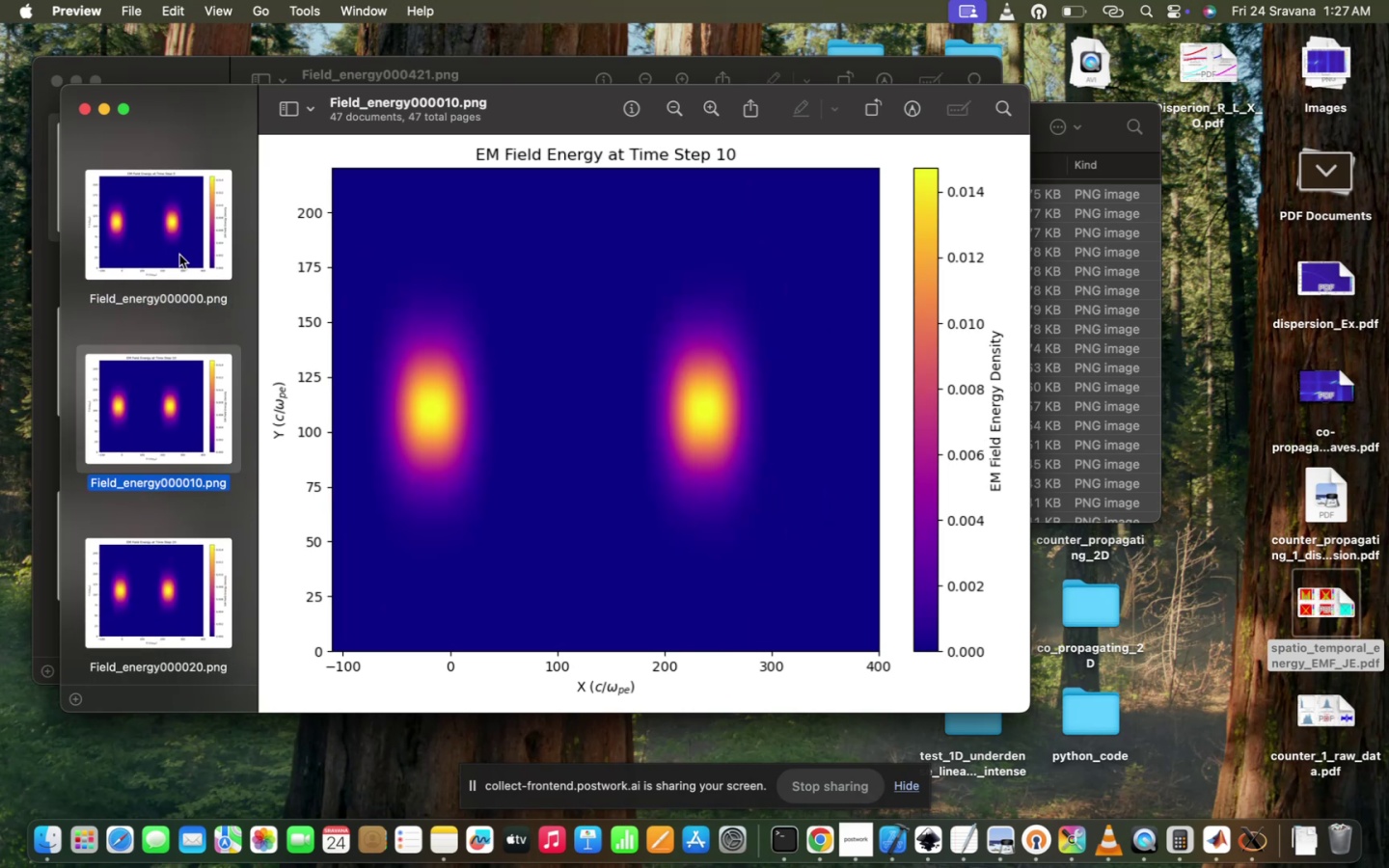 
hold_key(key=ArrowDown, duration=1.5)
 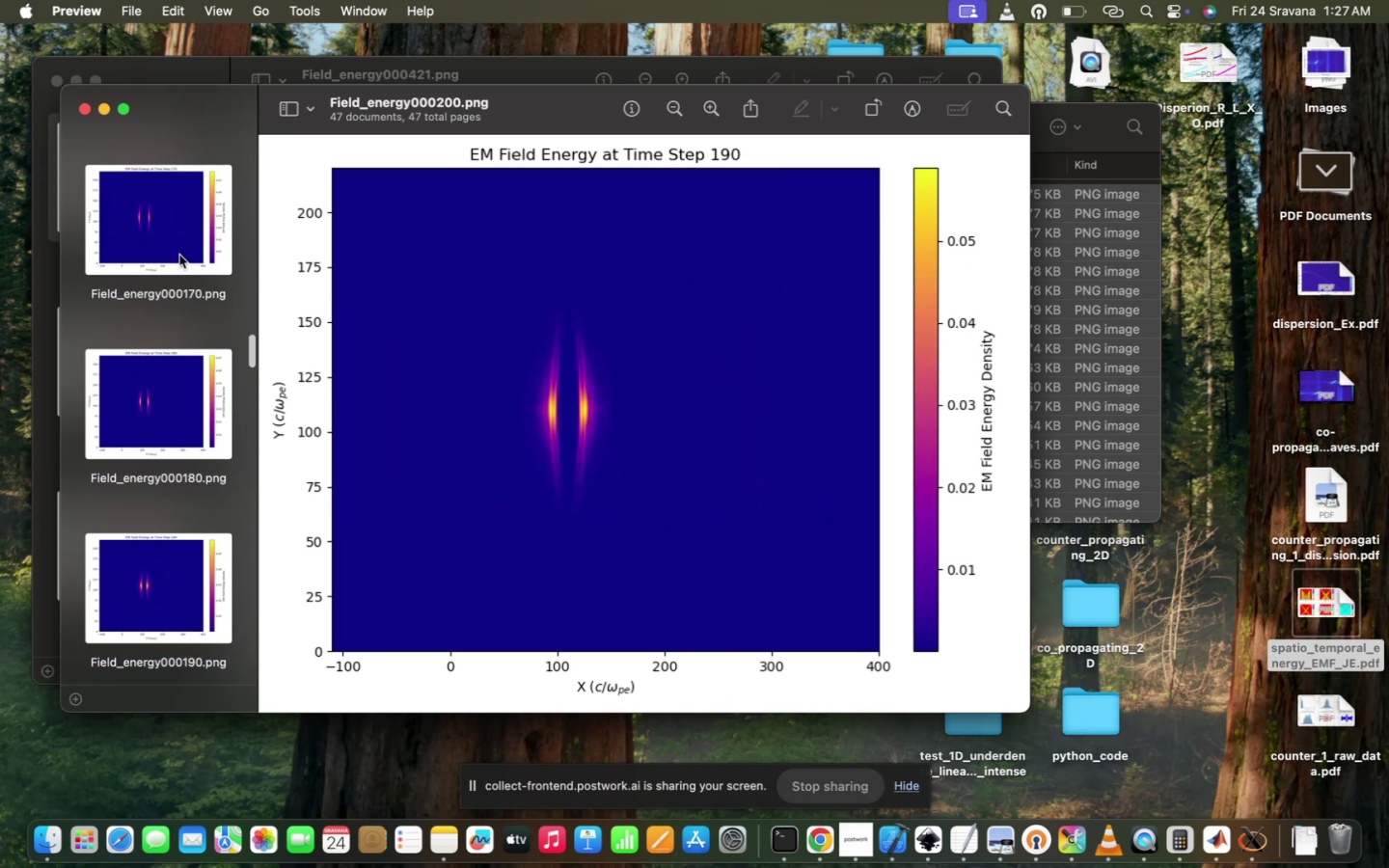 
hold_key(key=ArrowDown, duration=0.69)
 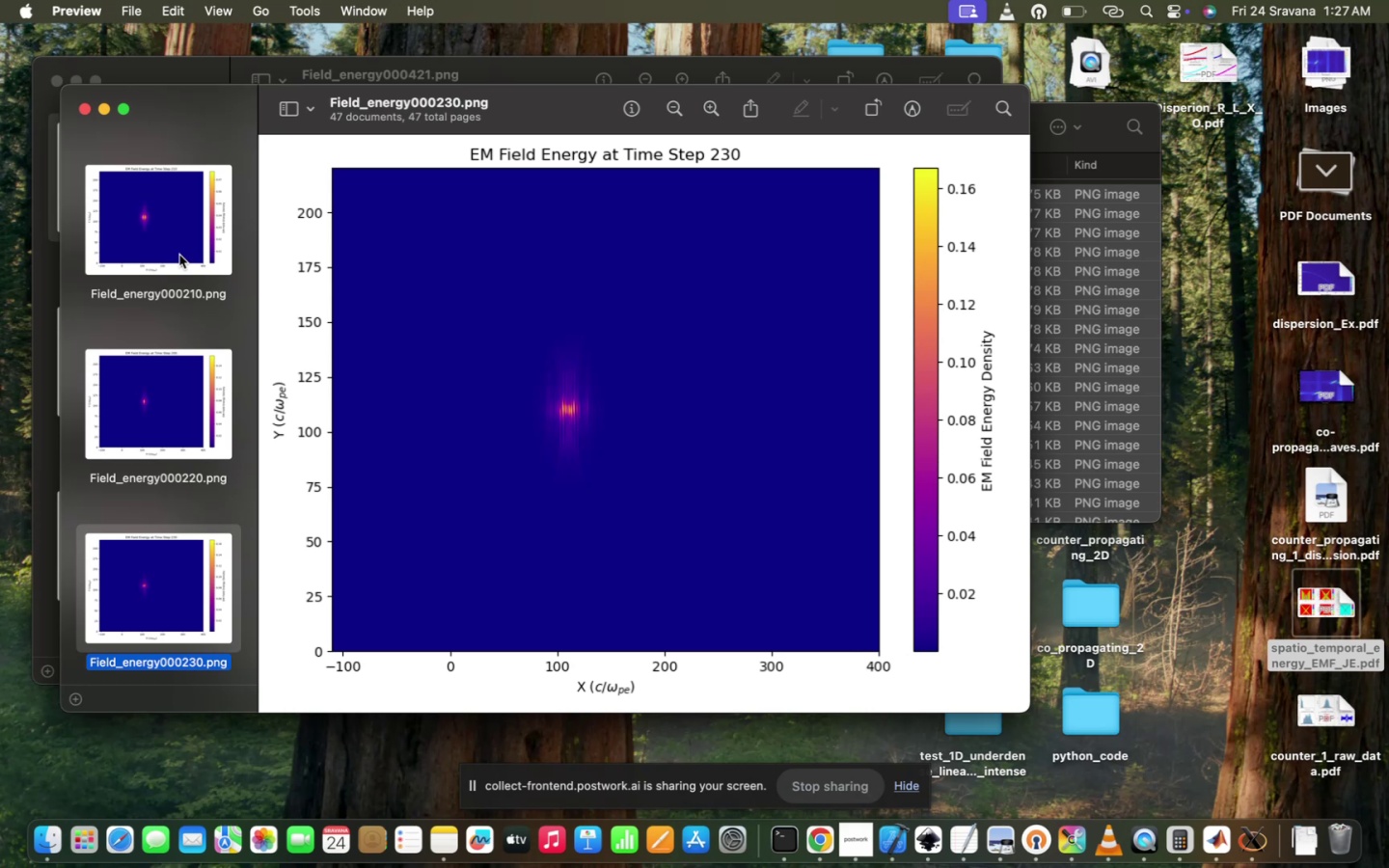 
key(ArrowUp)
 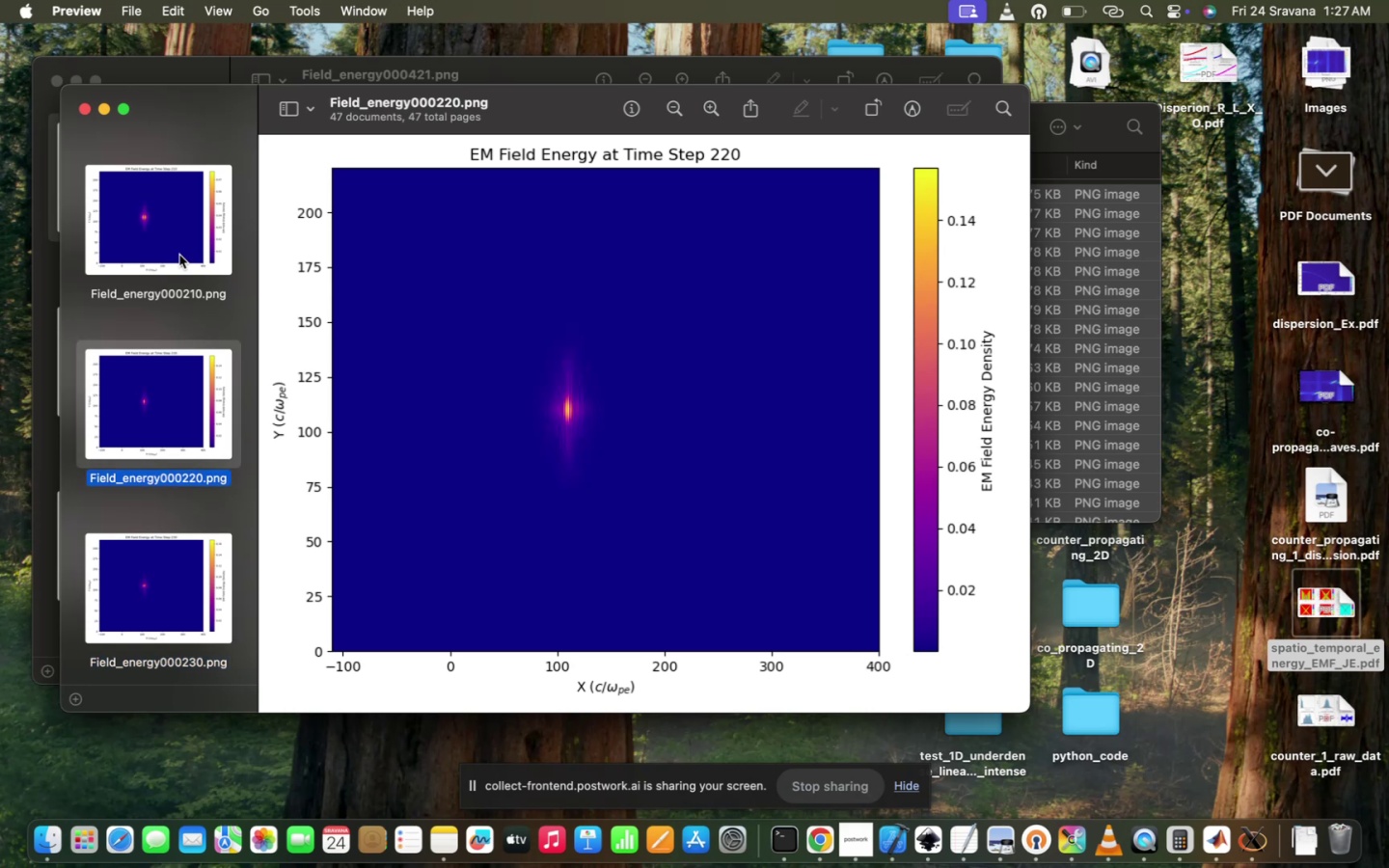 
key(ArrowUp)
 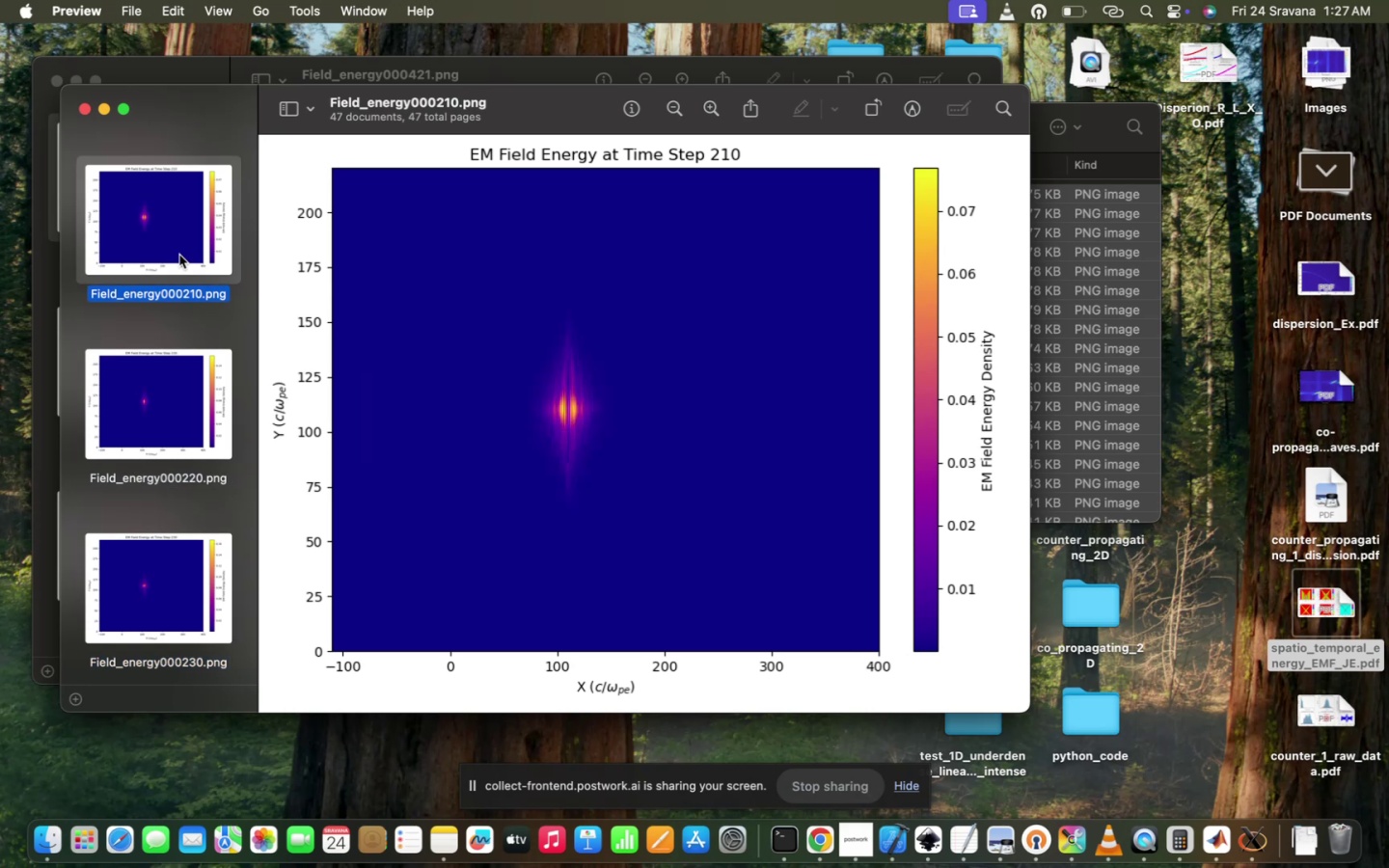 
key(ArrowUp)
 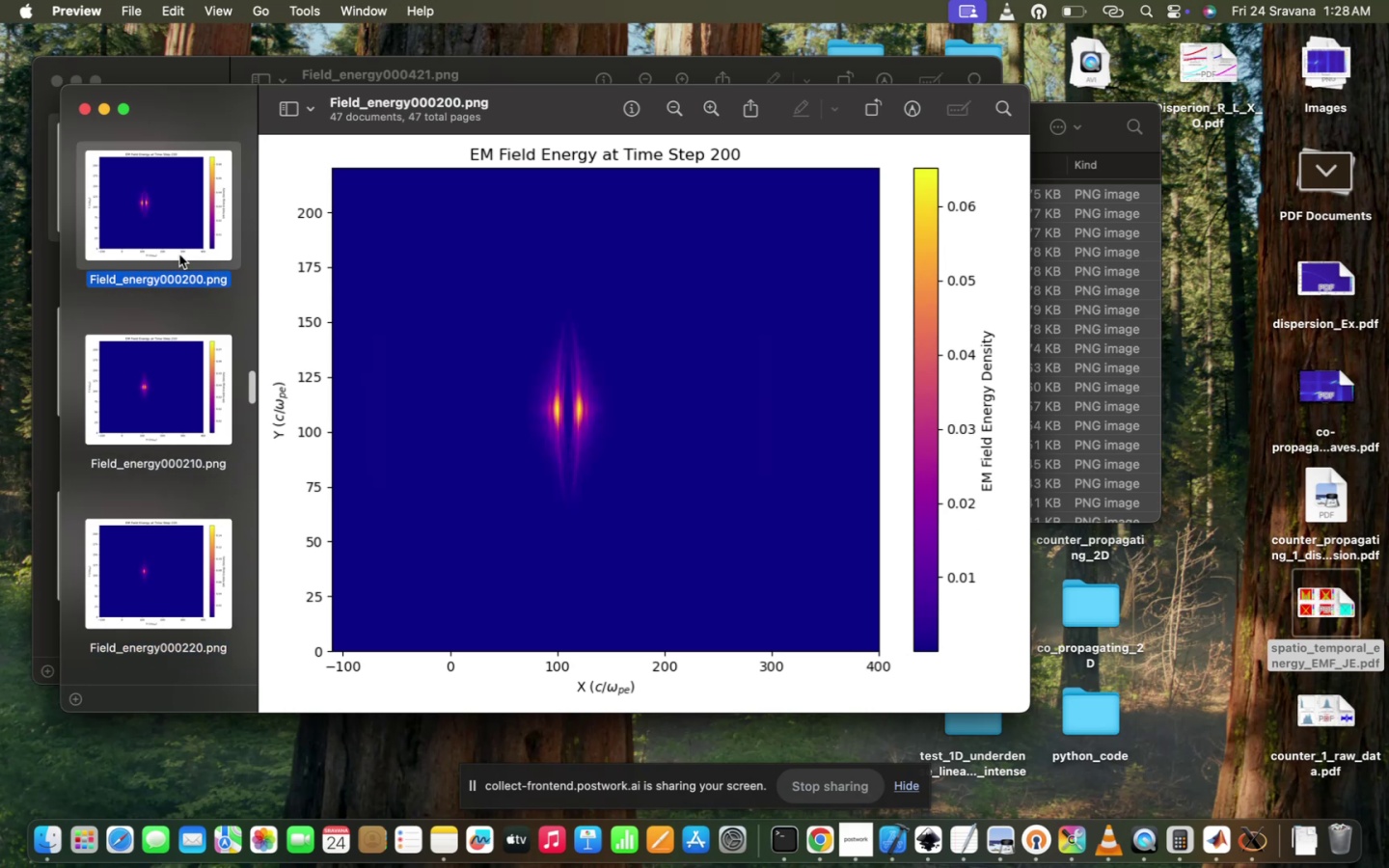 
key(ArrowDown)
 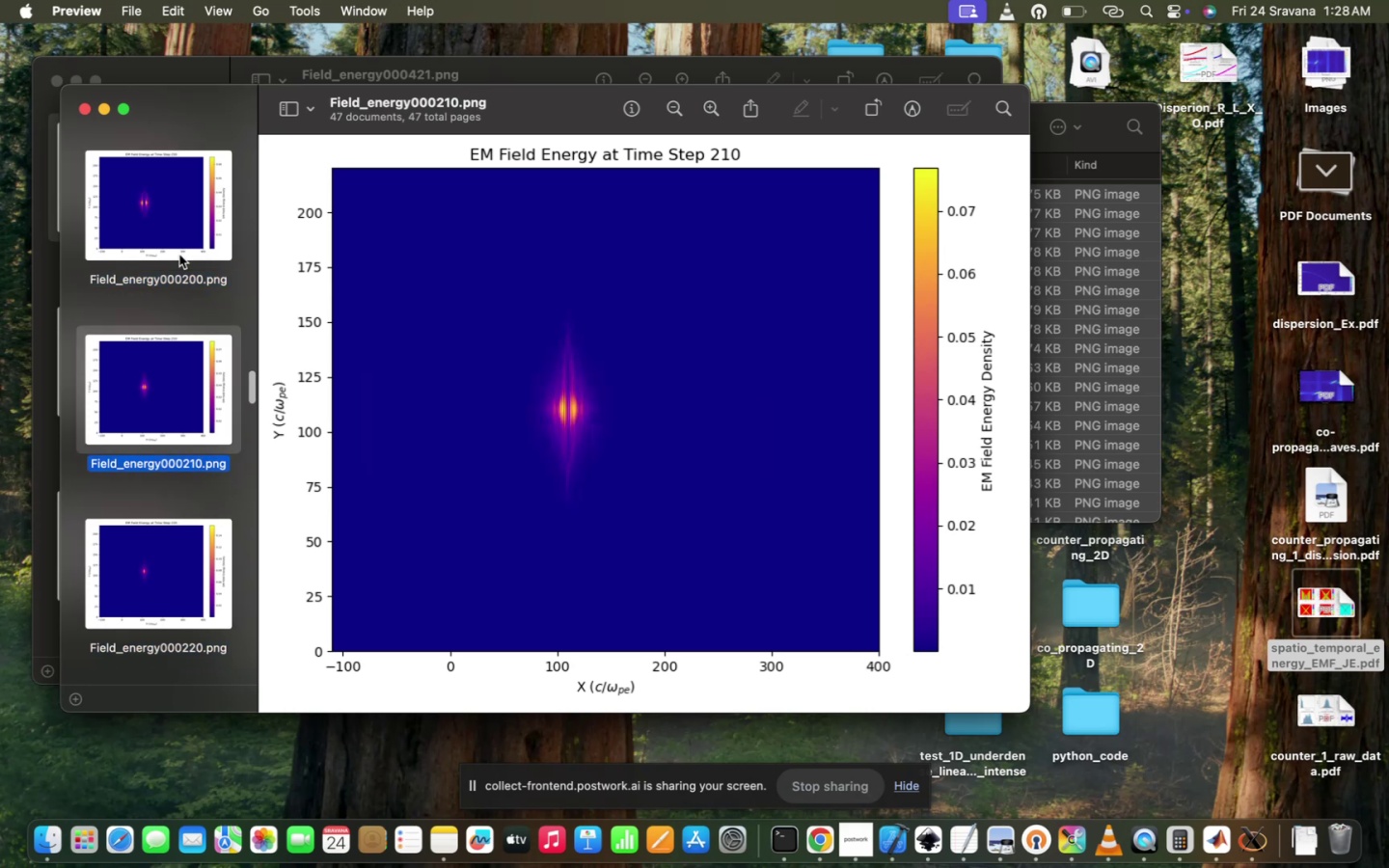 
key(ArrowDown)
 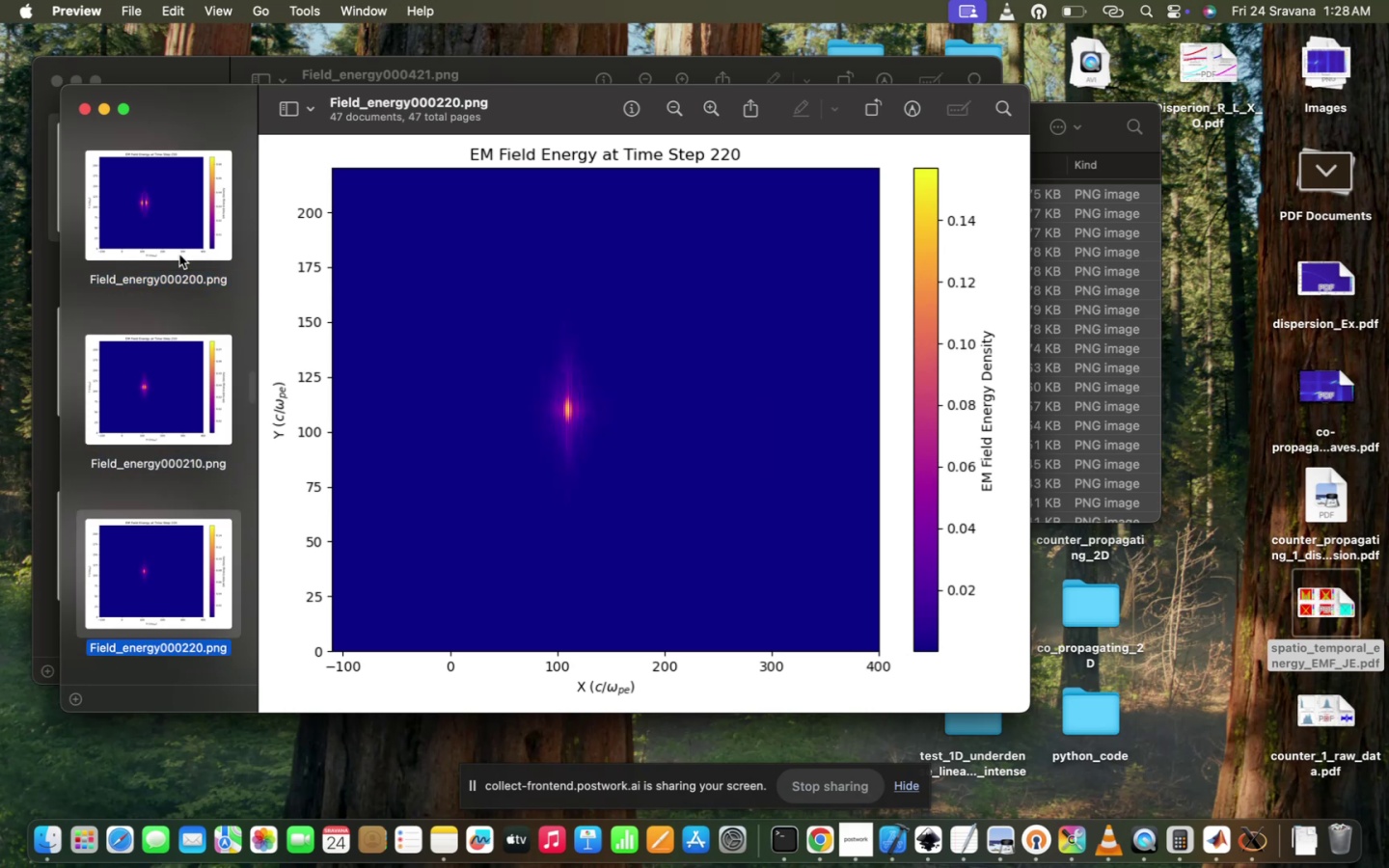 
key(ArrowDown)
 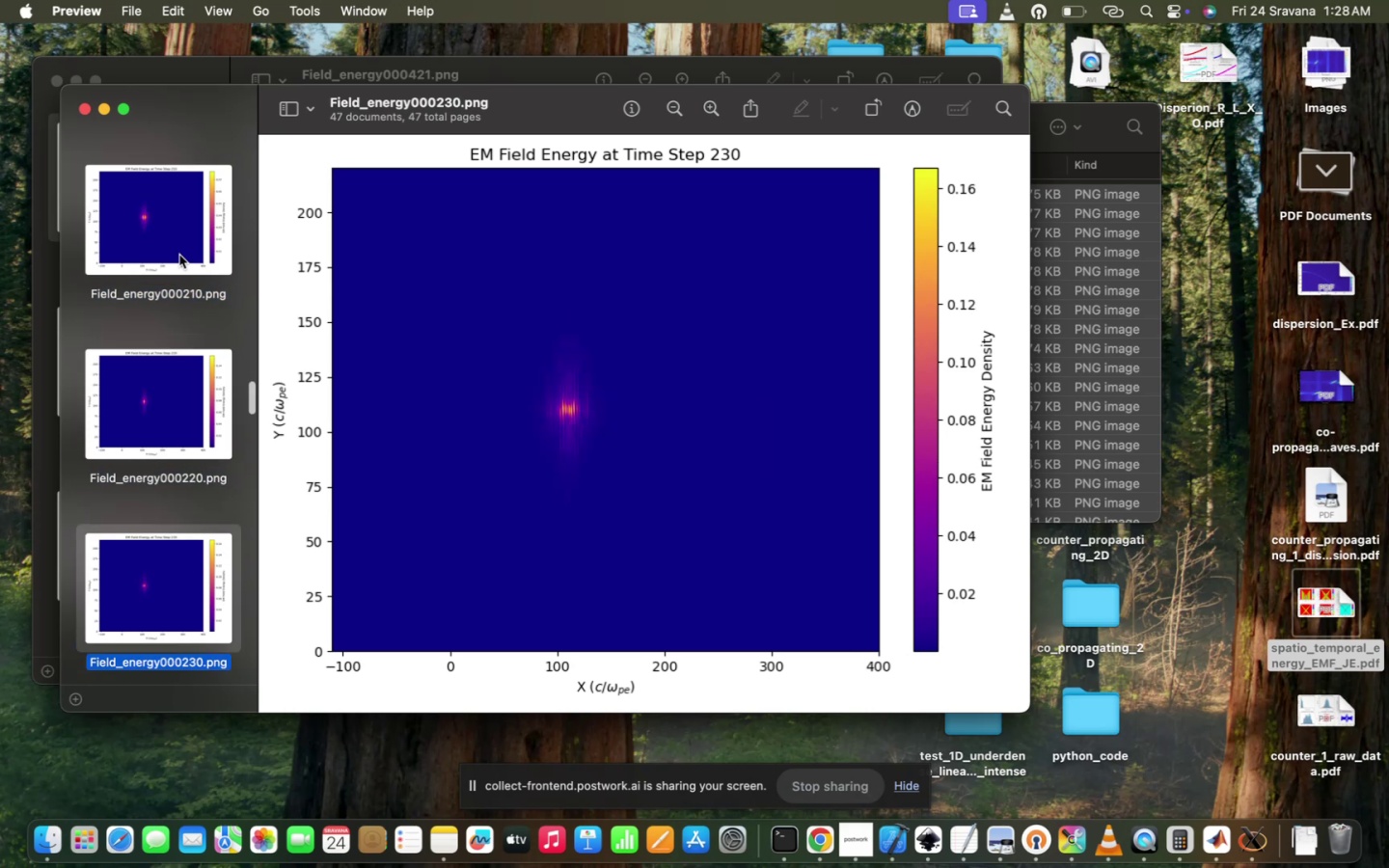 
key(ArrowDown)
 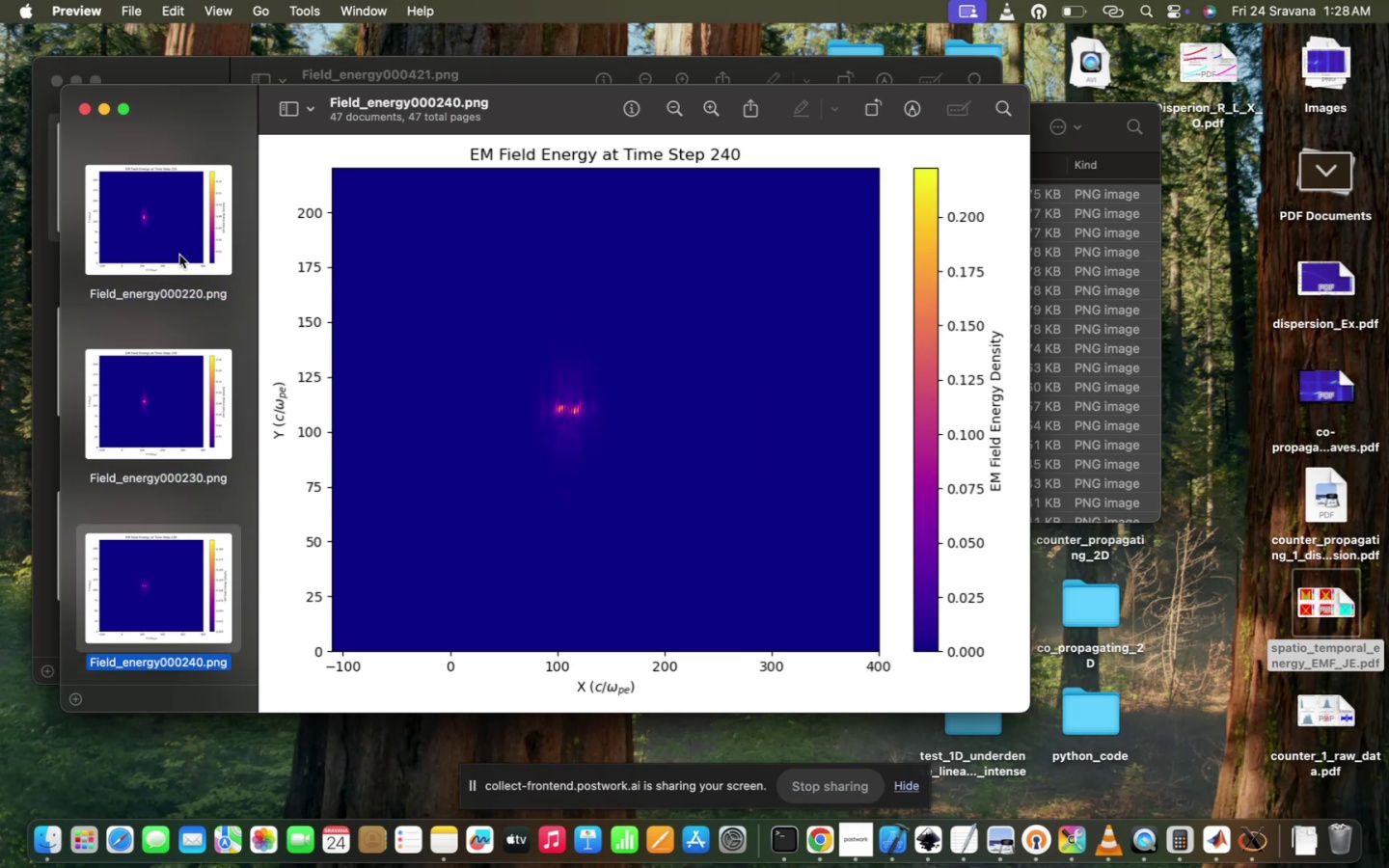 
key(ArrowDown)
 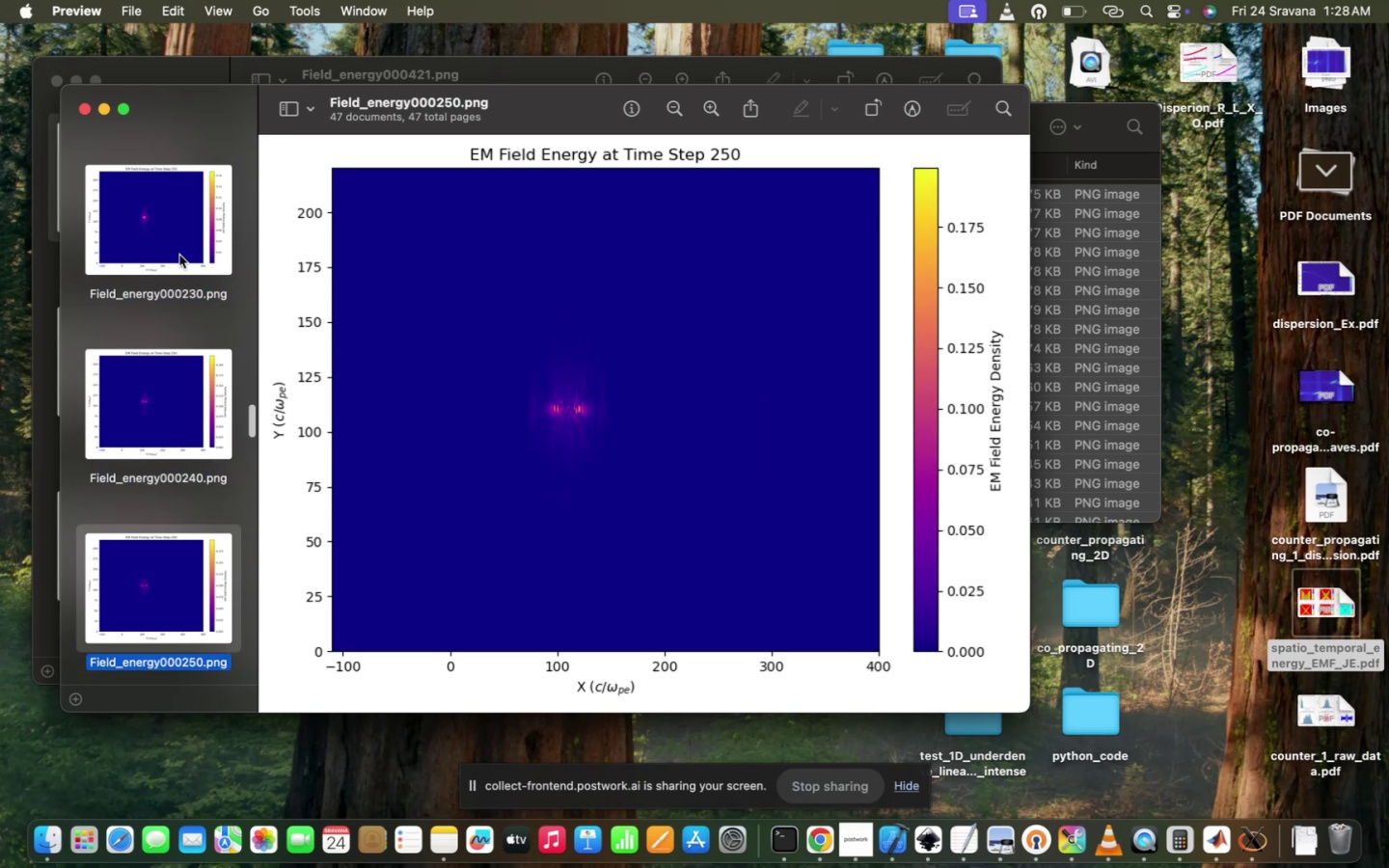 
key(ArrowUp)
 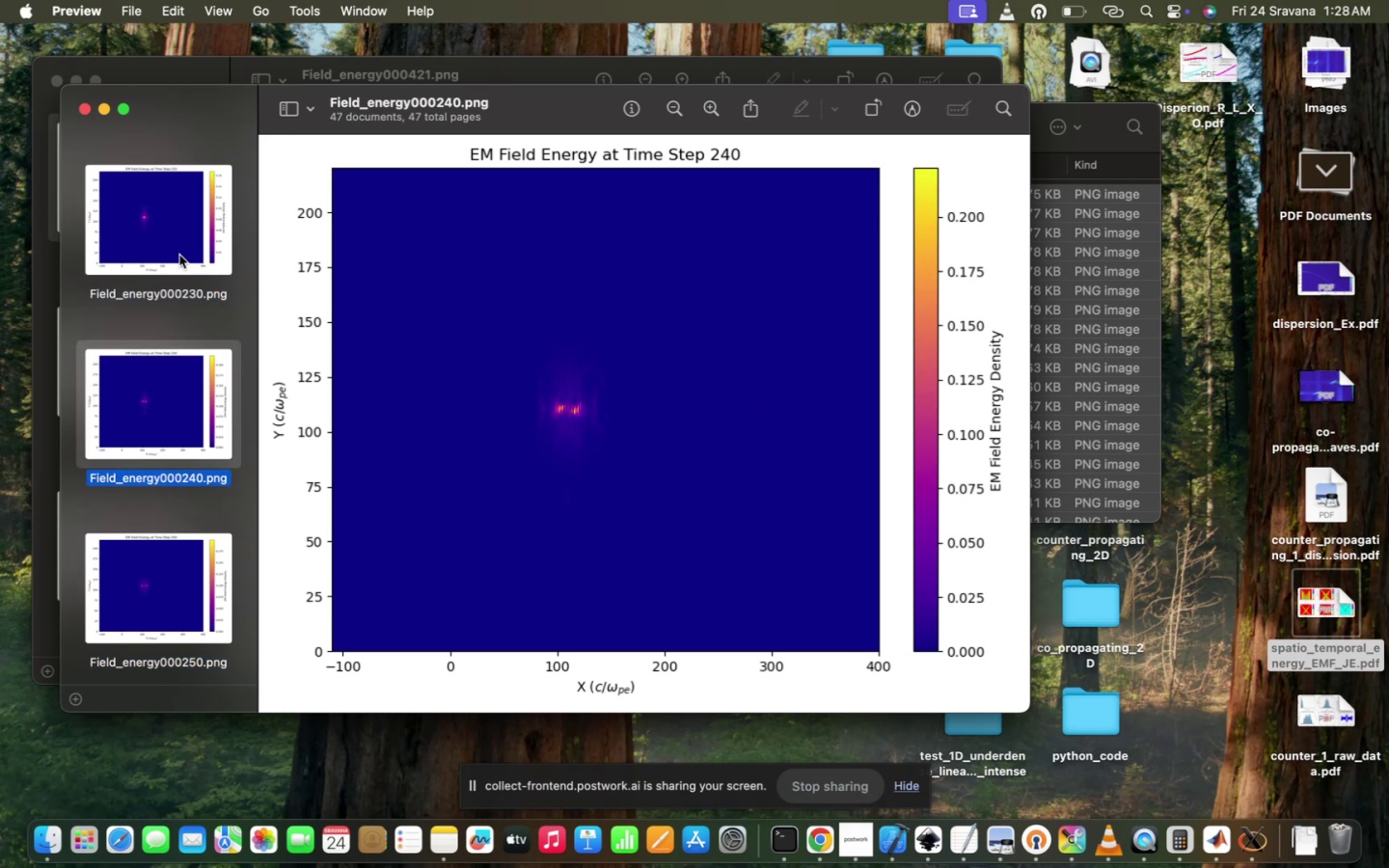 
key(ArrowDown)
 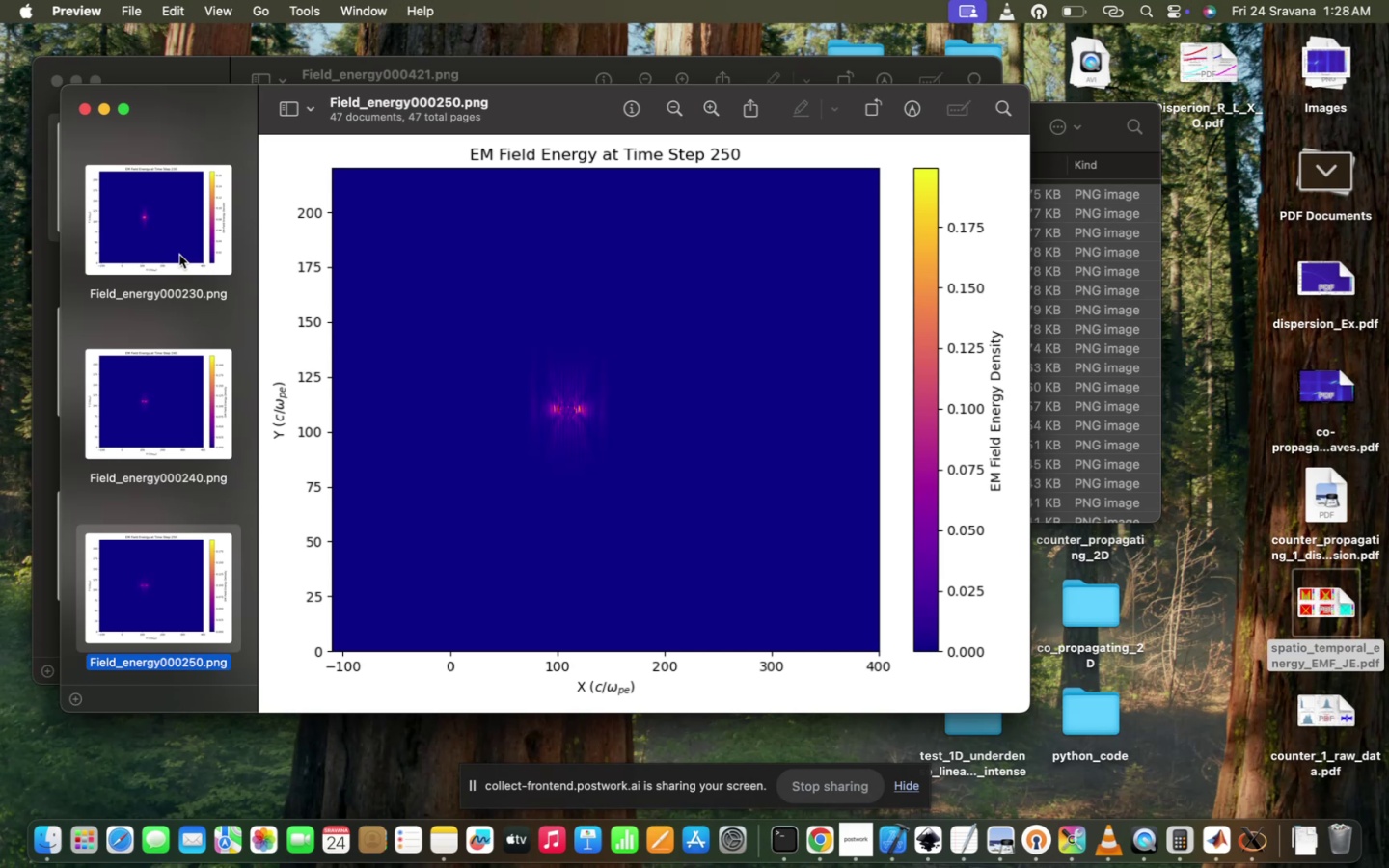 
key(ArrowUp)
 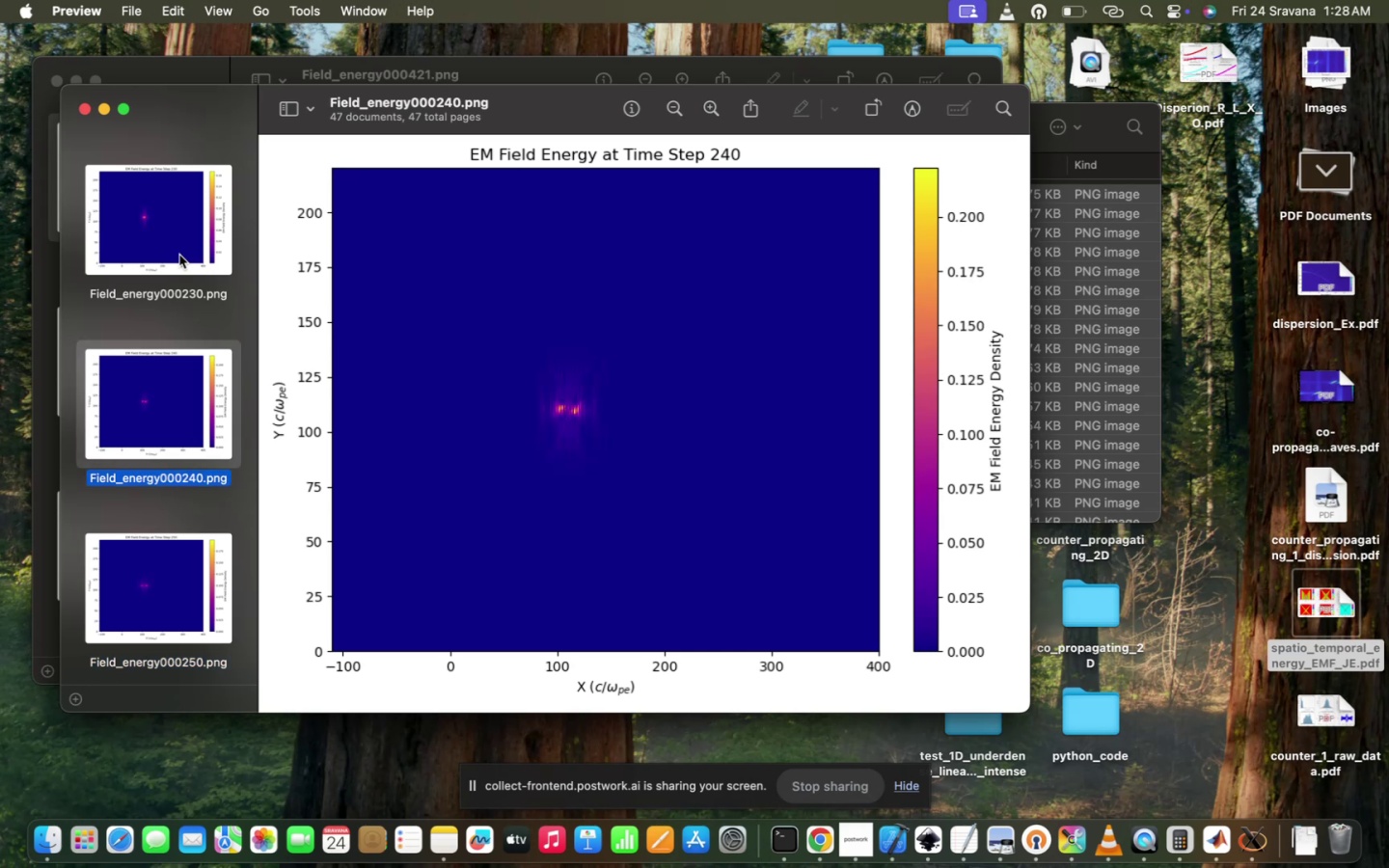 
key(ArrowUp)
 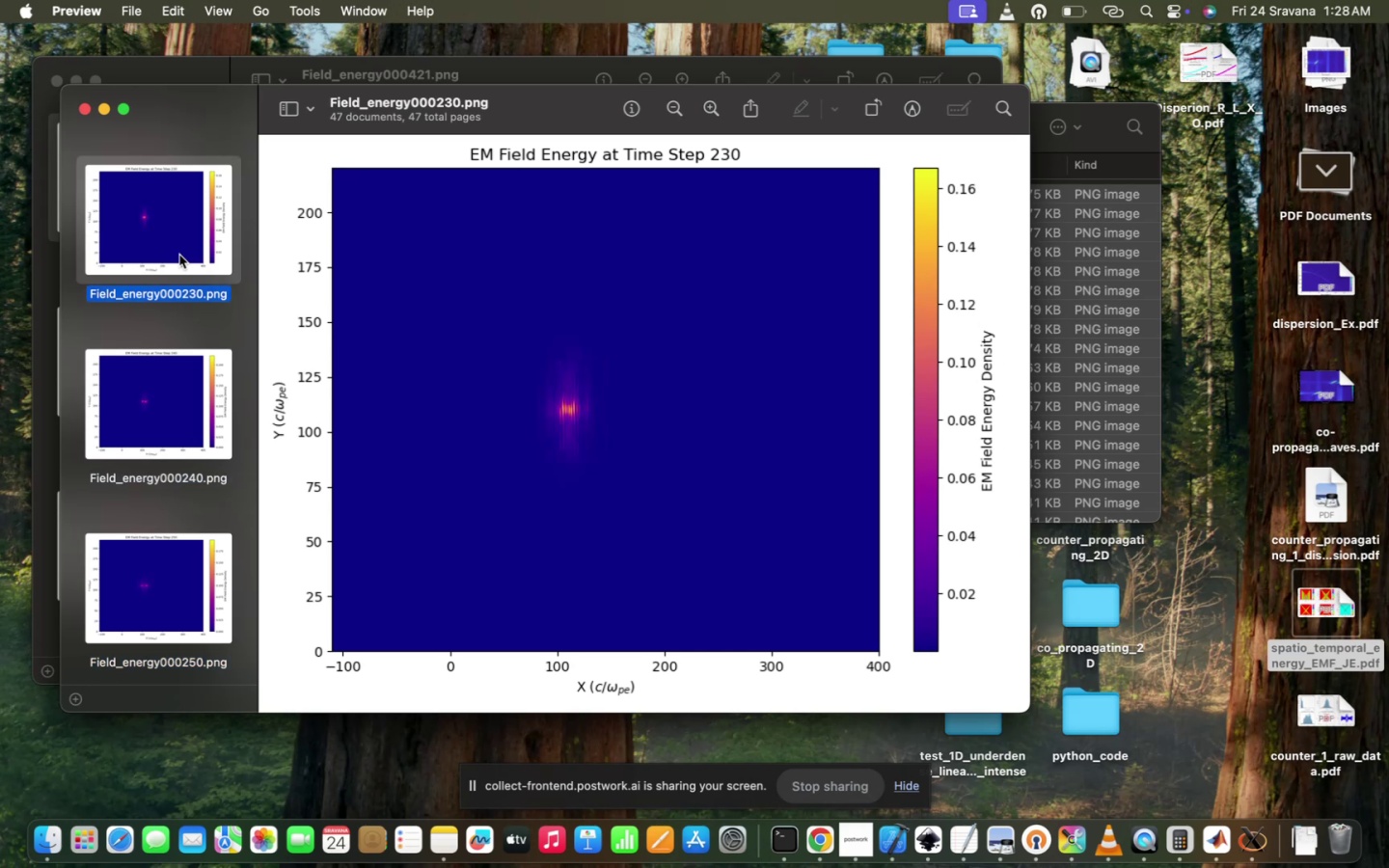 
key(ArrowDown)
 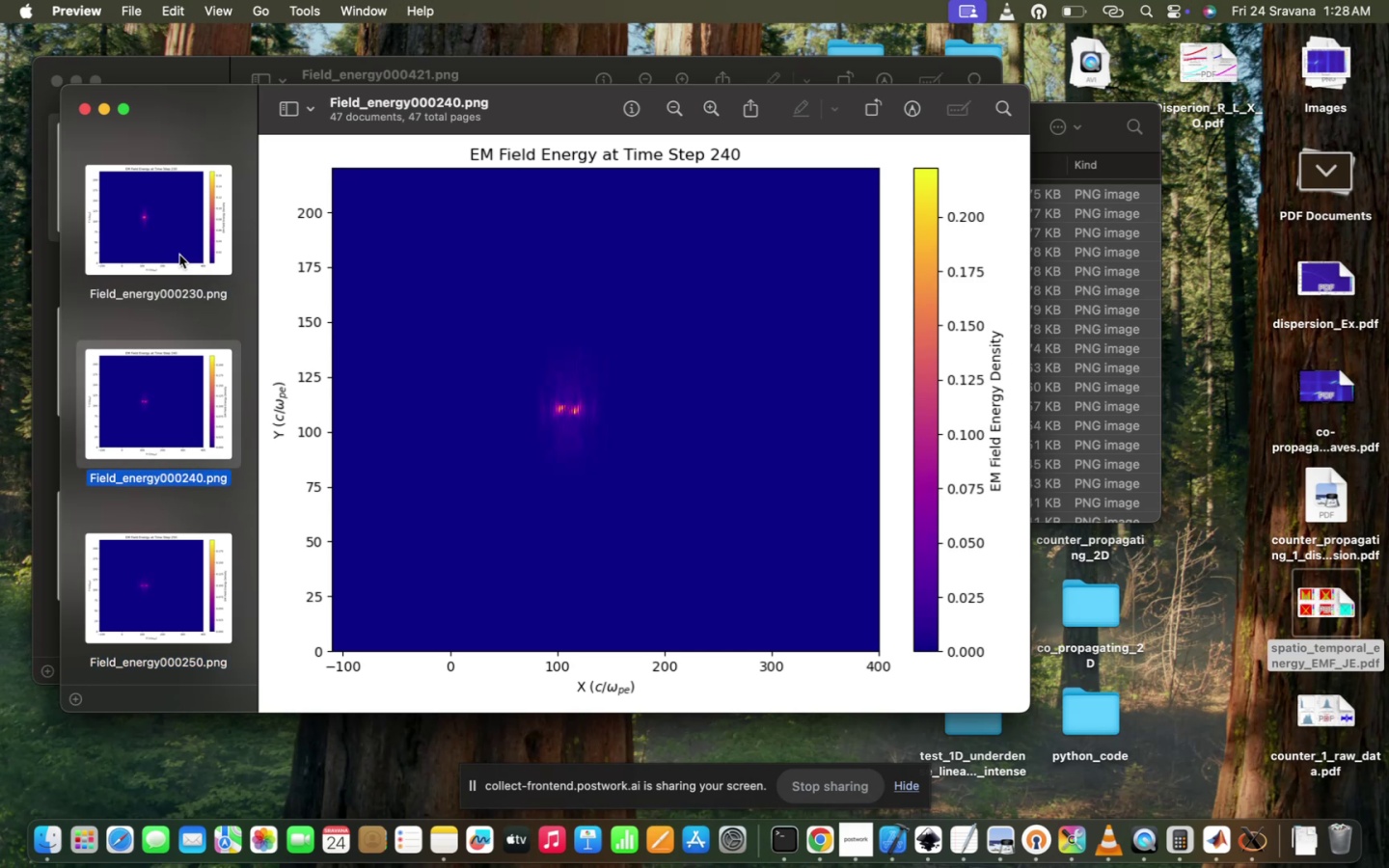 
key(ArrowDown)
 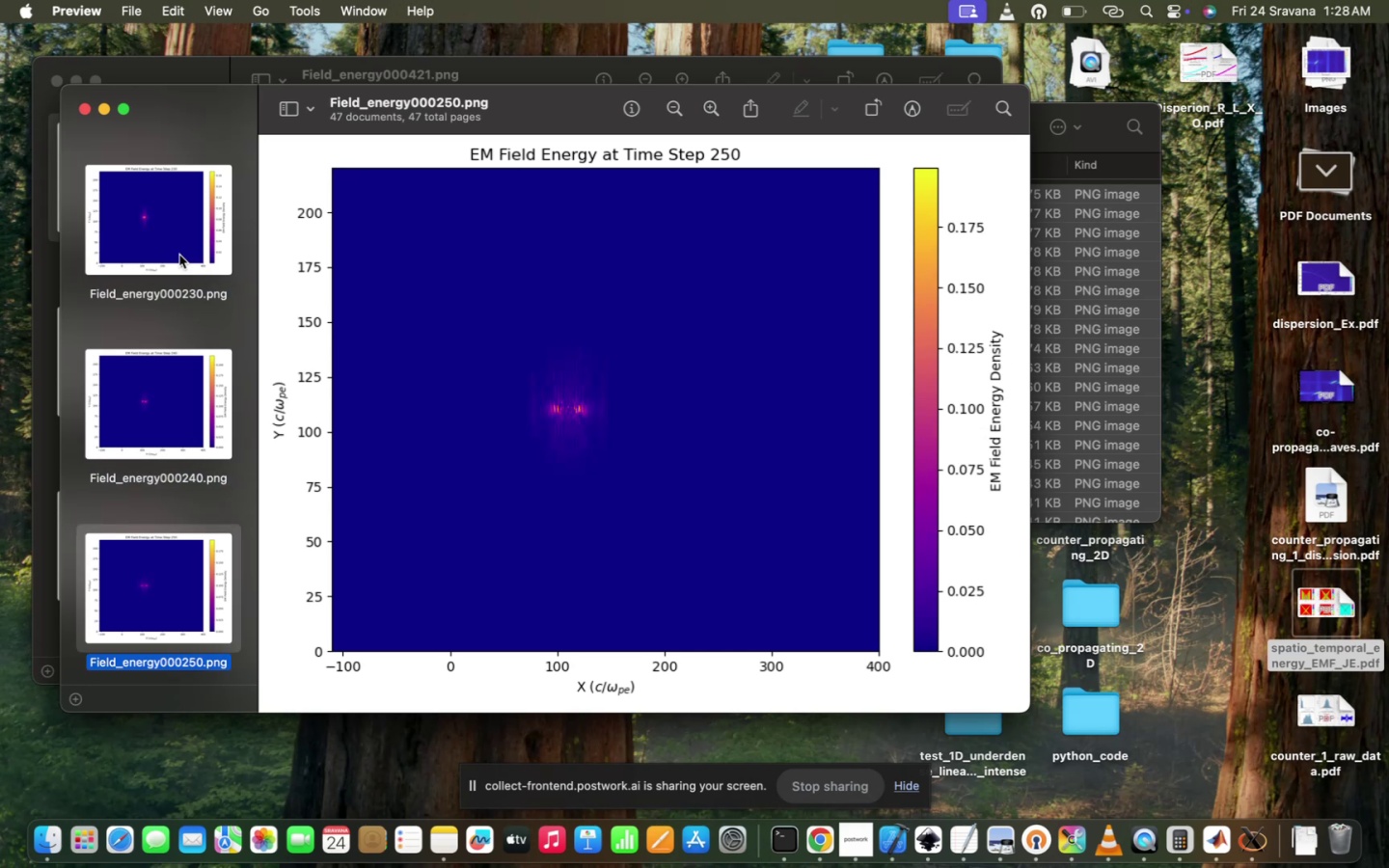 
key(ArrowDown)
 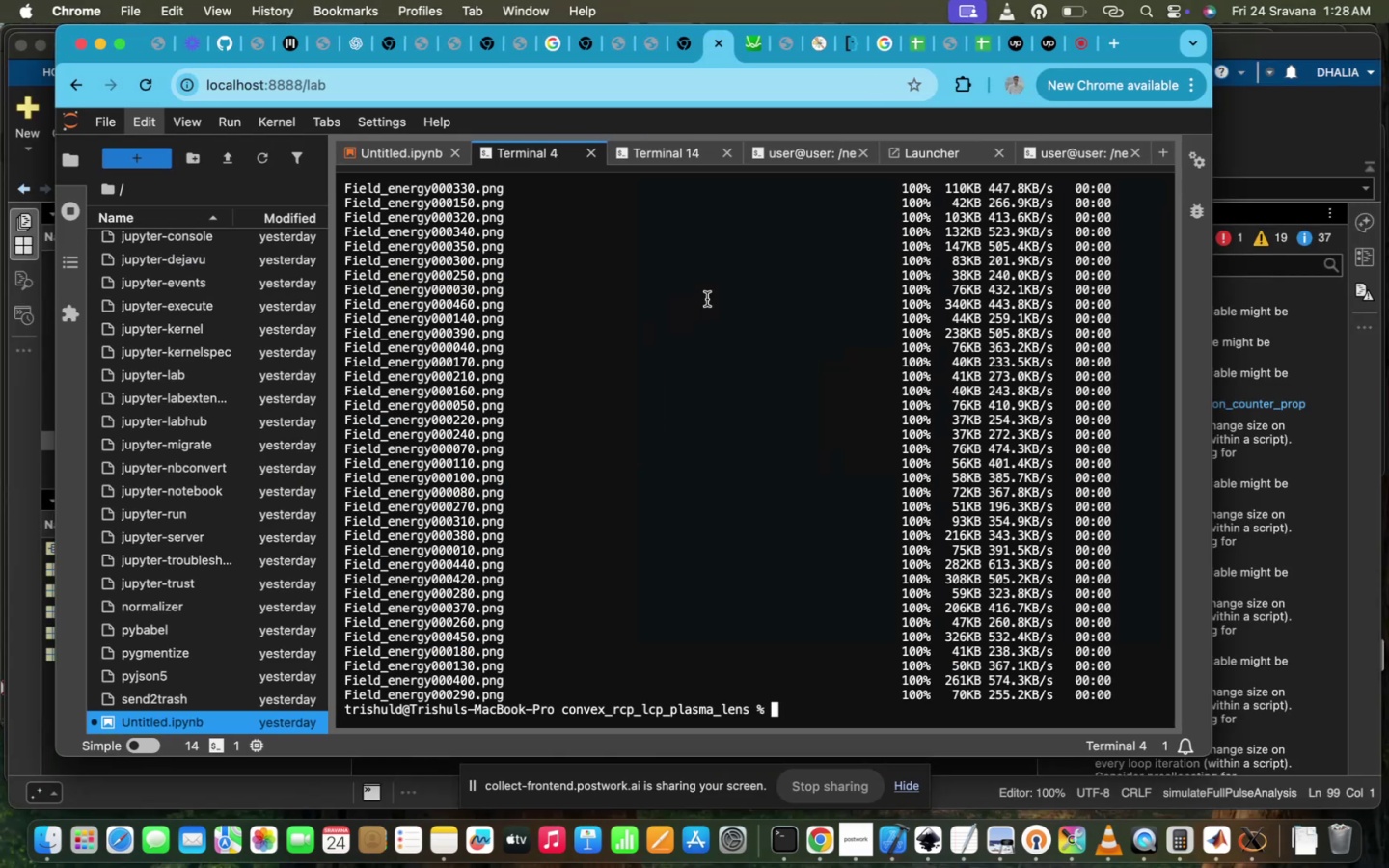 
left_click([797, 166])
 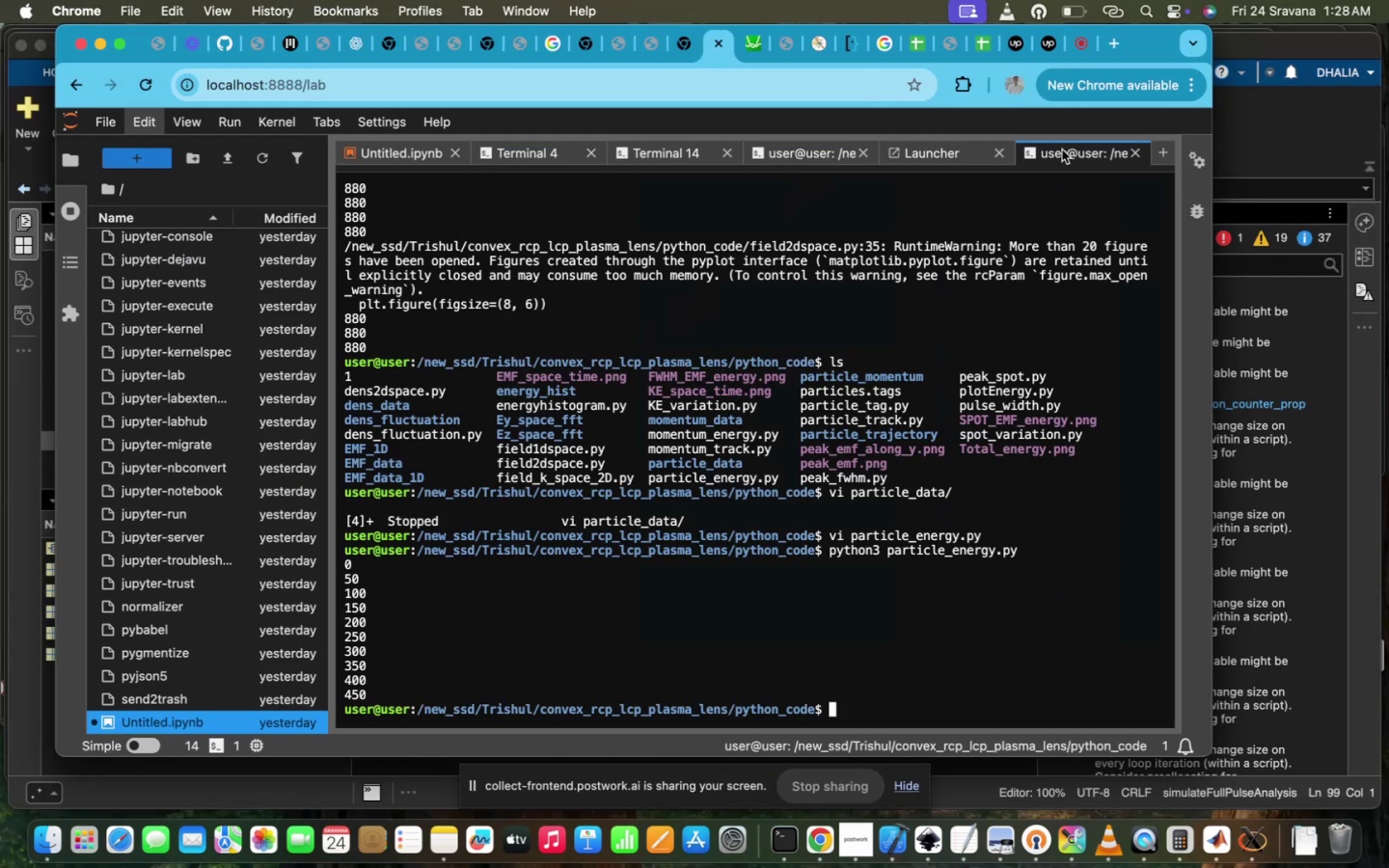 
left_click([825, 577])
 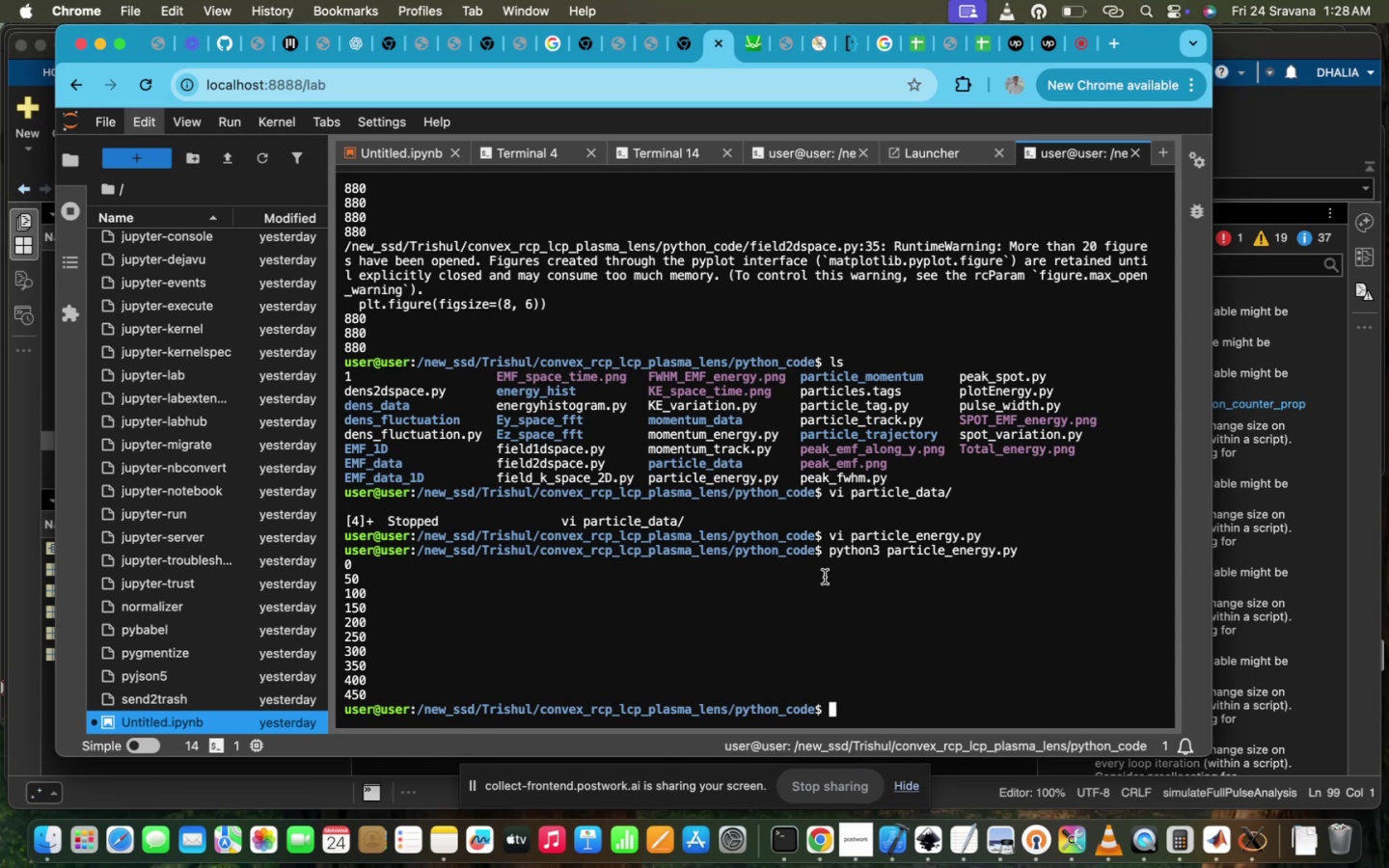 
type(ls)
 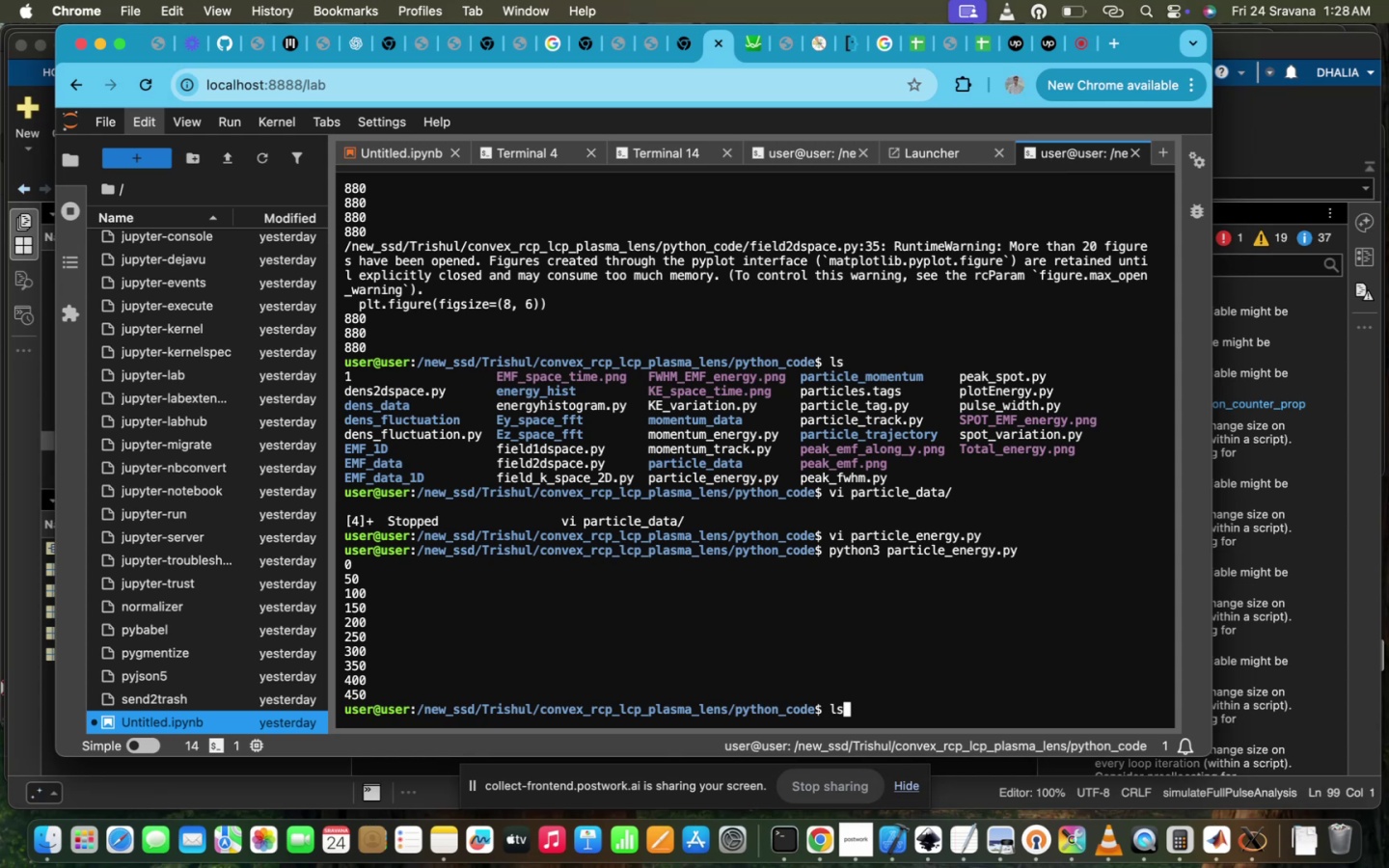 
key(Enter)
 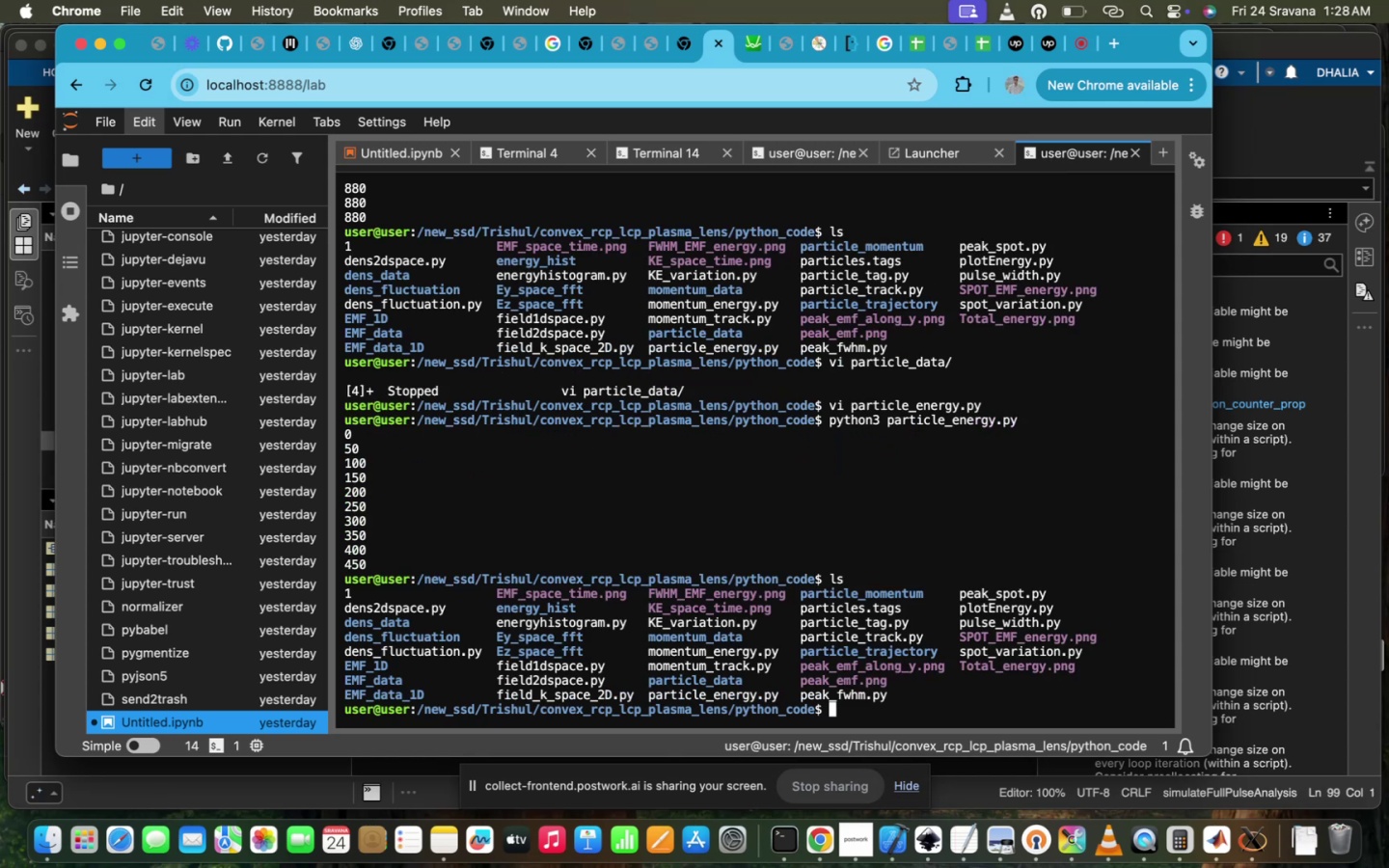 
wait(7.22)
 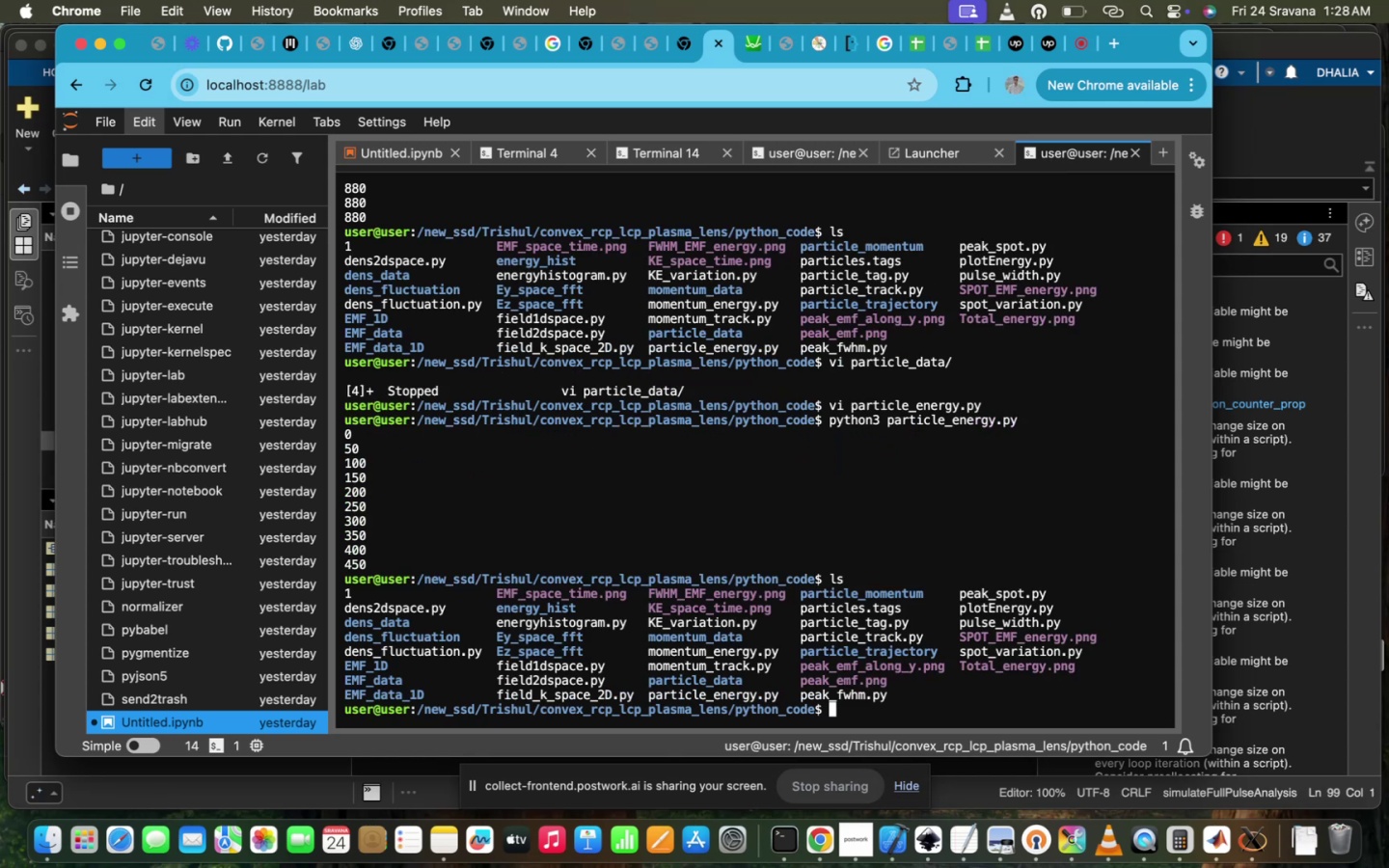 
left_click([687, 152])
 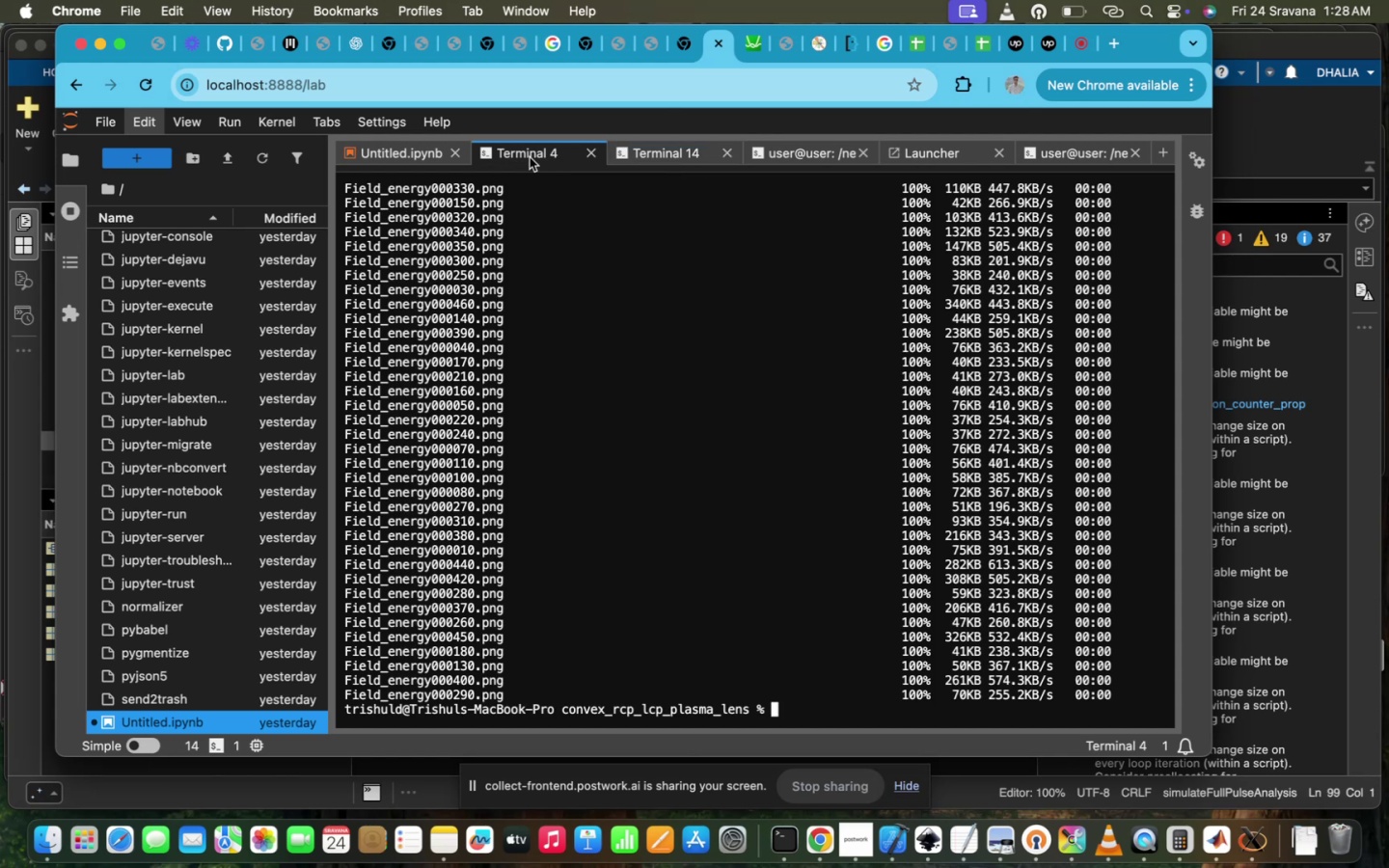 
key(ArrowUp)
 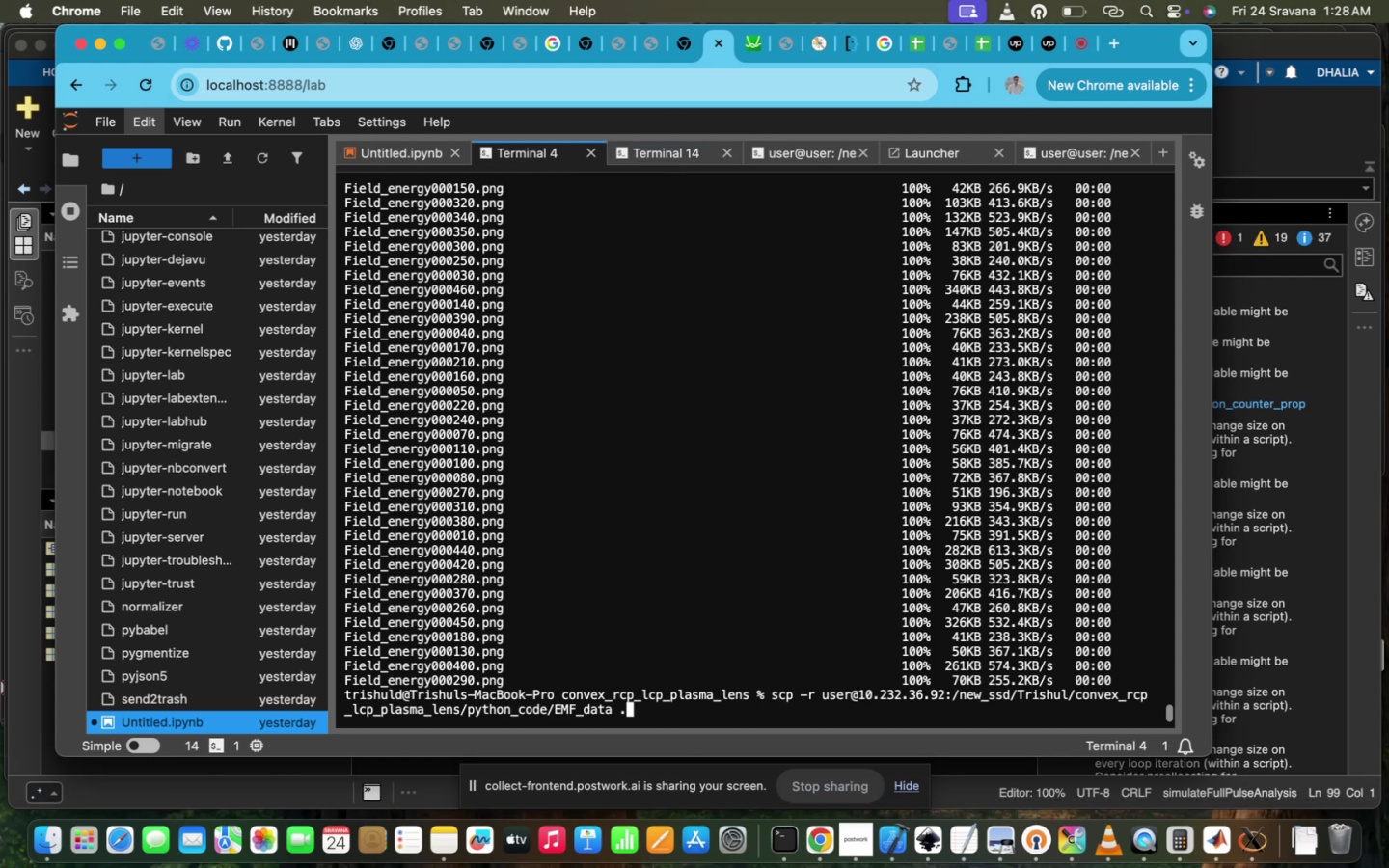 
hold_key(key=ArrowLeft, duration=0.8)
 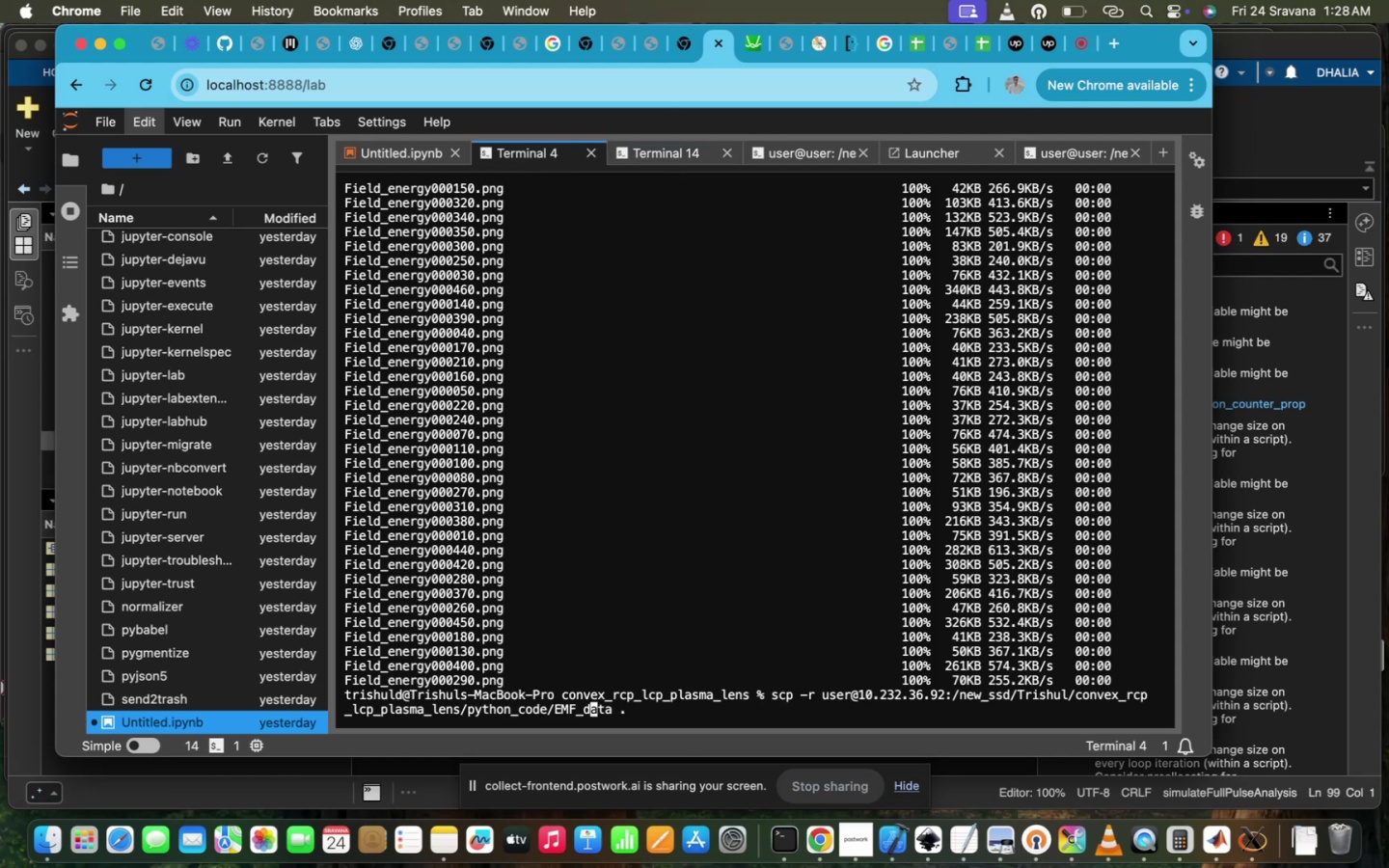 
key(ArrowLeft)
 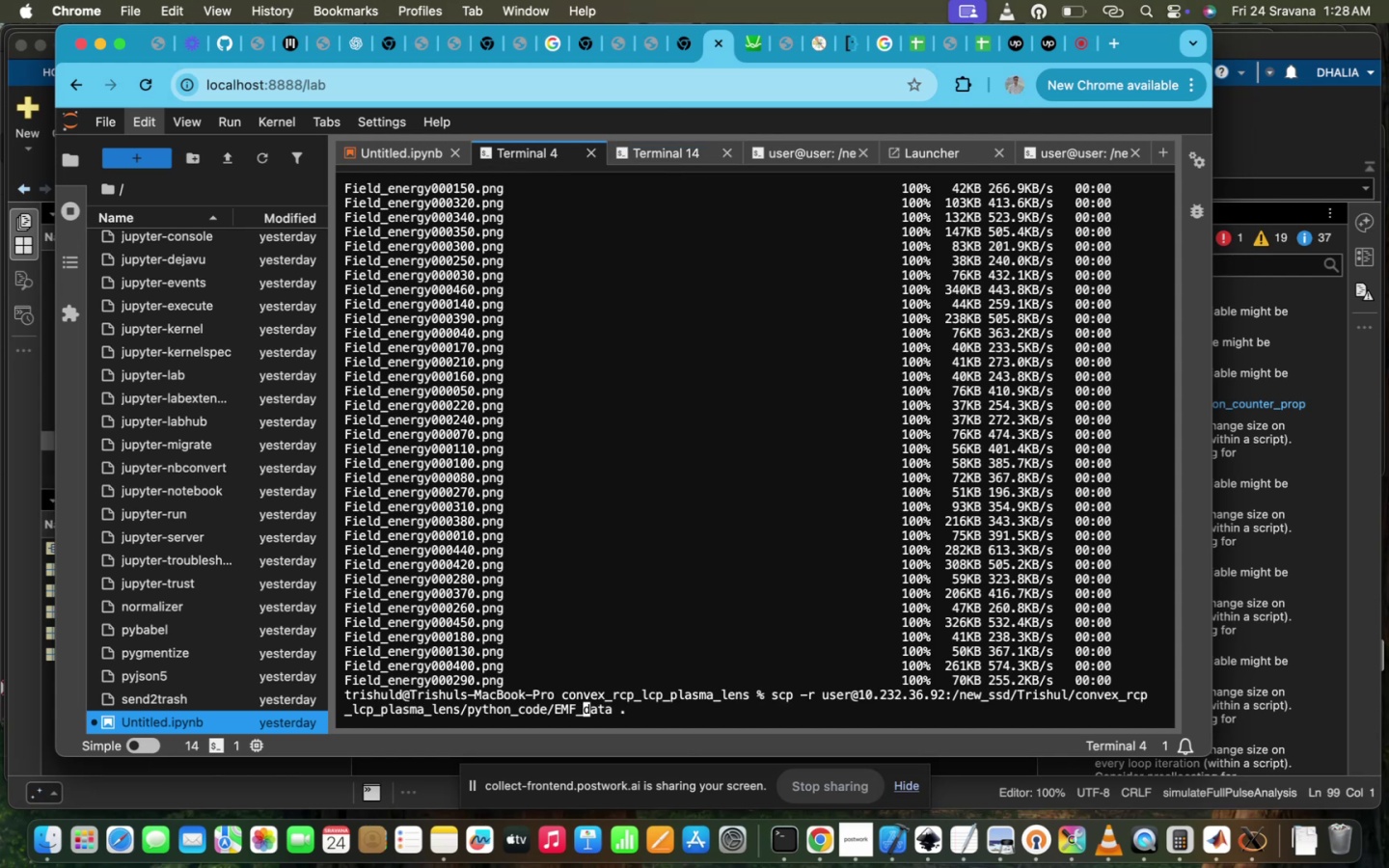 
key(ArrowDown)
 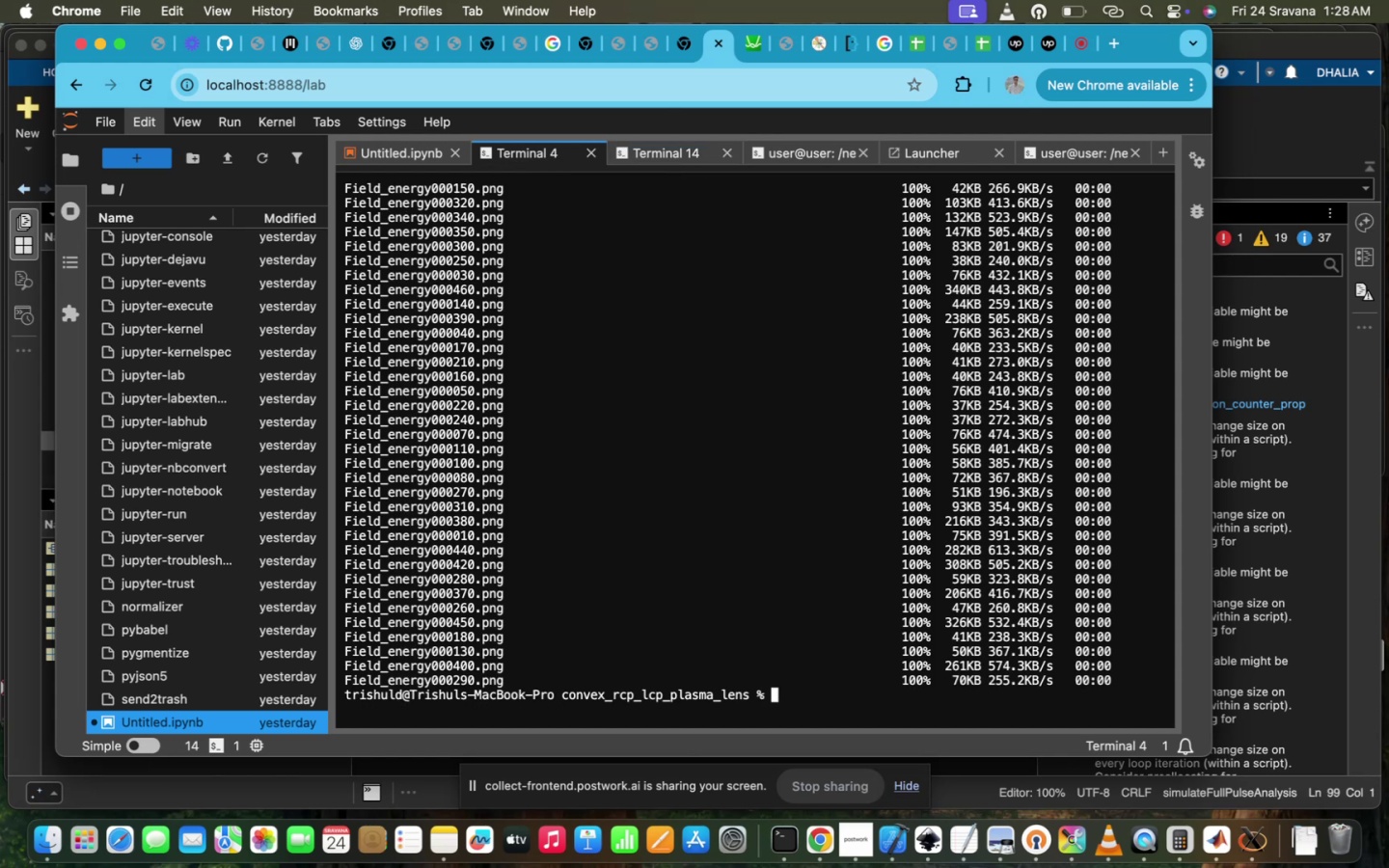 
hold_key(key=ArrowDown, duration=0.32)
 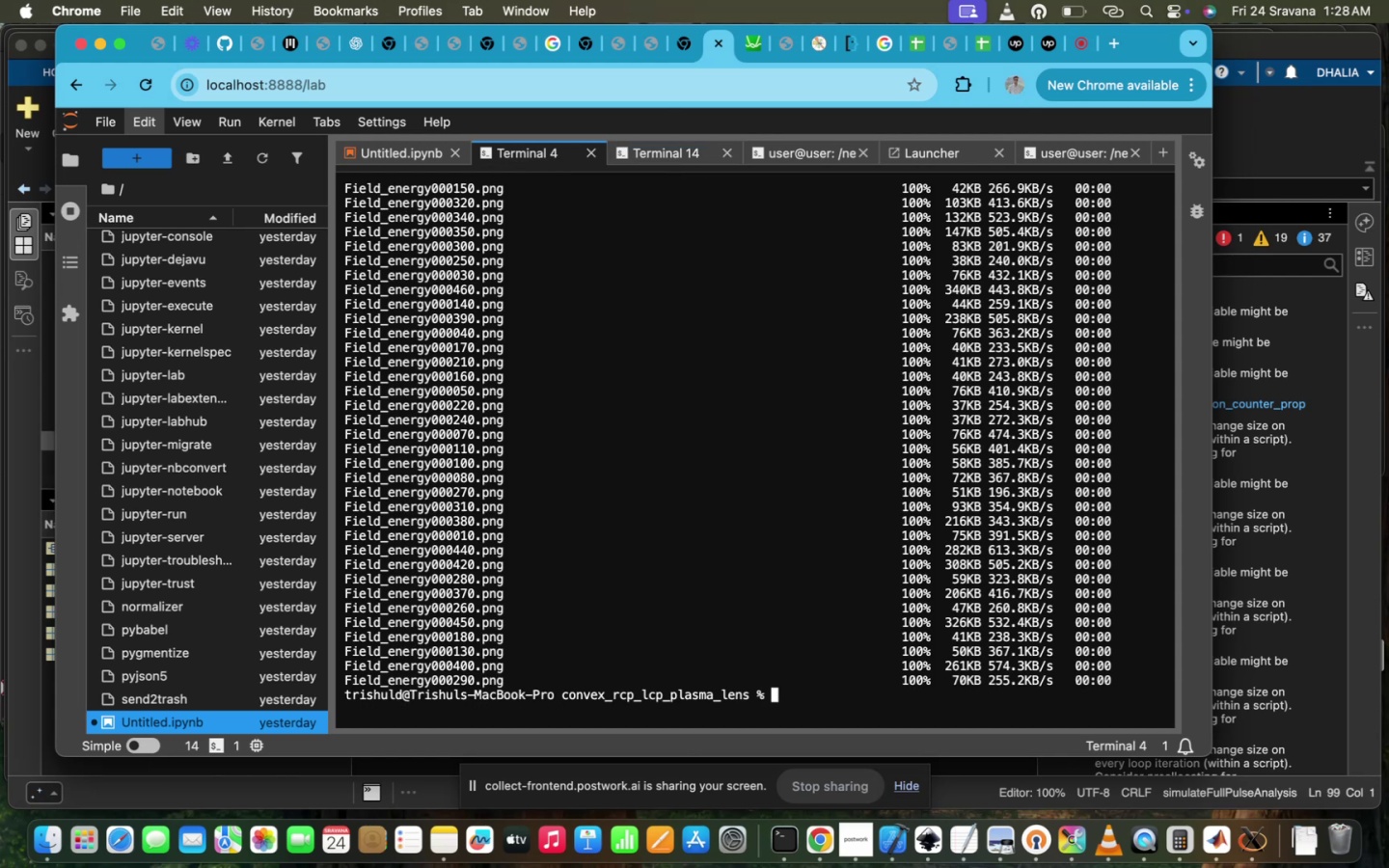 
key(ArrowUp)
 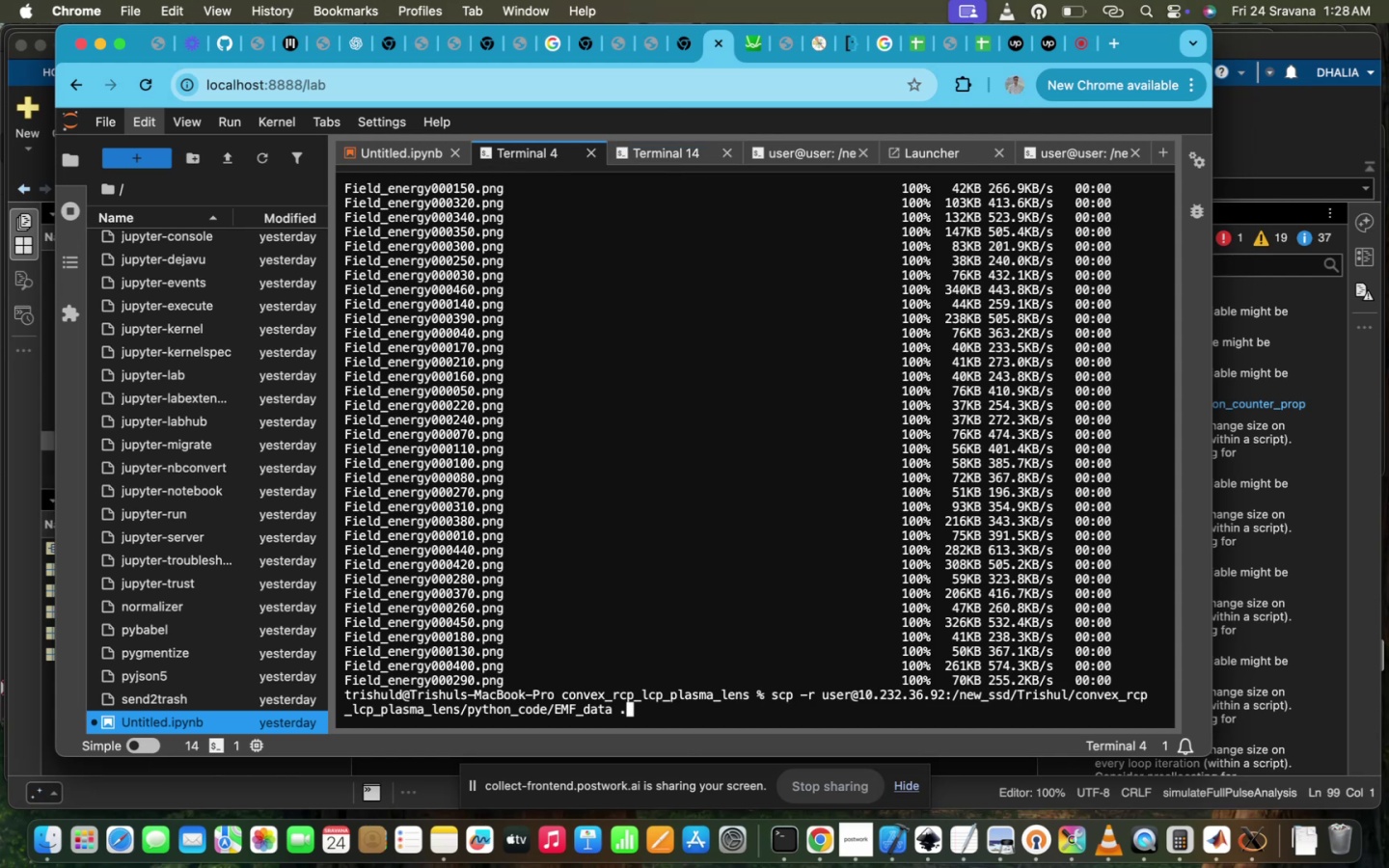 
hold_key(key=ArrowLeft, duration=1.04)
 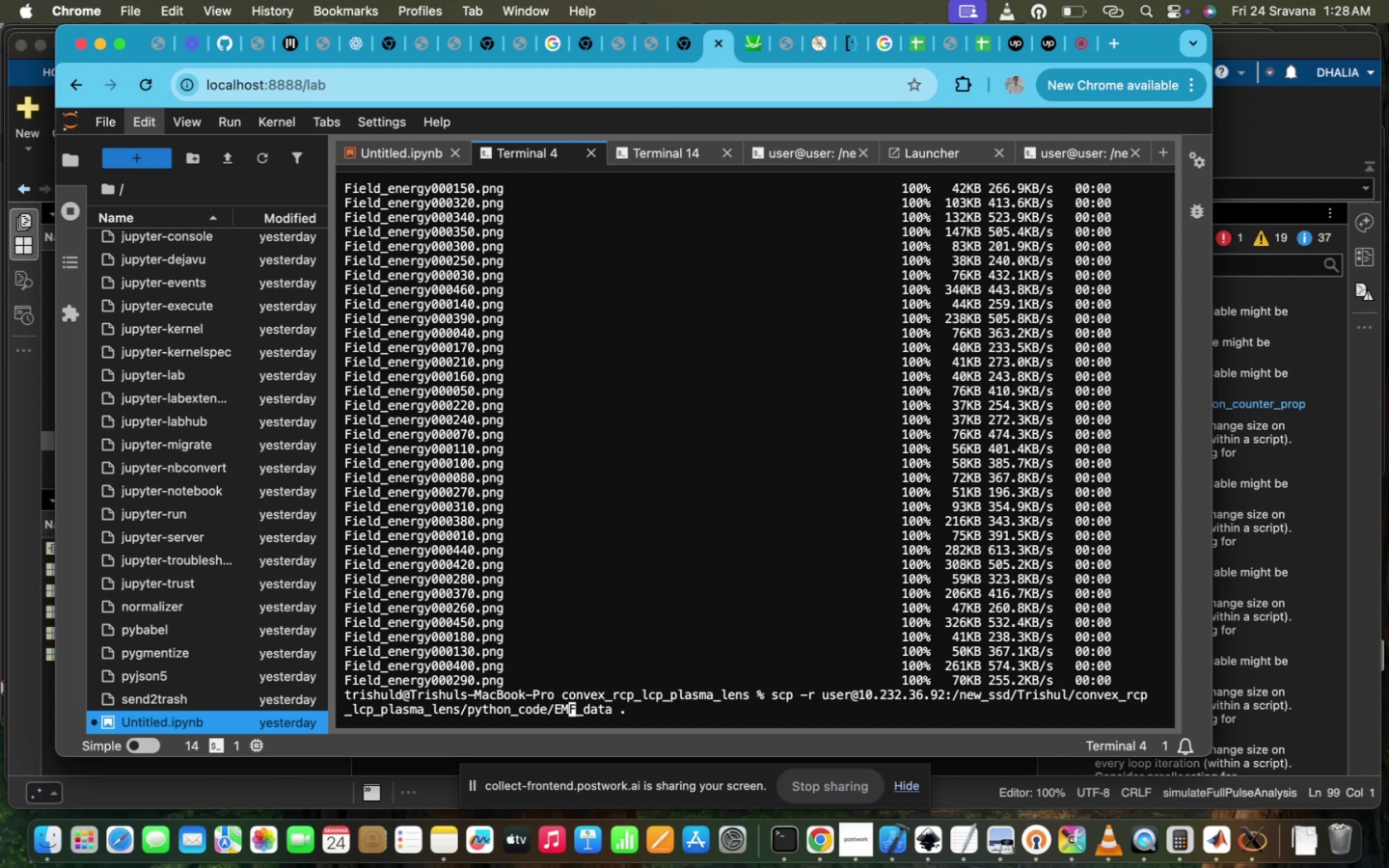 
key(ArrowRight)
 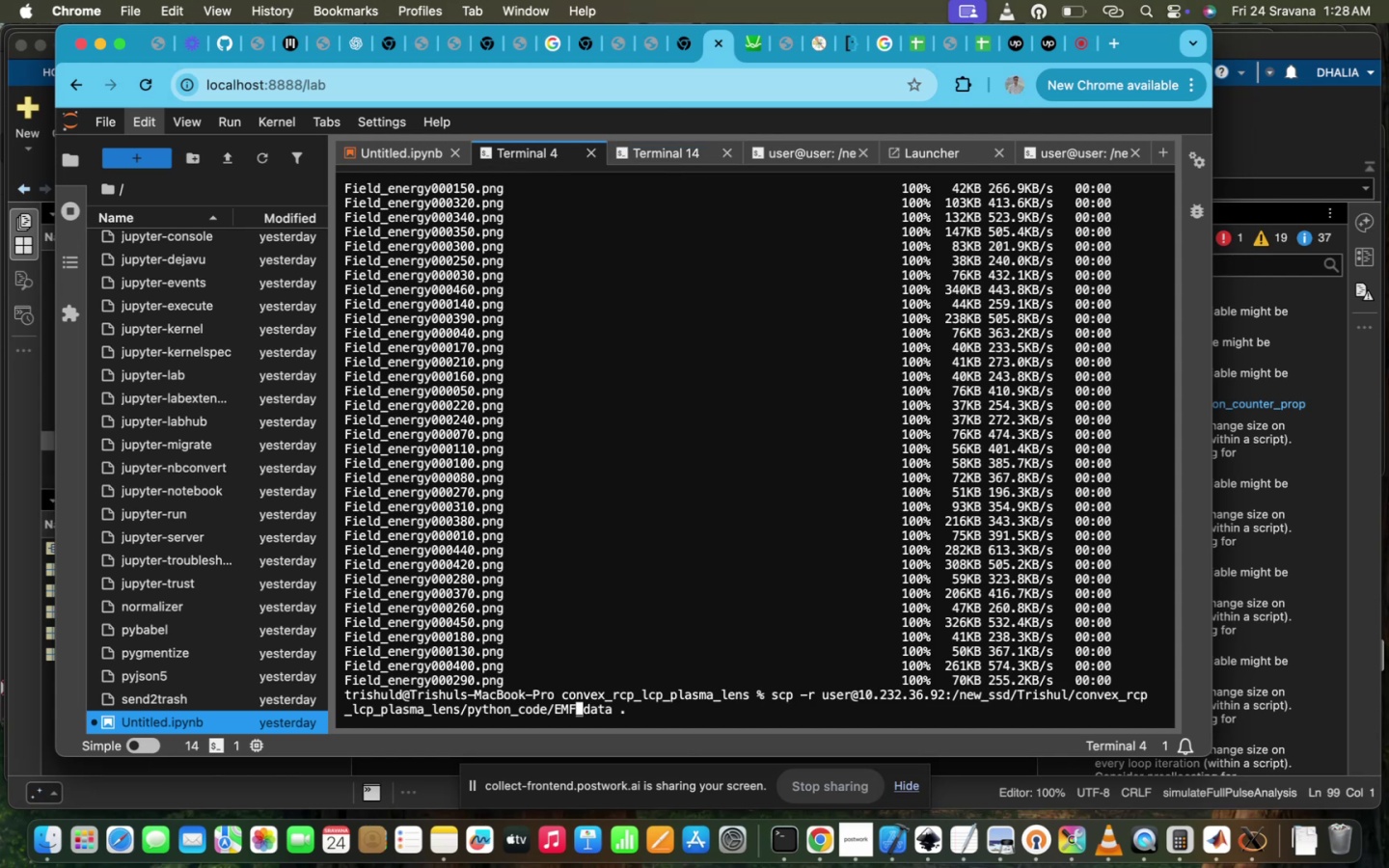 
key(Backspace)
key(Backspace)
key(Backspace)
type(particle)
 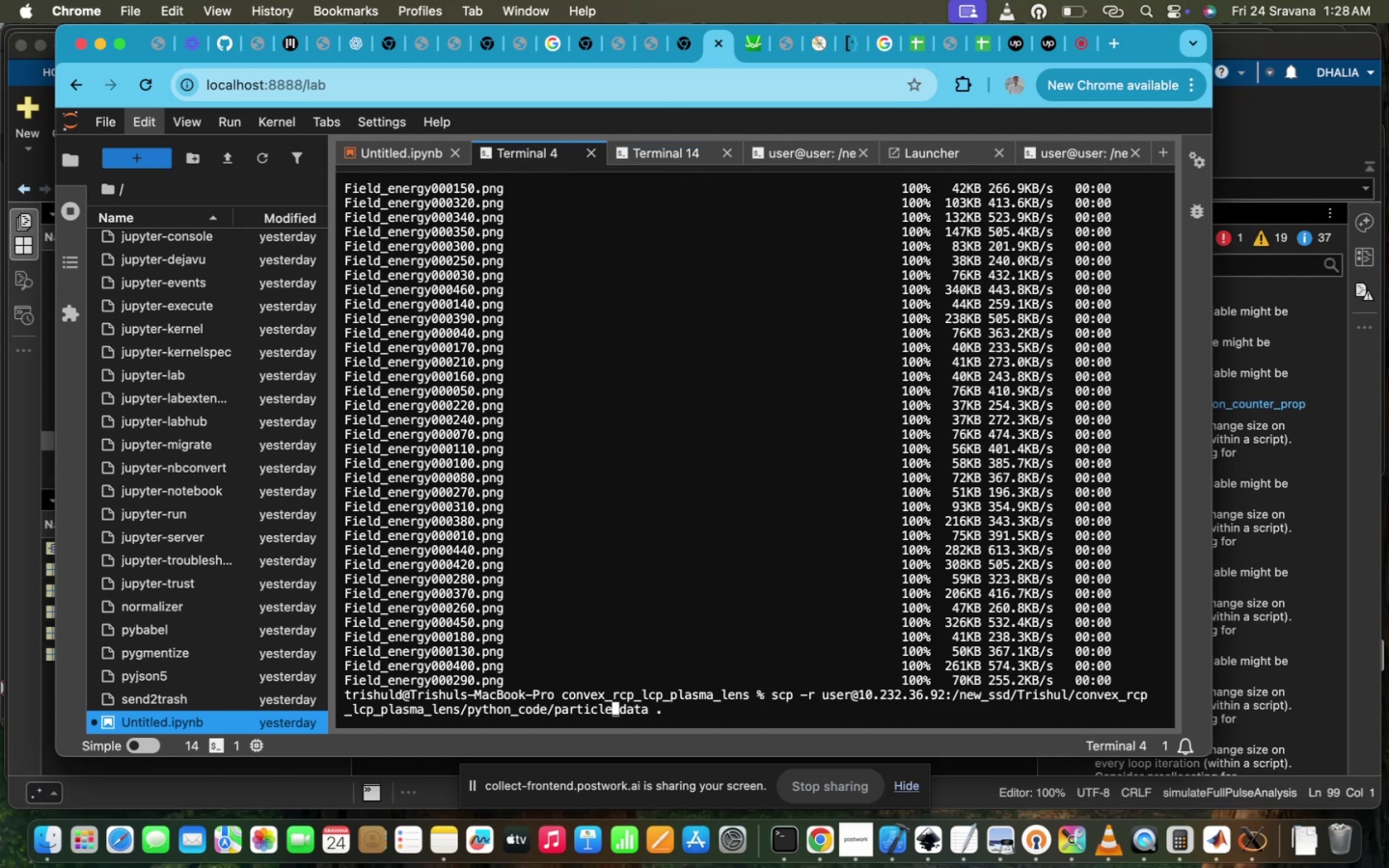 
key(Enter)
 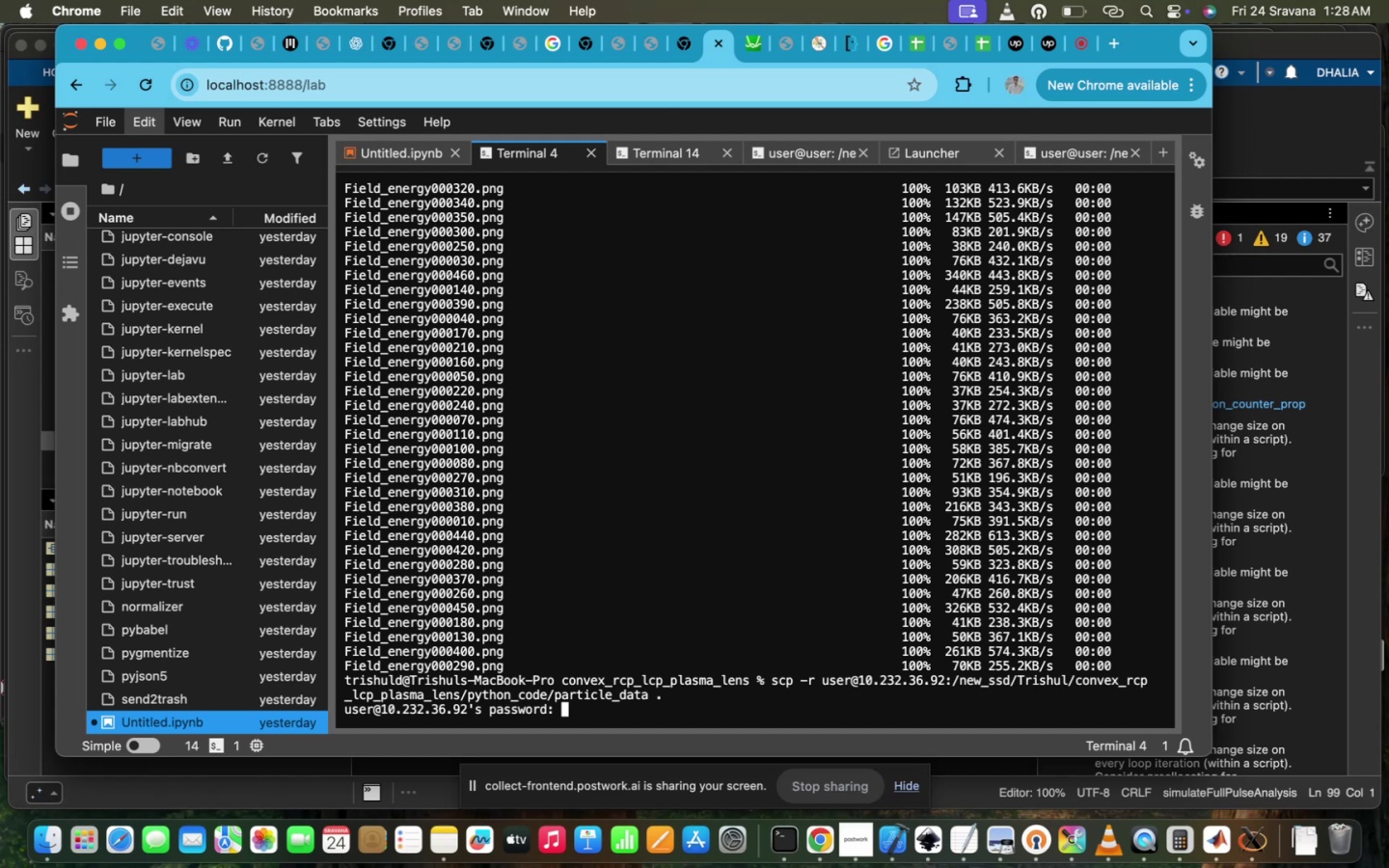 
type(ppl@iitd)
 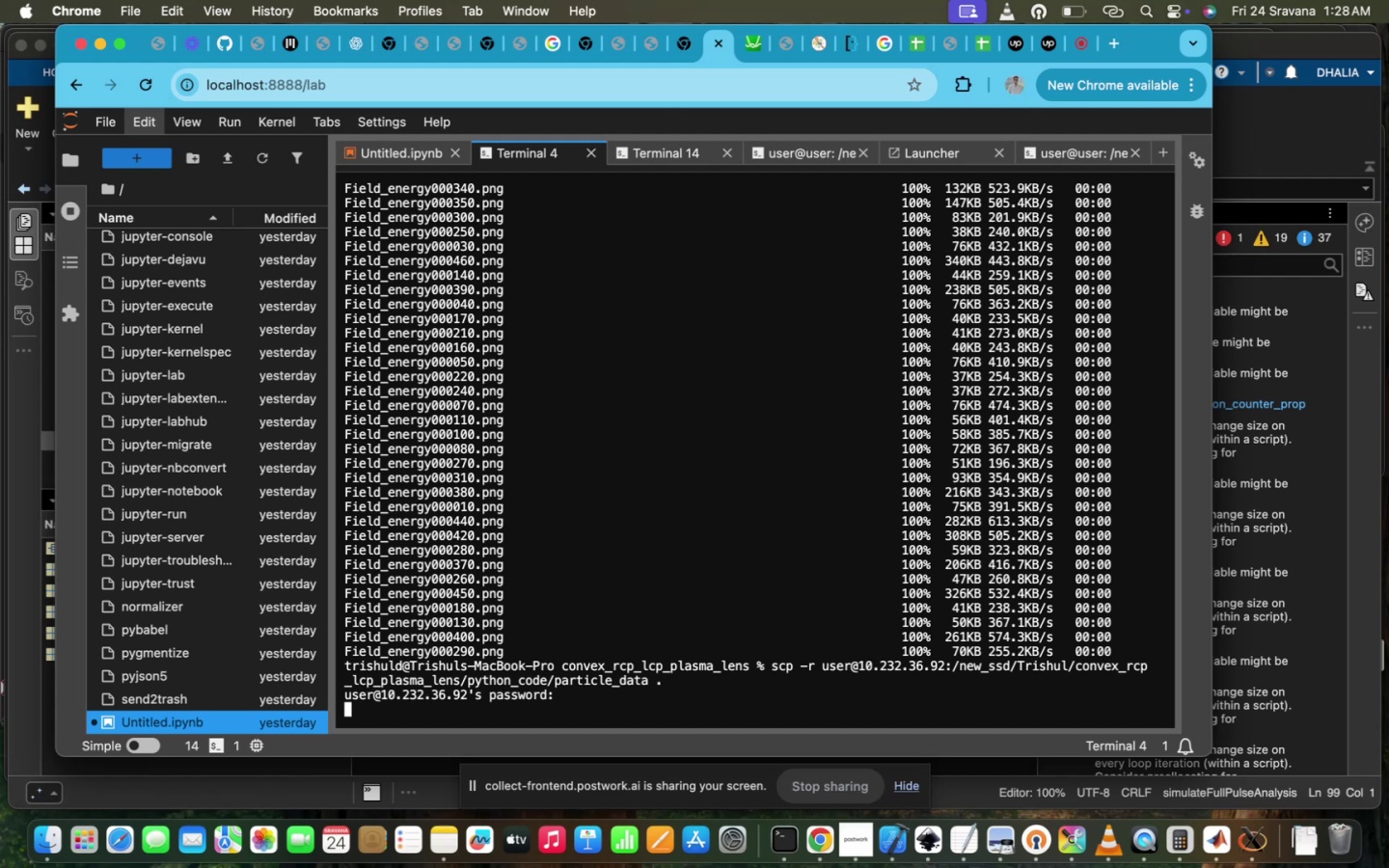 
 